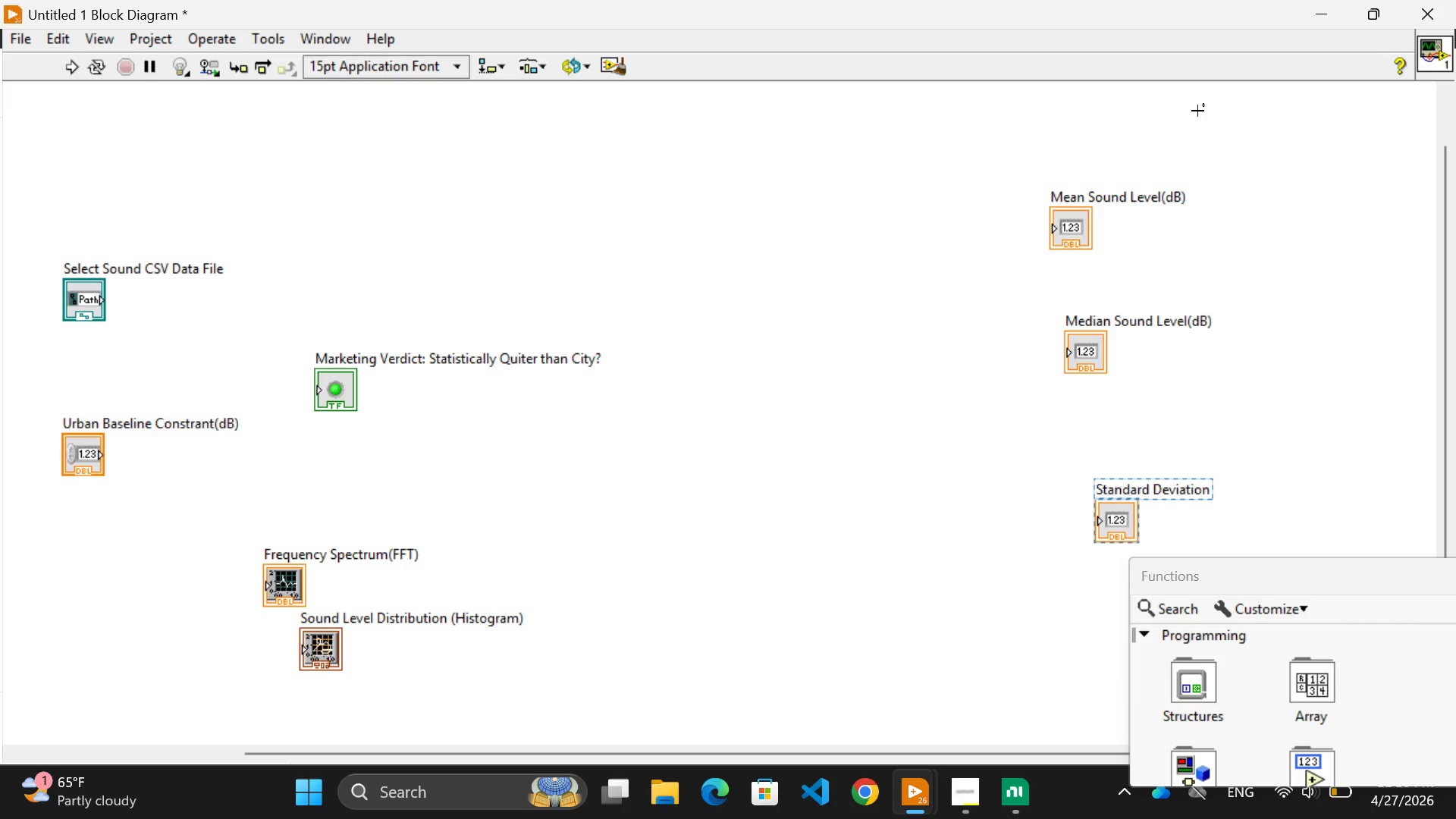 
left_click_drag(start_coordinate=[340, 389], to_coordinate=[1069, 442])
 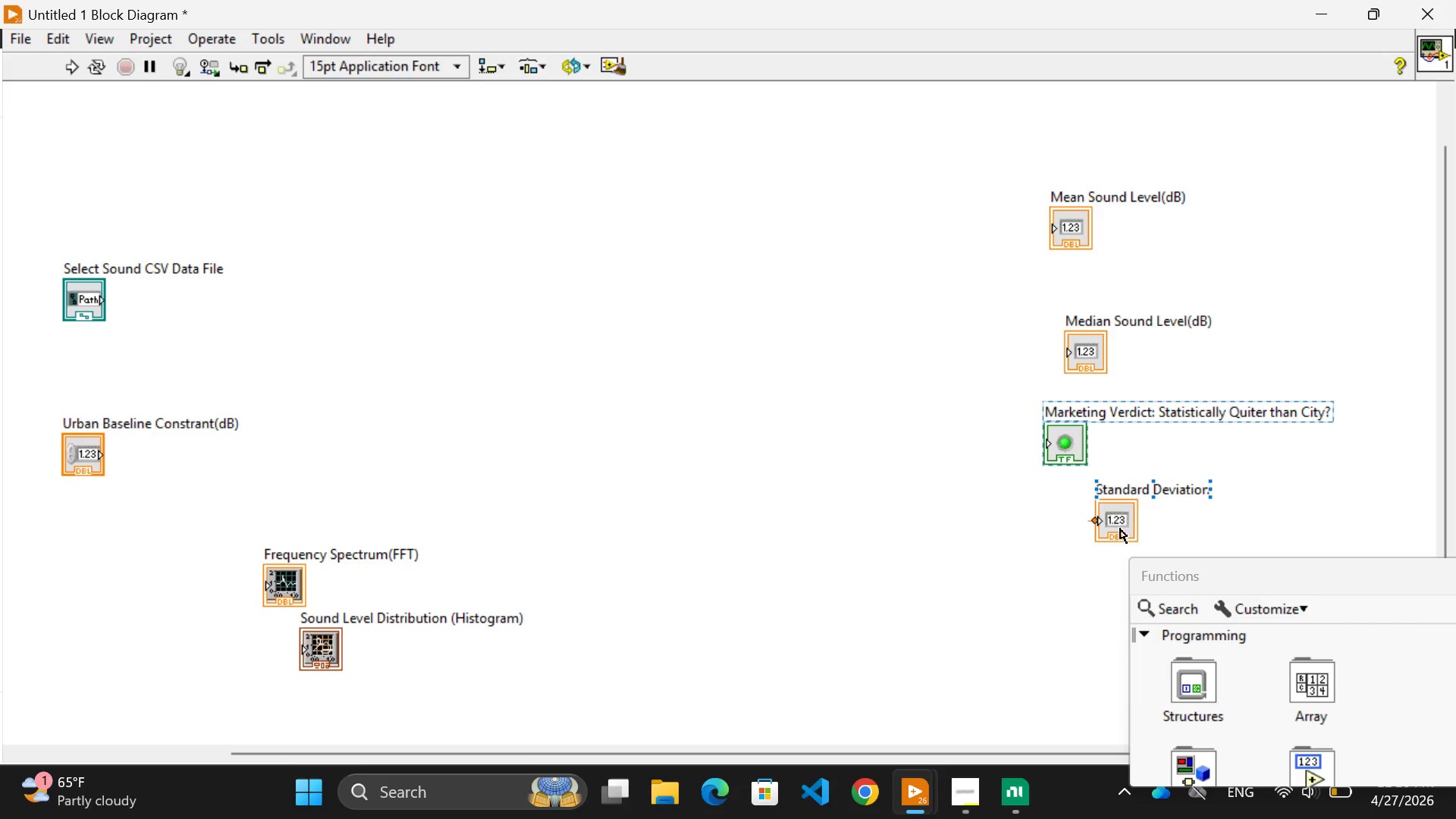 
left_click_drag(start_coordinate=[1118, 528], to_coordinate=[940, 618])
 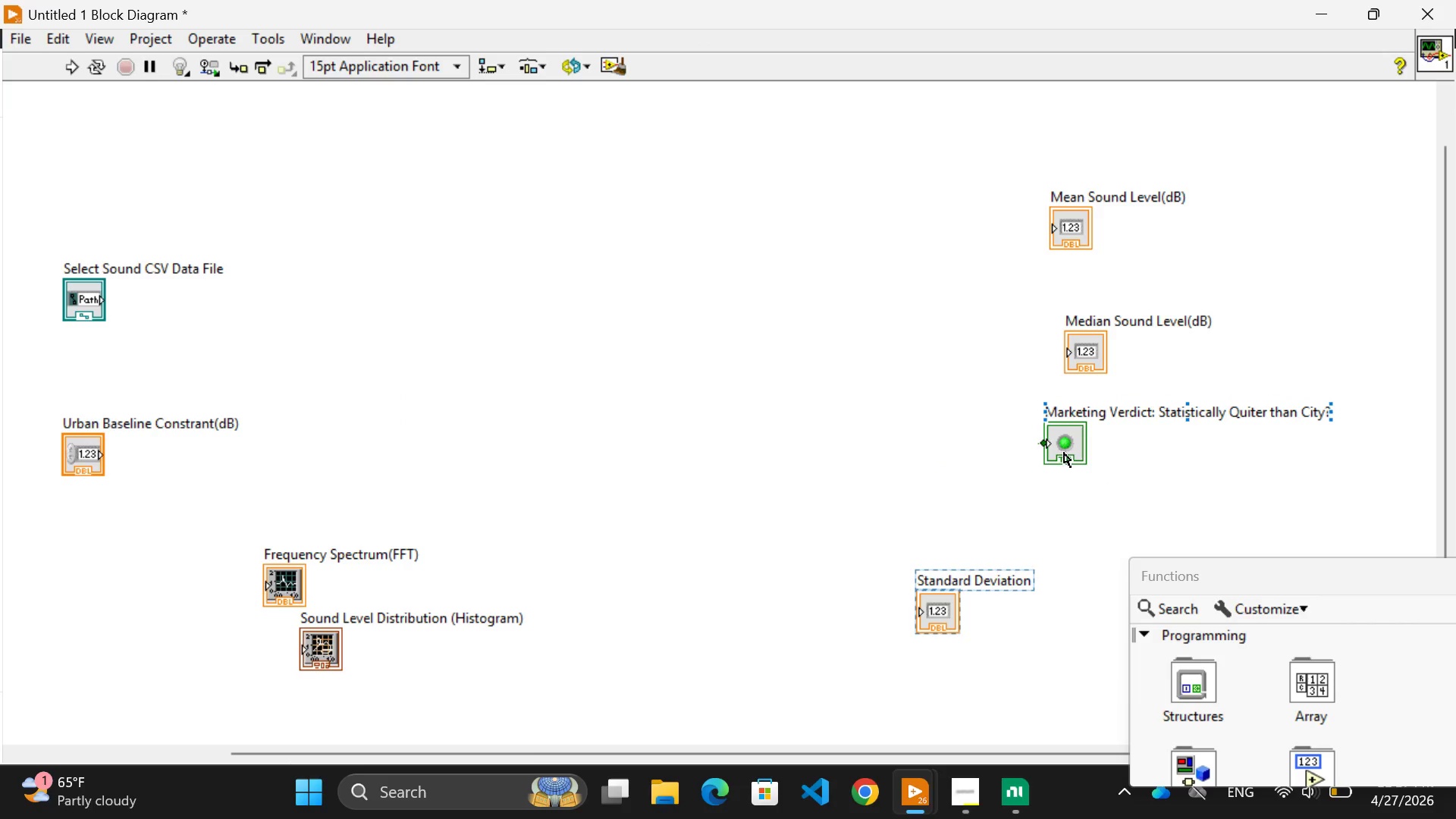 
left_click_drag(start_coordinate=[1064, 453], to_coordinate=[1082, 494])
 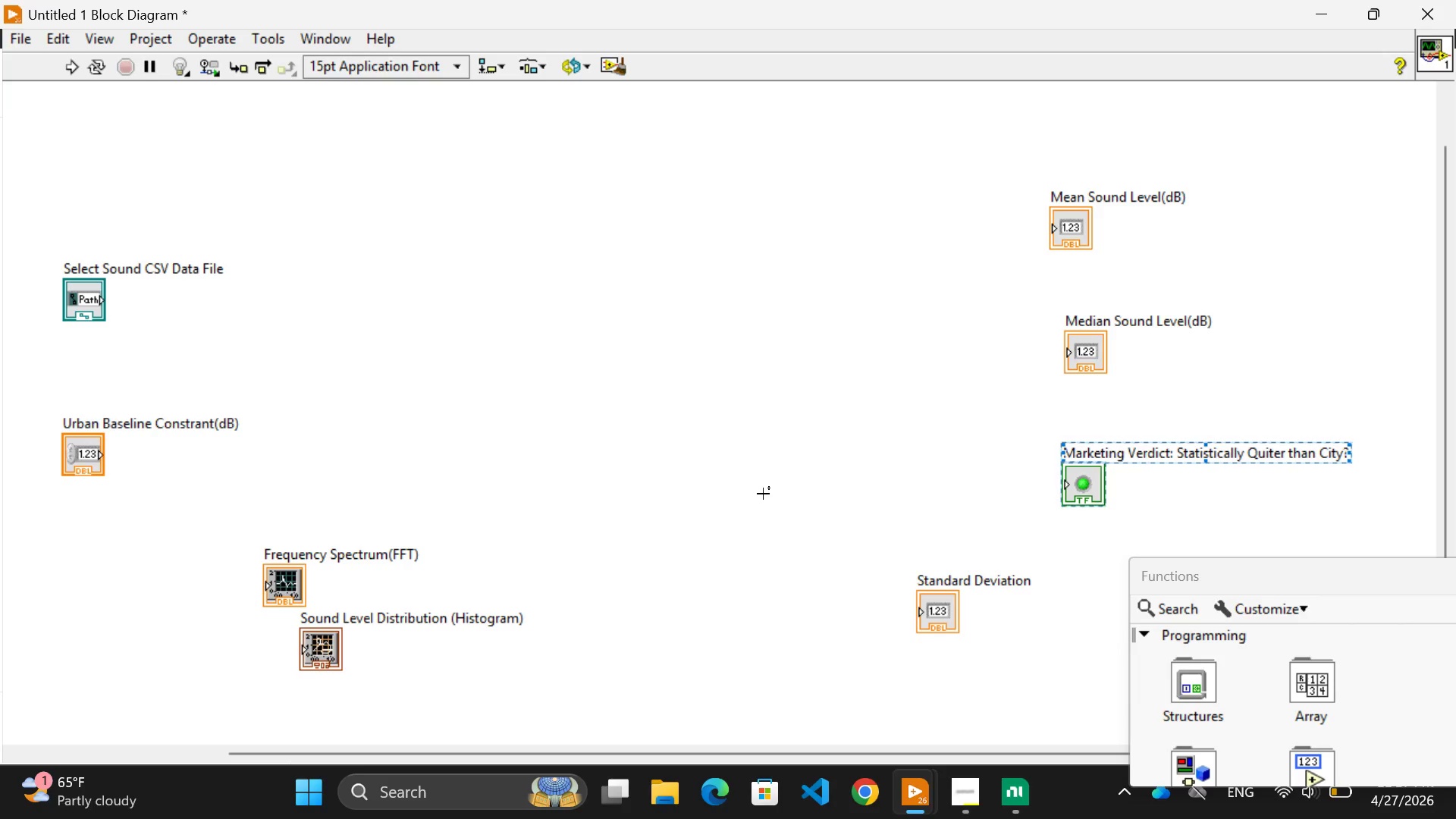 
left_click([590, 486])
 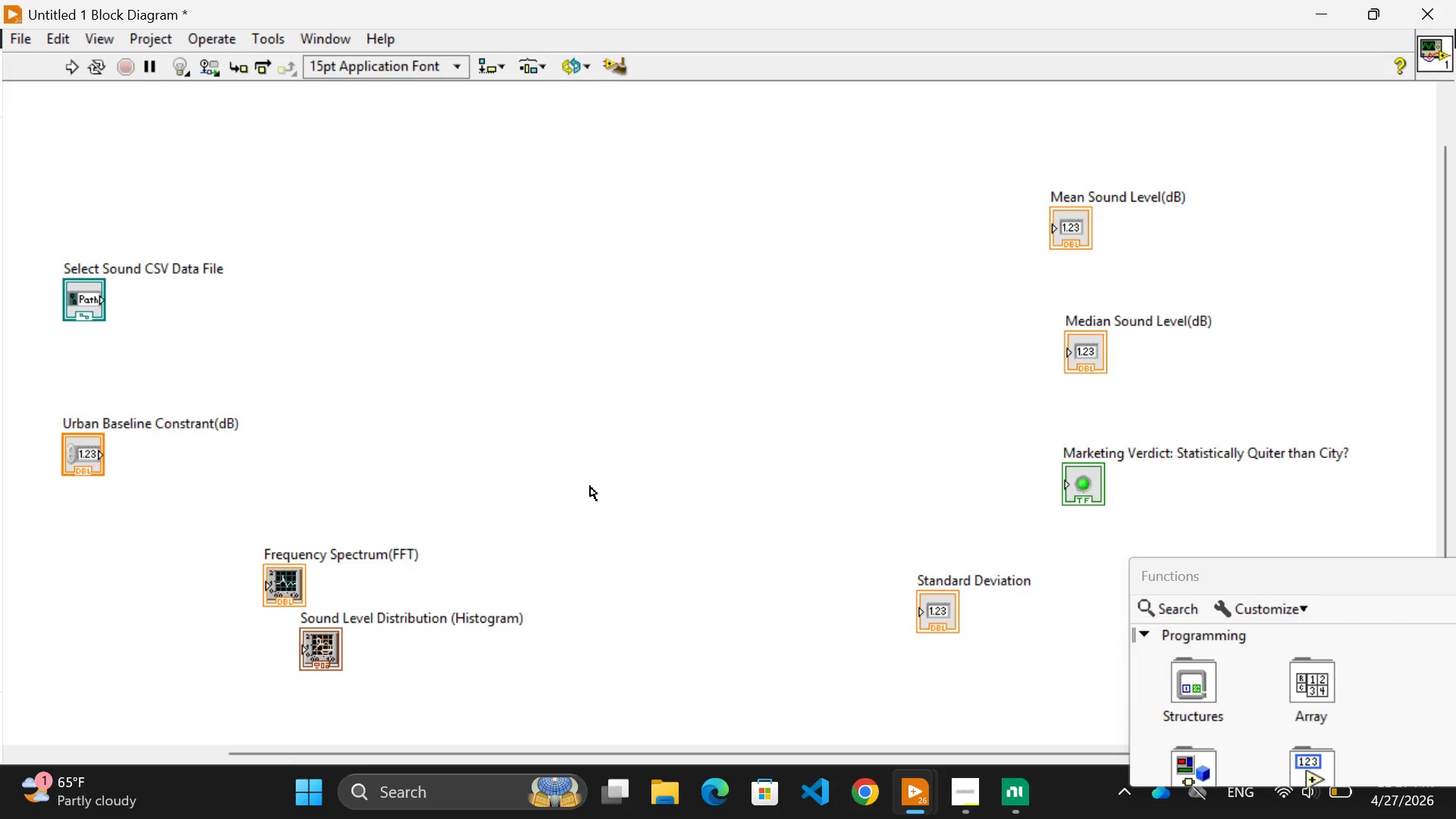 
wait(9.77)
 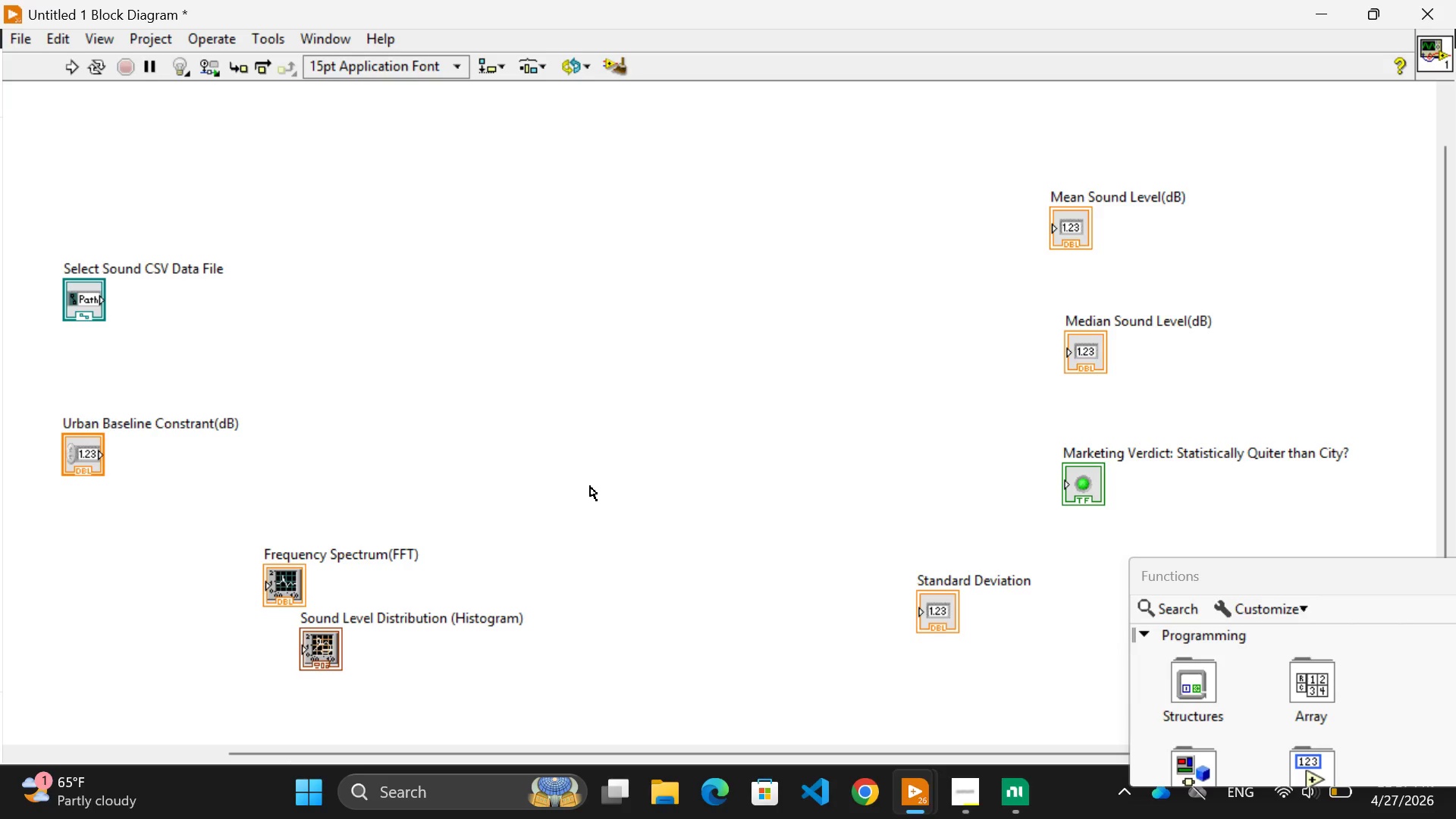 
scroll: coordinate [940, 497], scroll_direction: down, amount: 6.0
 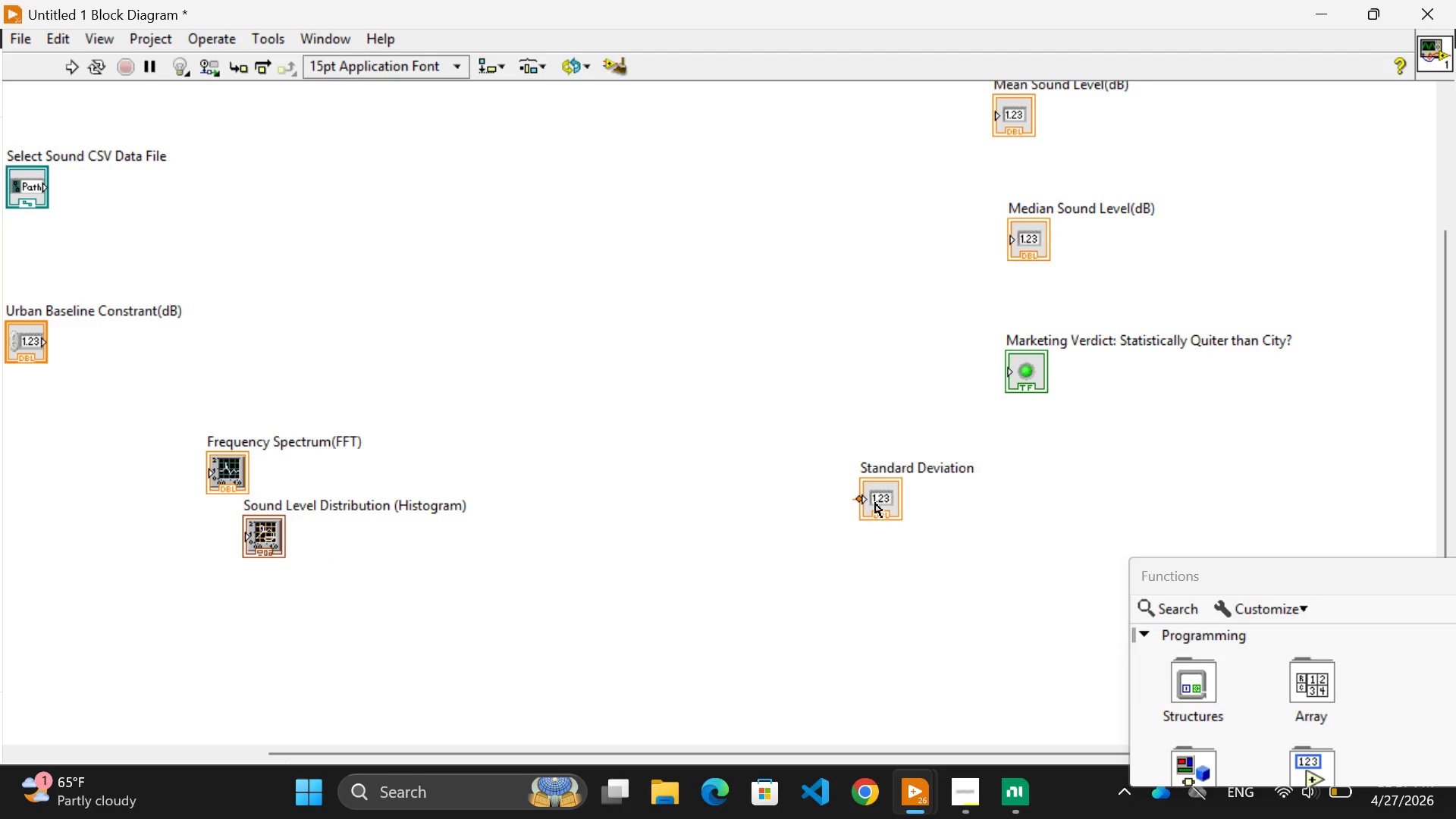 
left_click_drag(start_coordinate=[877, 500], to_coordinate=[645, 563])
 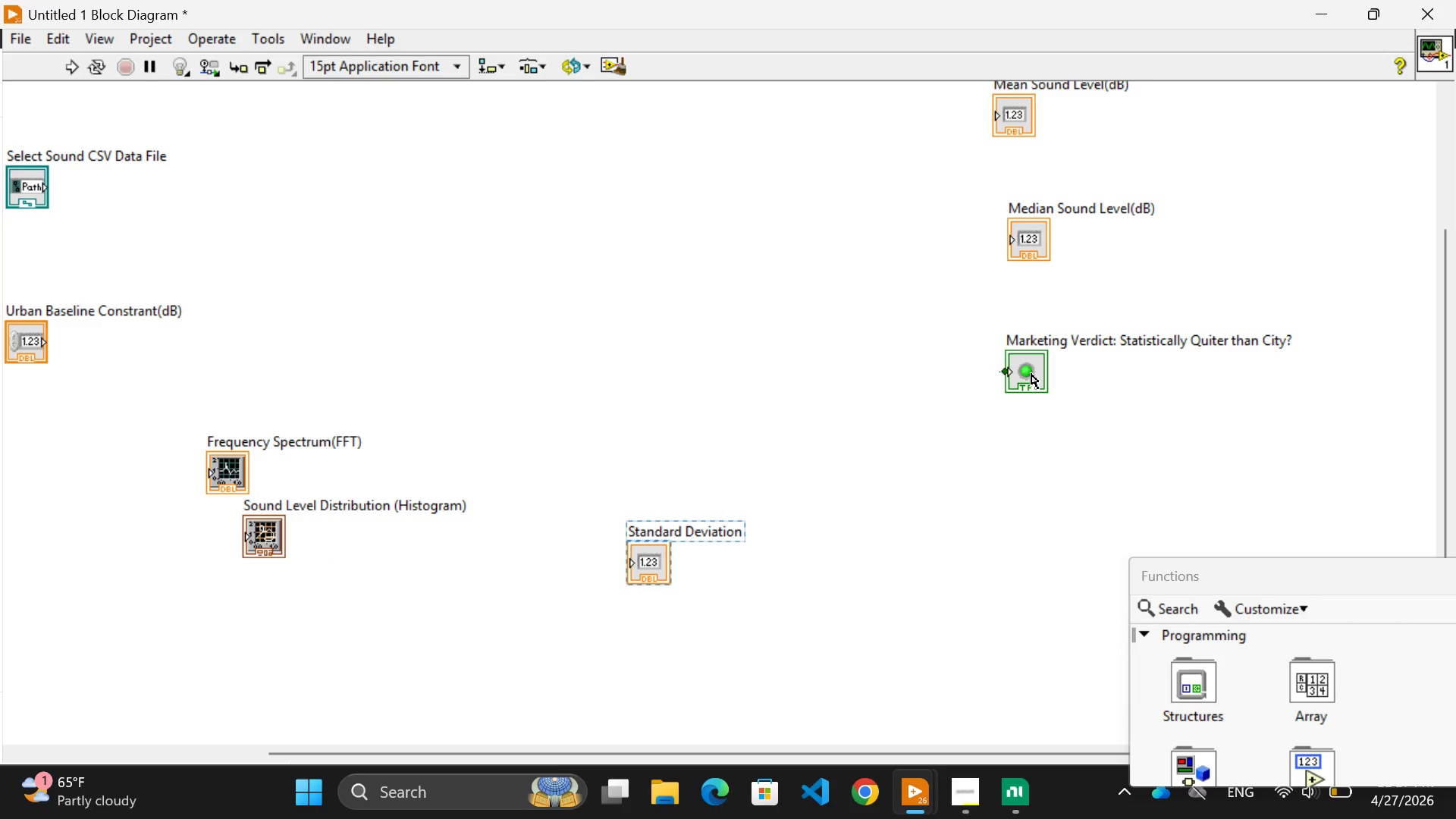 
left_click_drag(start_coordinate=[1031, 374], to_coordinate=[988, 529])
 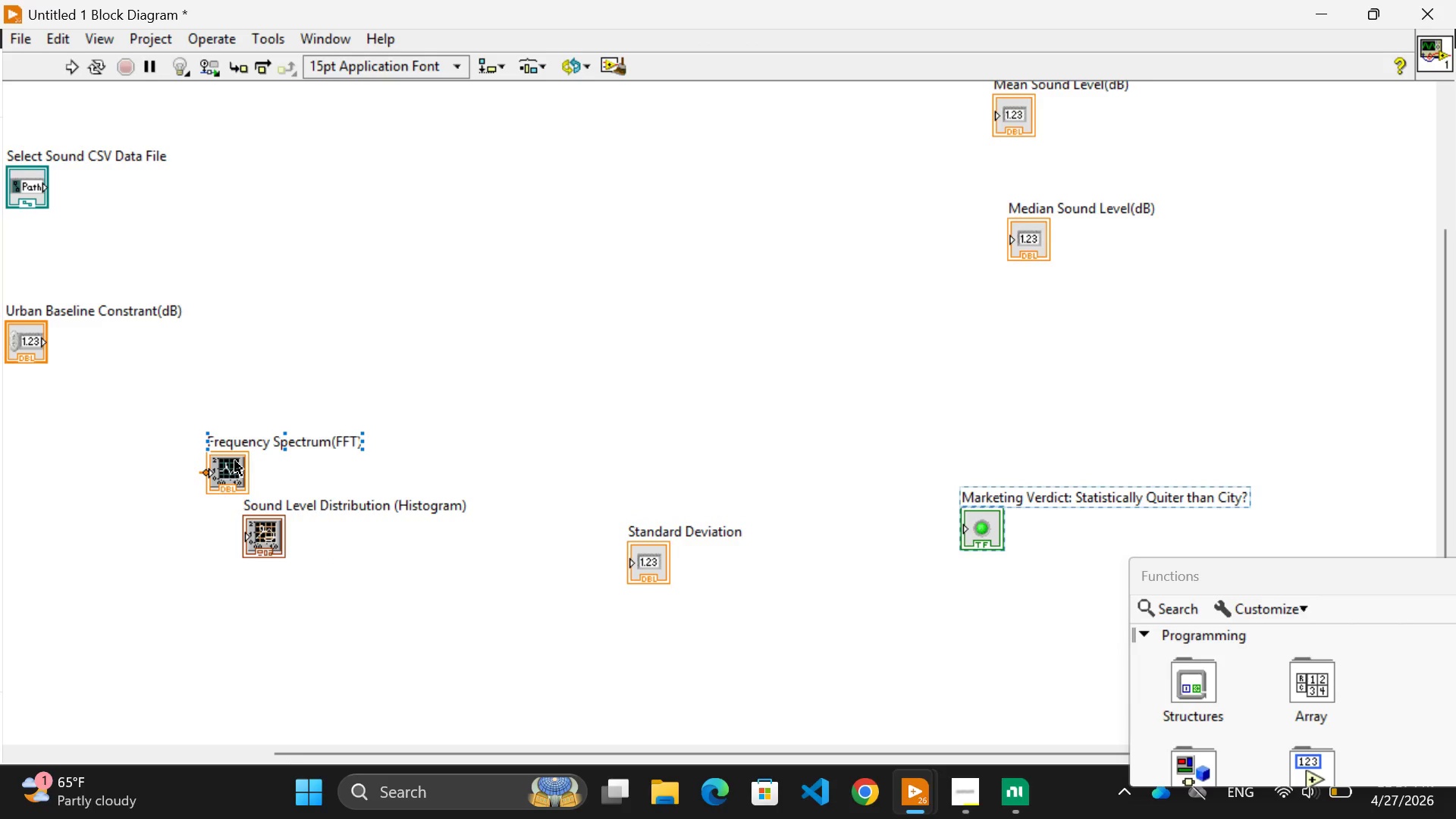 
wait(8.08)
 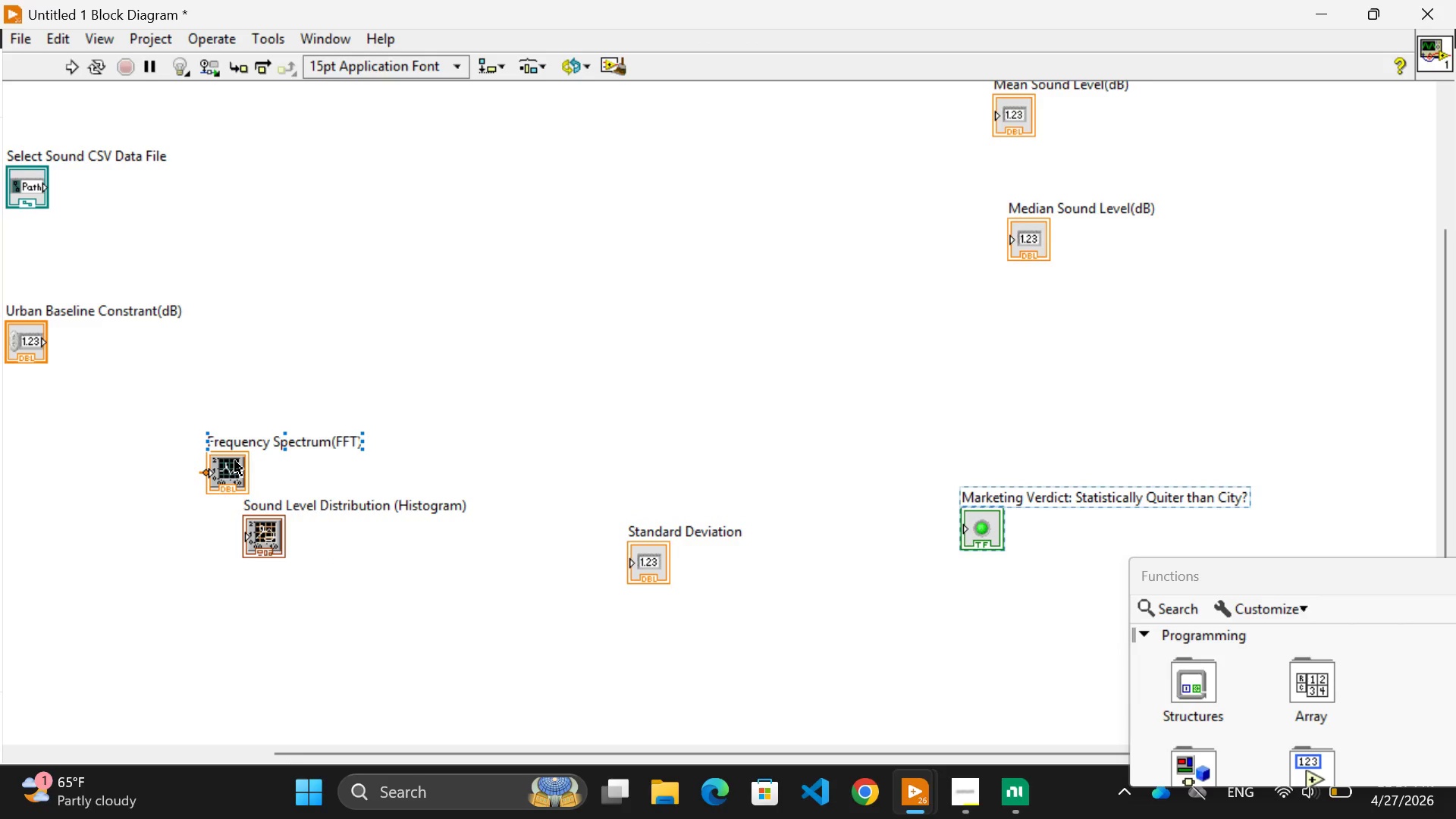 
left_click_drag(start_coordinate=[232, 472], to_coordinate=[1028, 346])
 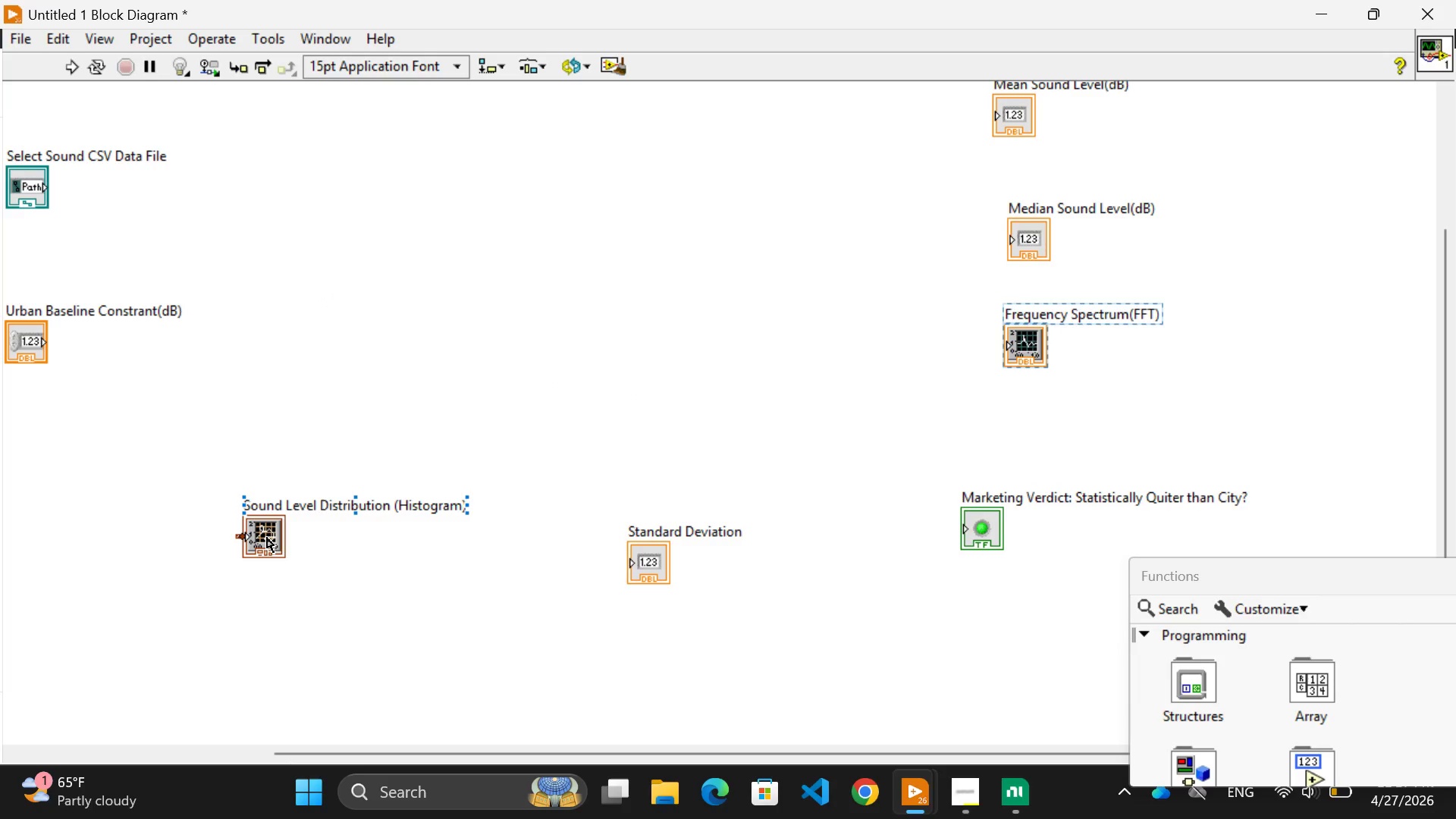 
left_click_drag(start_coordinate=[267, 538], to_coordinate=[1034, 443])
 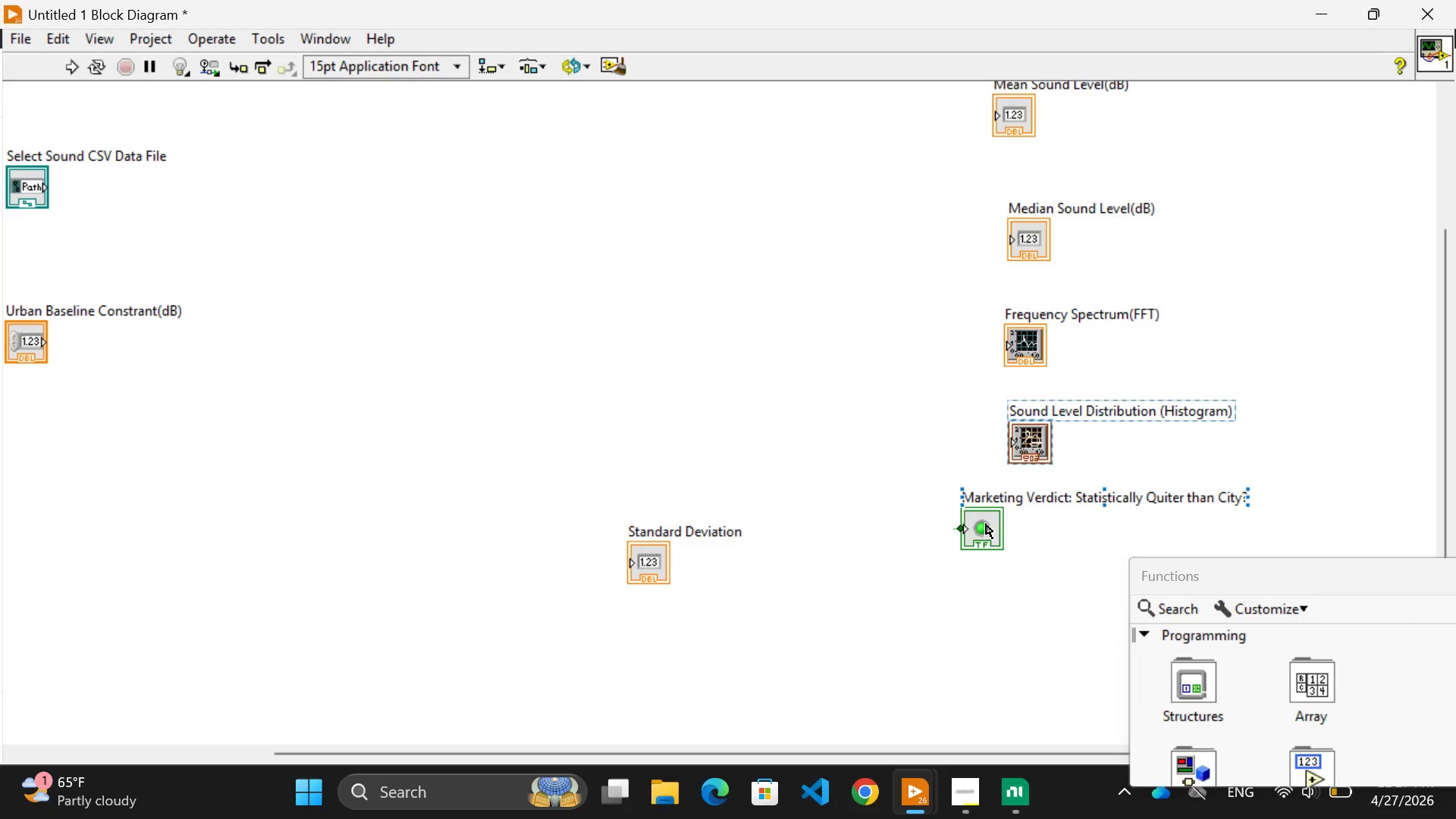 
left_click_drag(start_coordinate=[984, 524], to_coordinate=[1015, 555])
 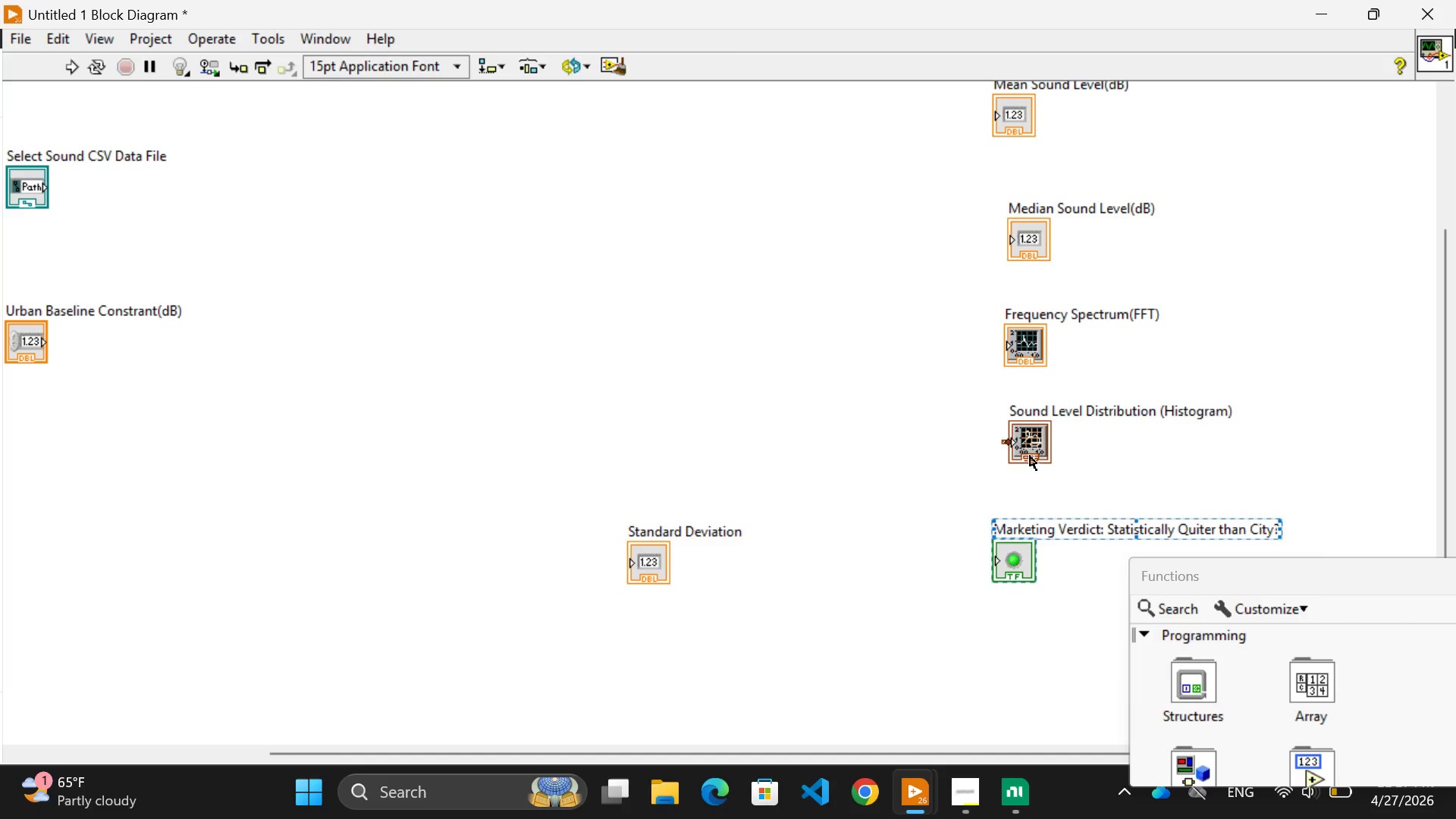 
left_click_drag(start_coordinate=[1030, 456], to_coordinate=[1029, 470])
 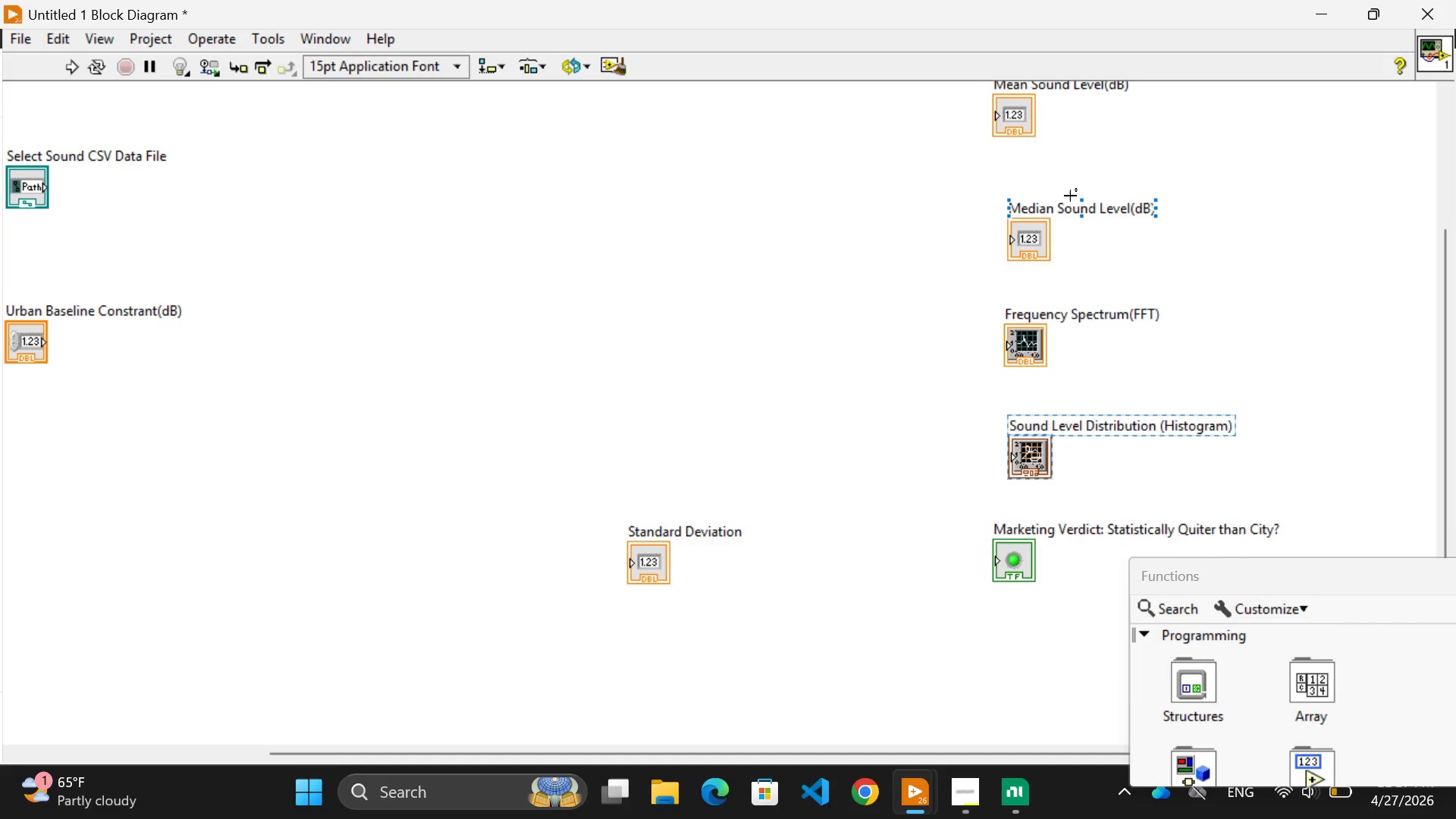 
scroll: coordinate [1055, 174], scroll_direction: none, amount: 0.0
 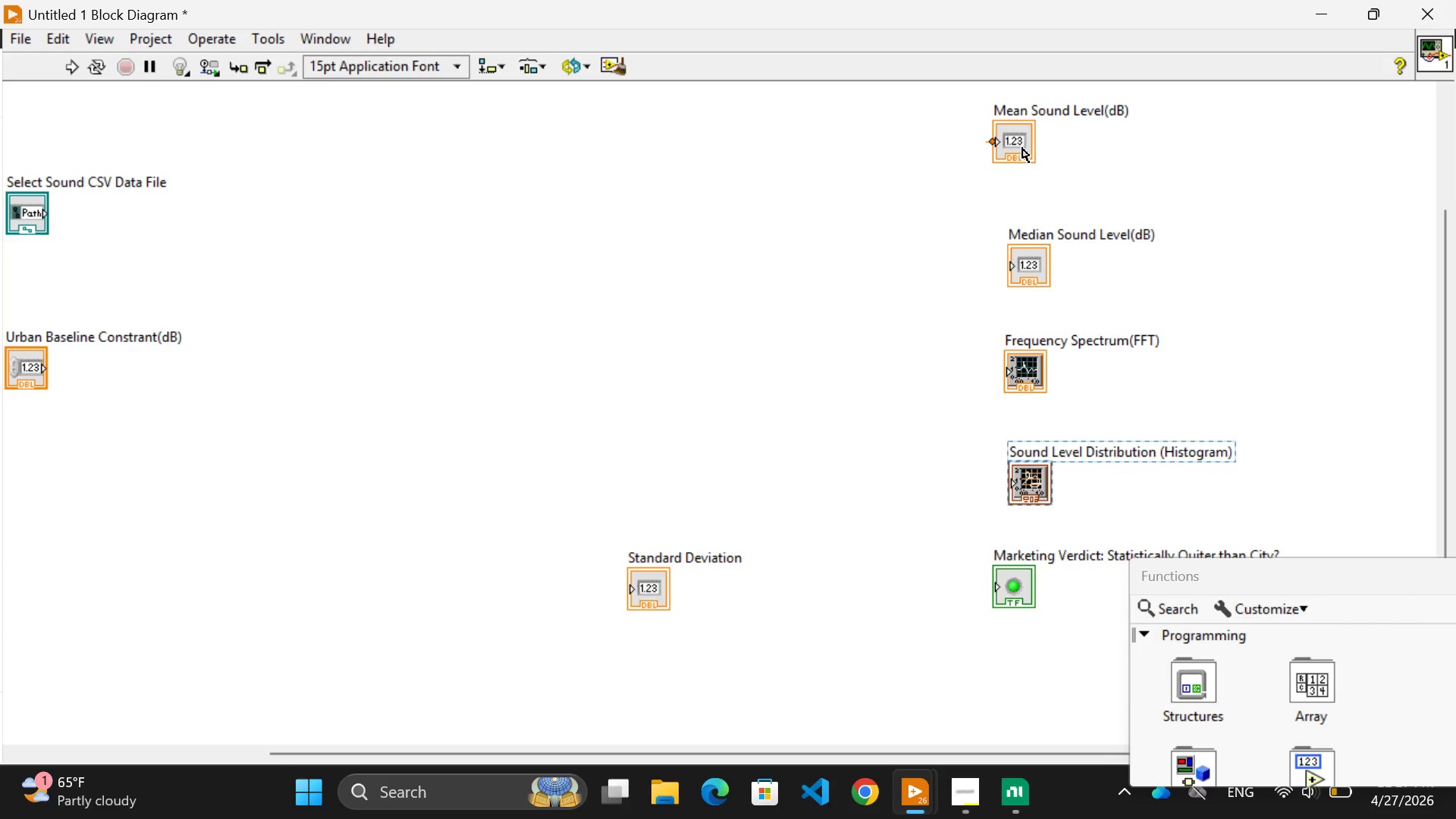 
left_click_drag(start_coordinate=[1026, 147], to_coordinate=[1039, 153])
 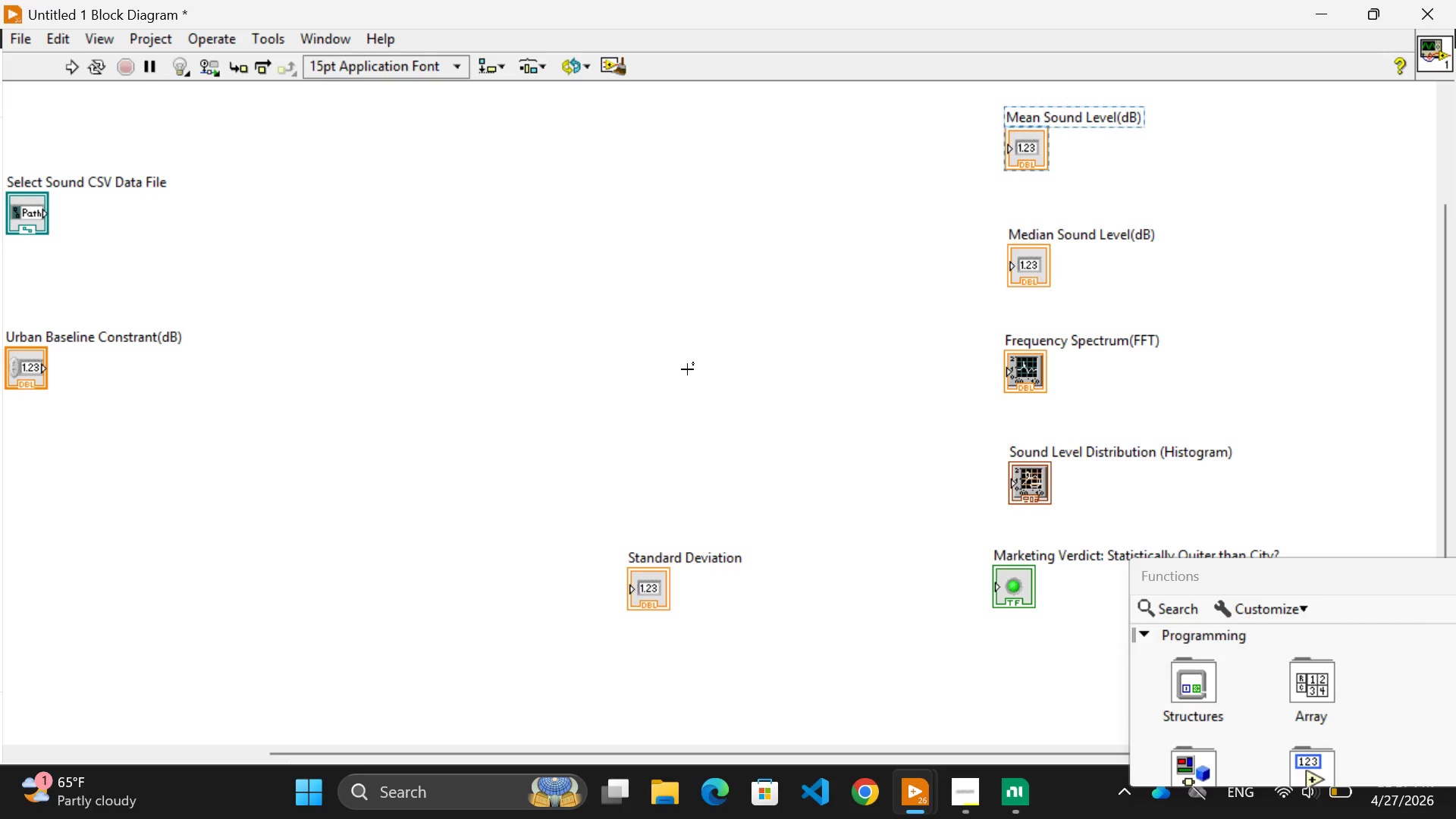 
wait(14.94)
 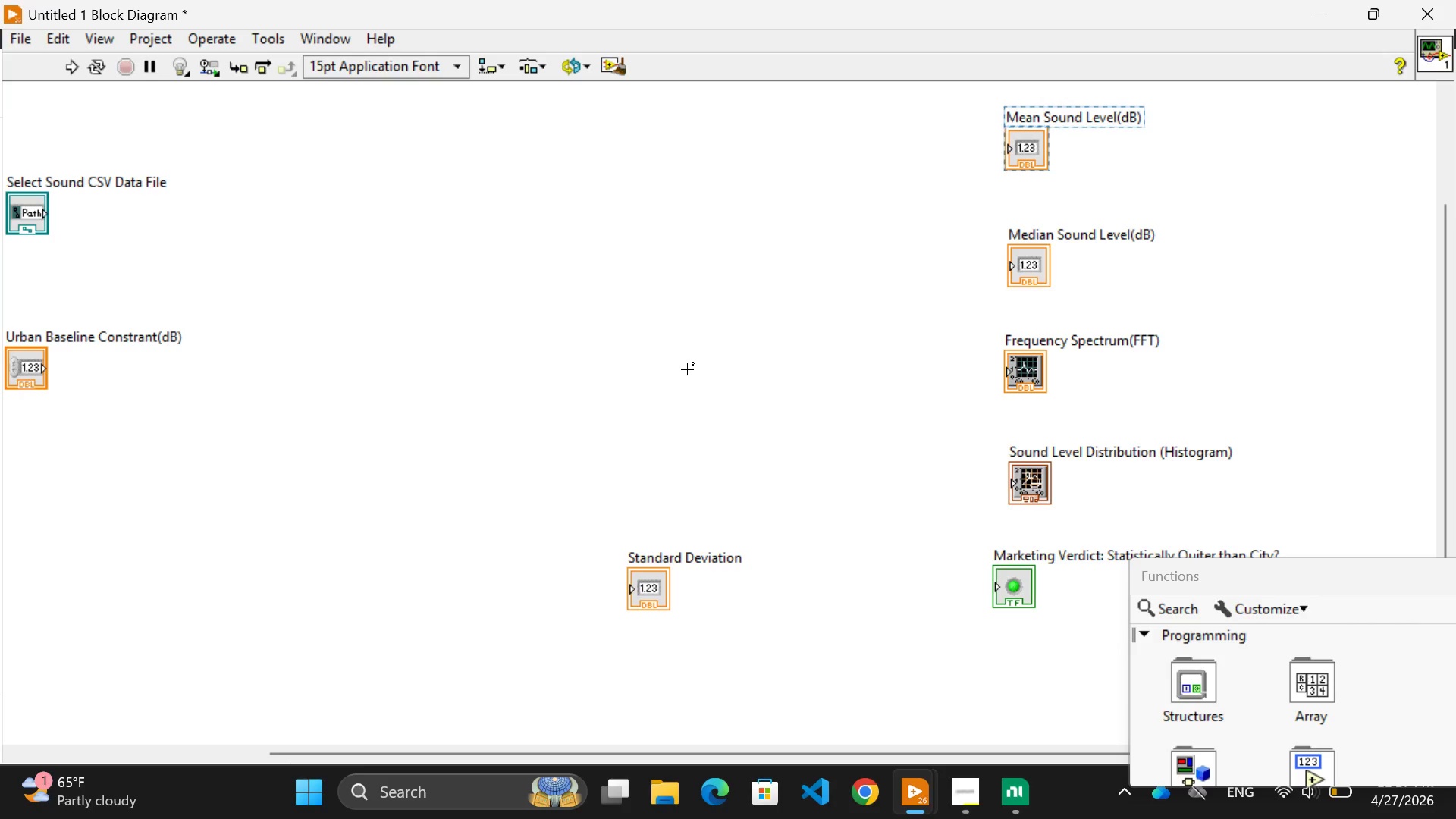 
left_click_drag(start_coordinate=[651, 587], to_coordinate=[625, 284])
 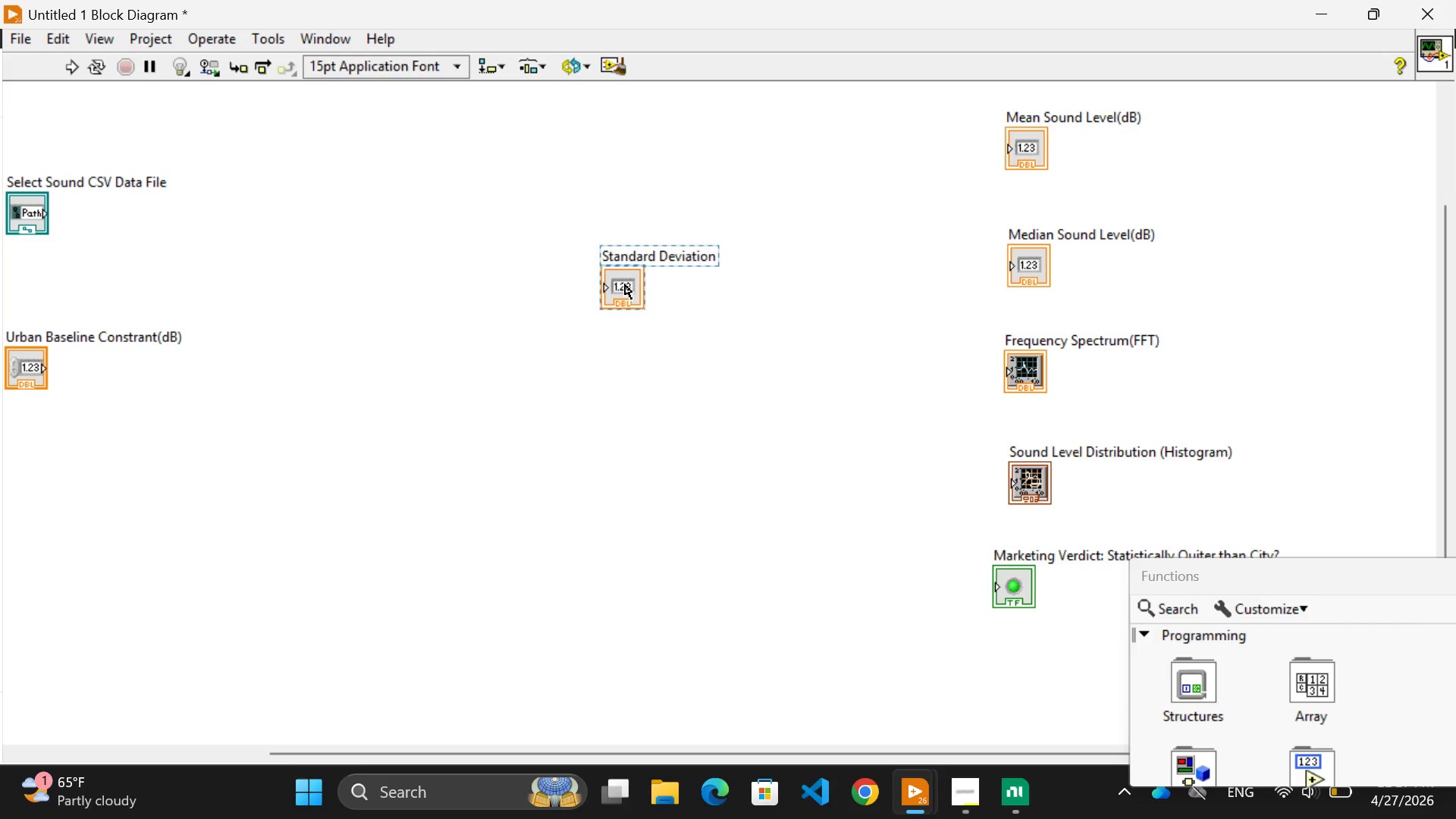 
scroll: coordinate [579, 518], scroll_direction: down, amount: 4.0
 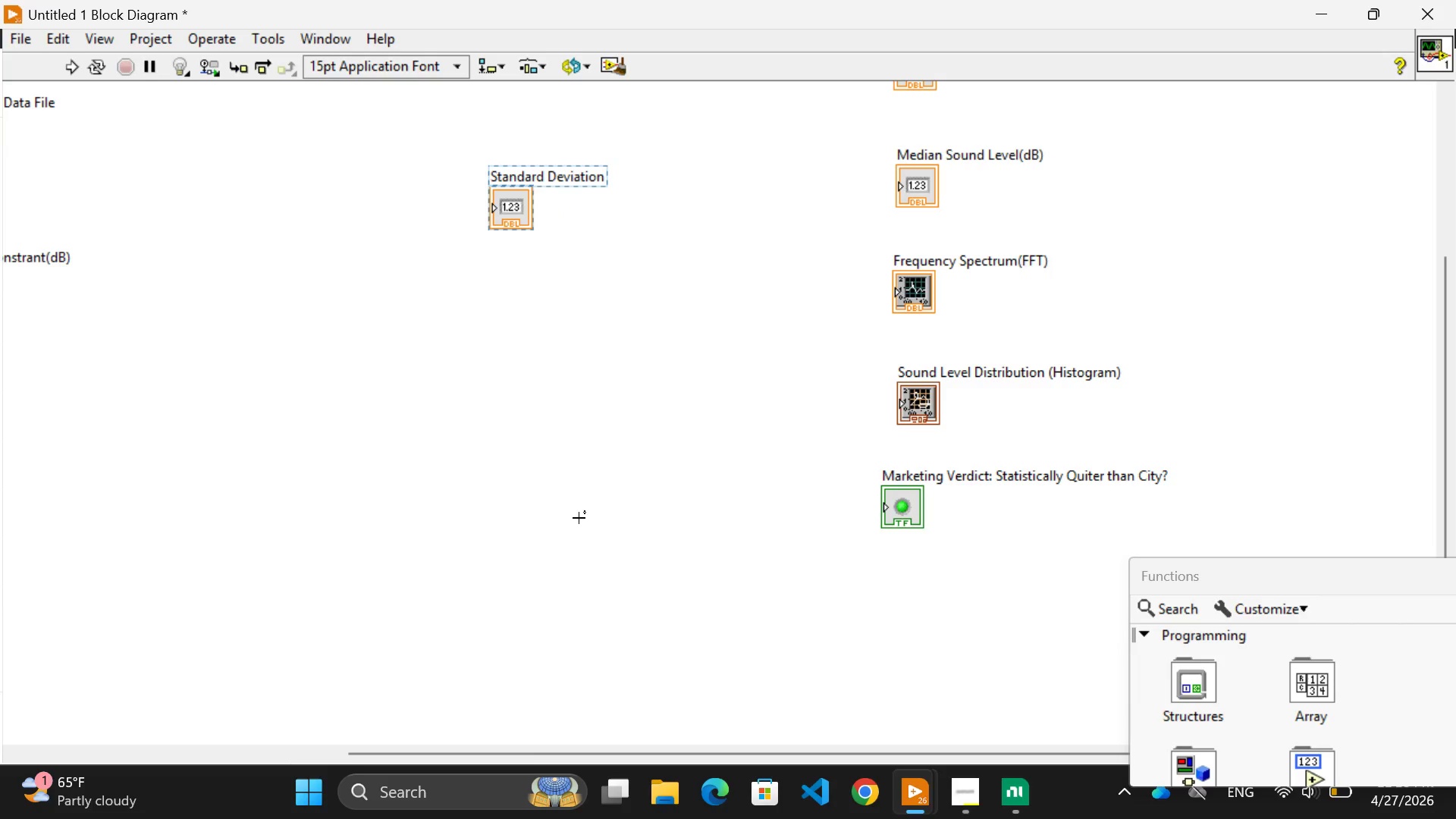 
wait(26.32)
 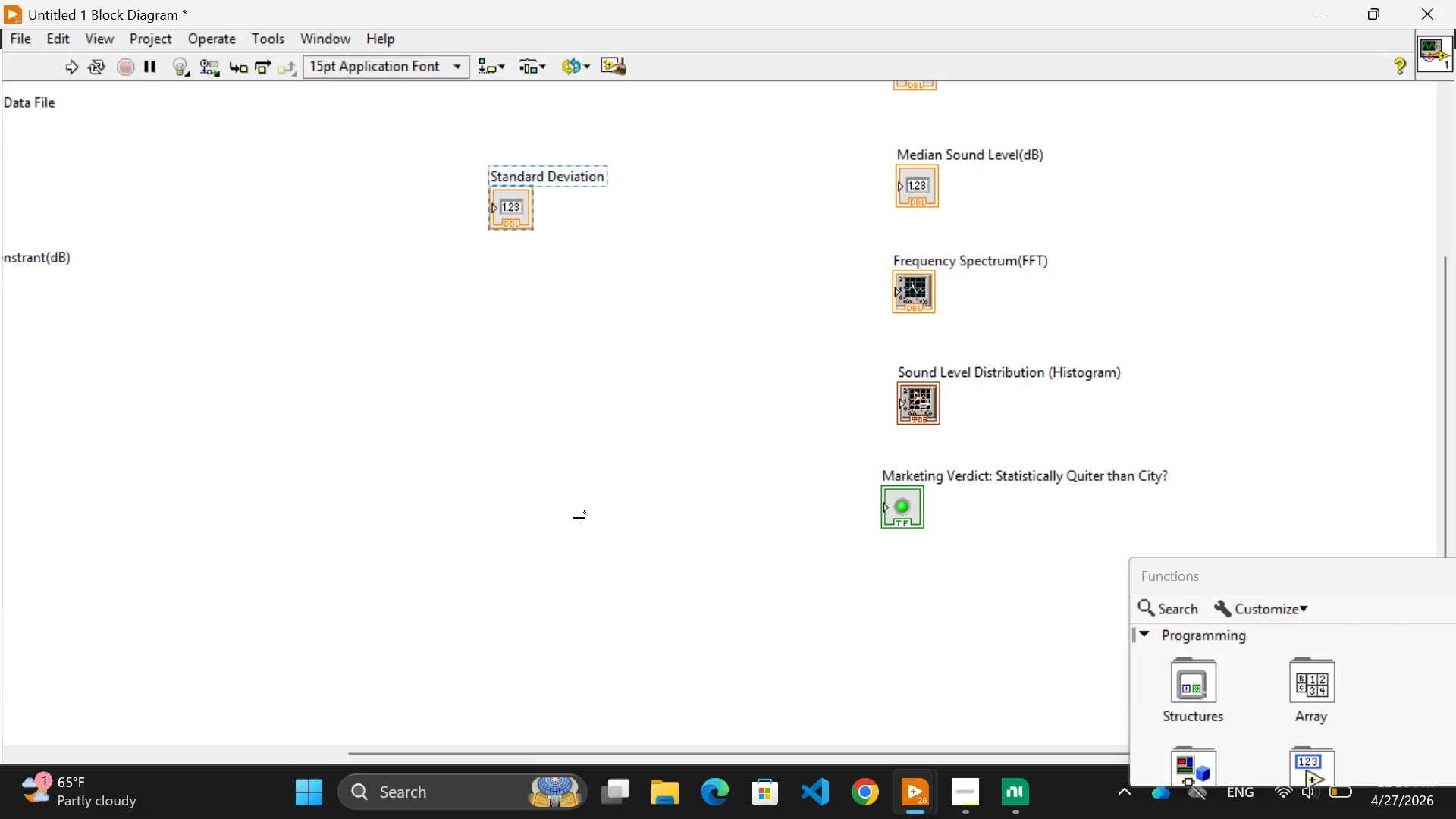 
right_click([287, 425])
 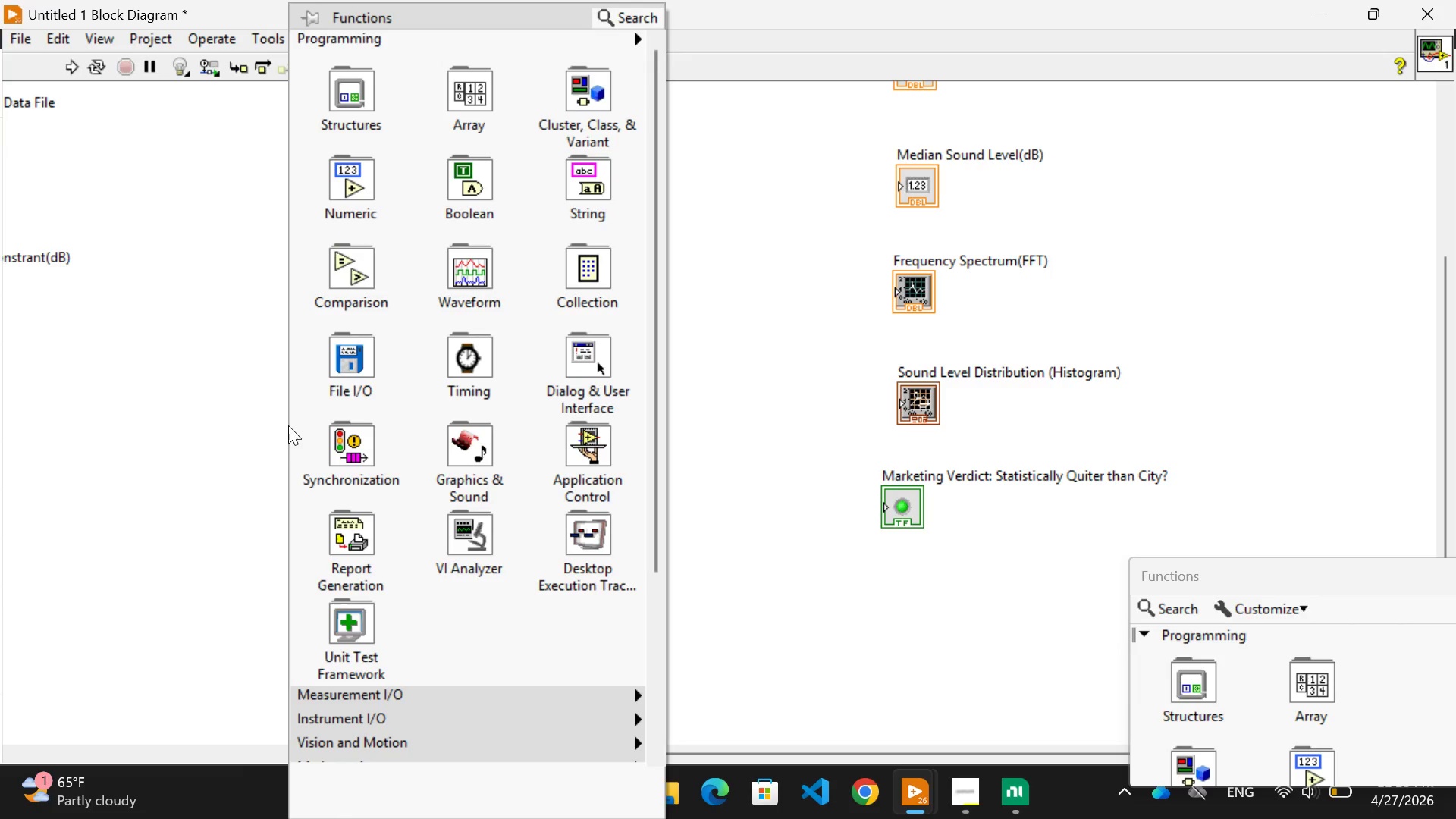 
mouse_move([367, 344])
 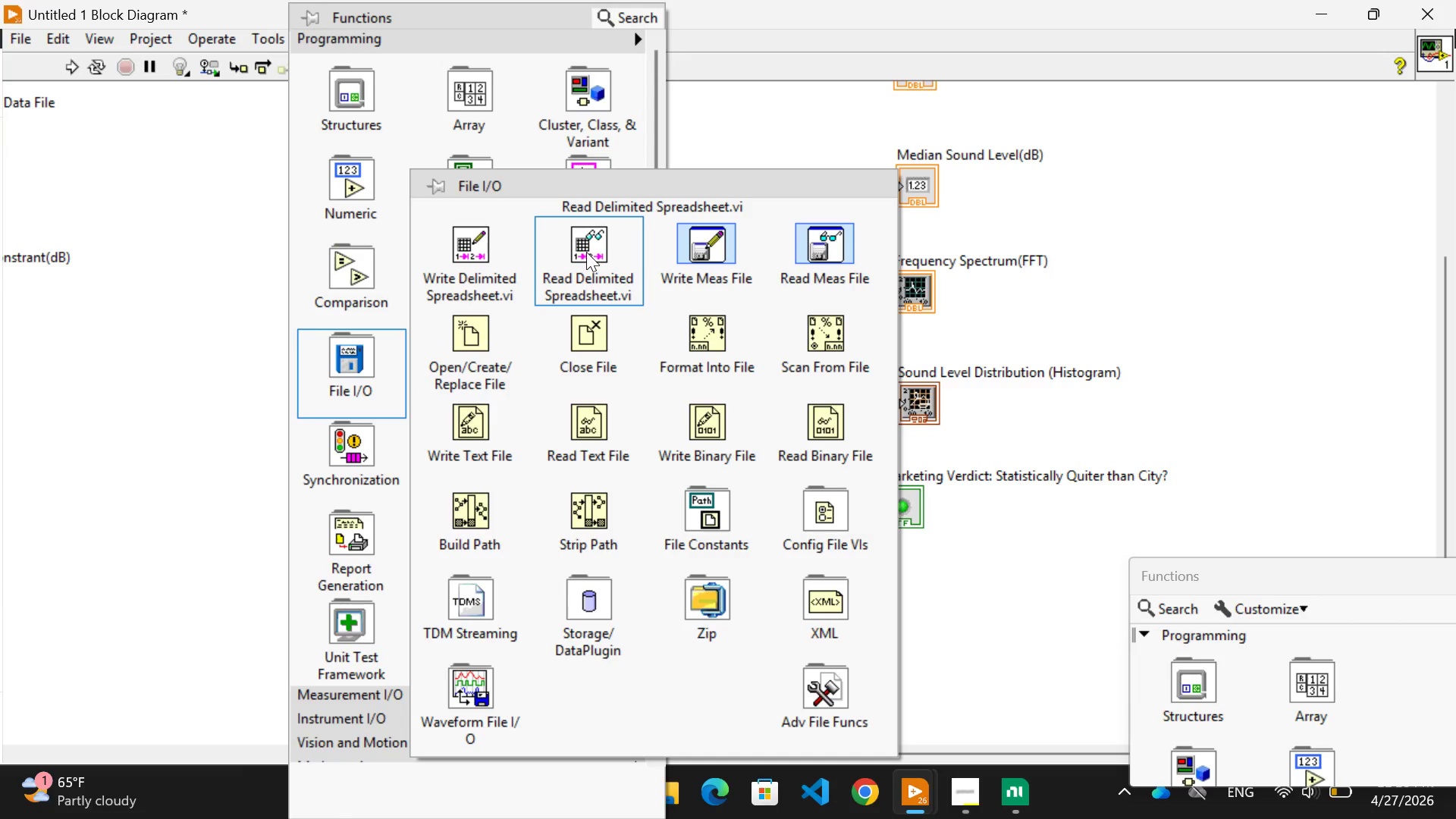 
left_click([586, 252])
 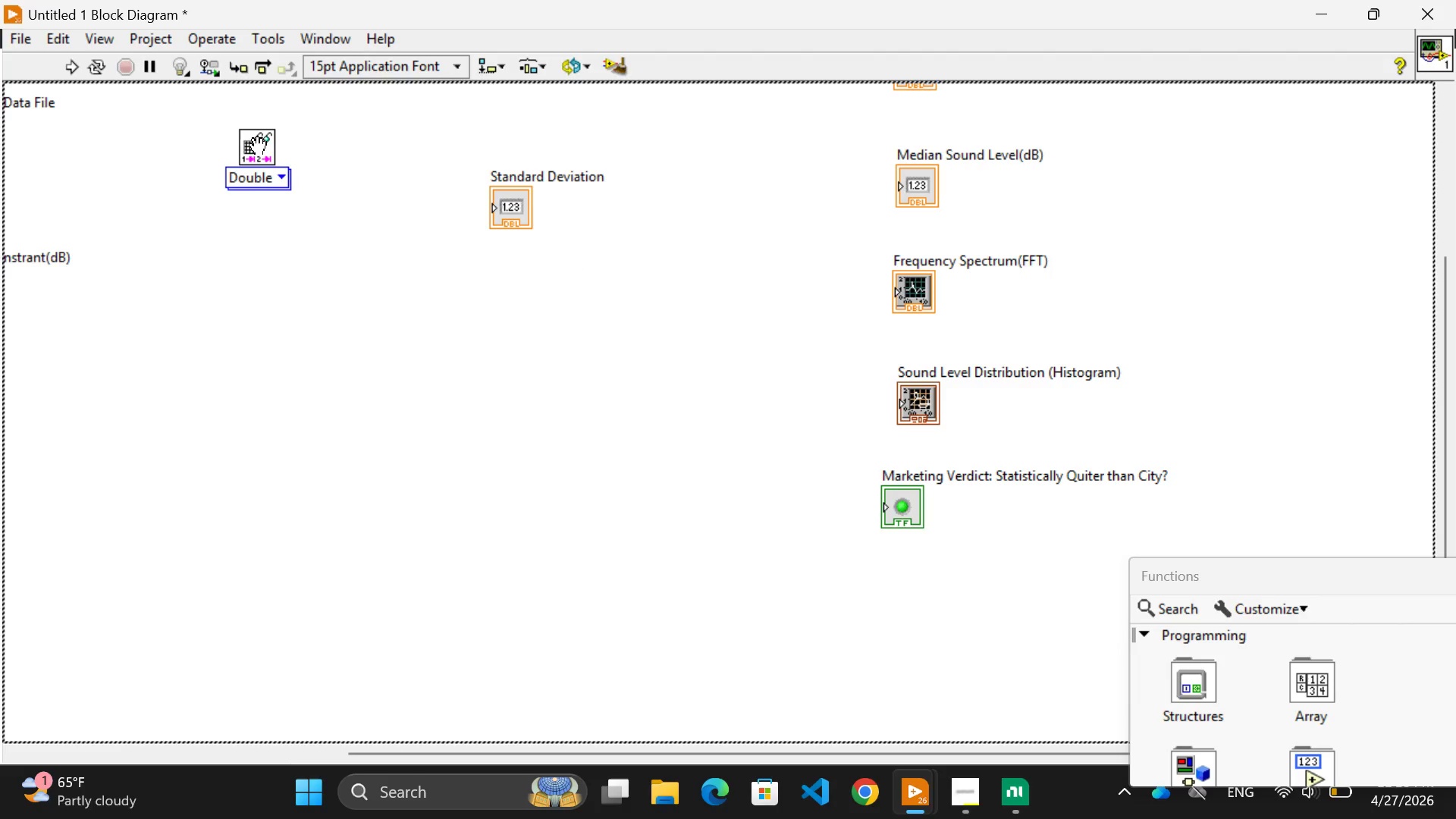 
left_click([256, 147])
 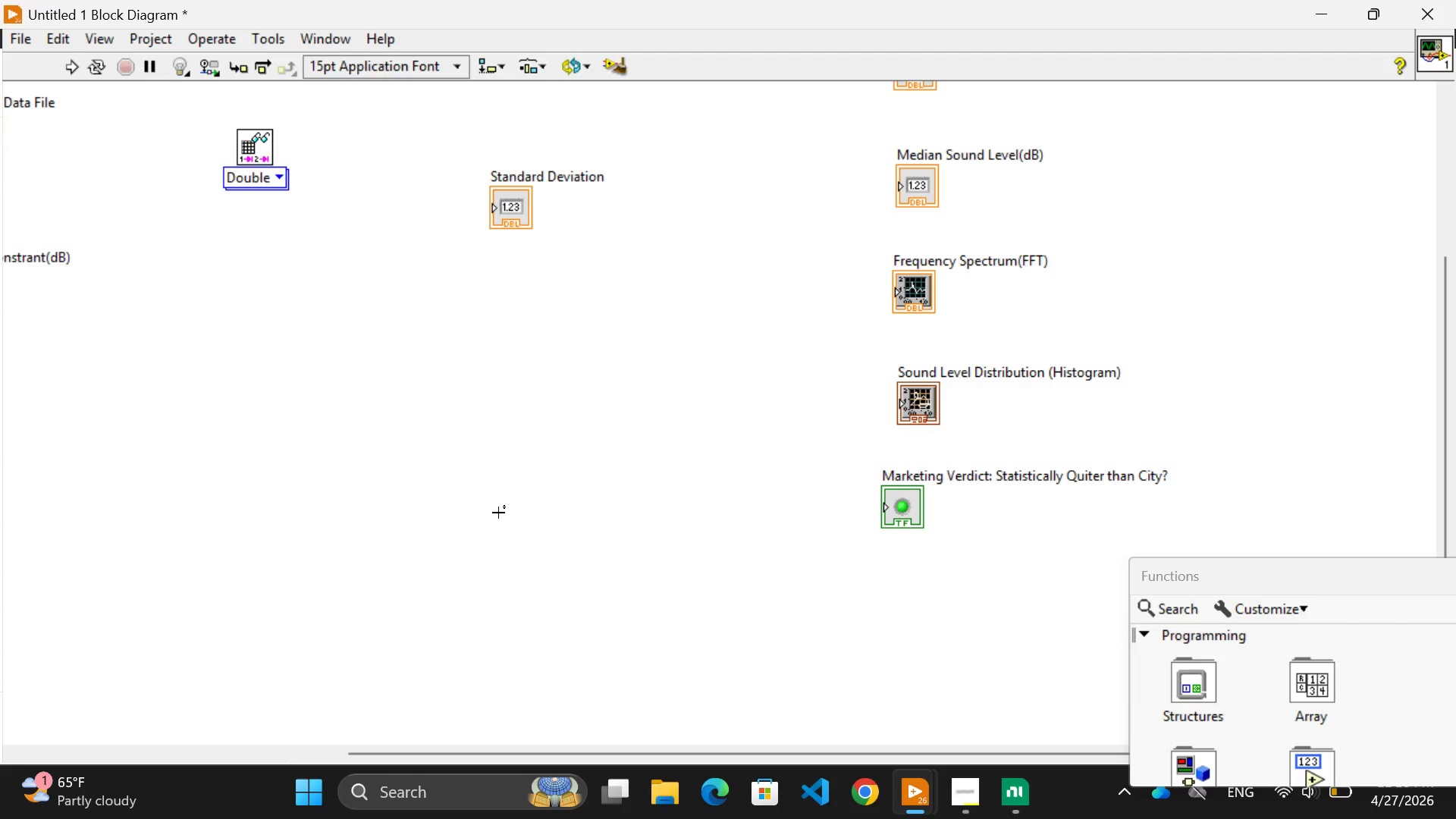 
scroll: coordinate [507, 513], scroll_direction: up, amount: 1.0
 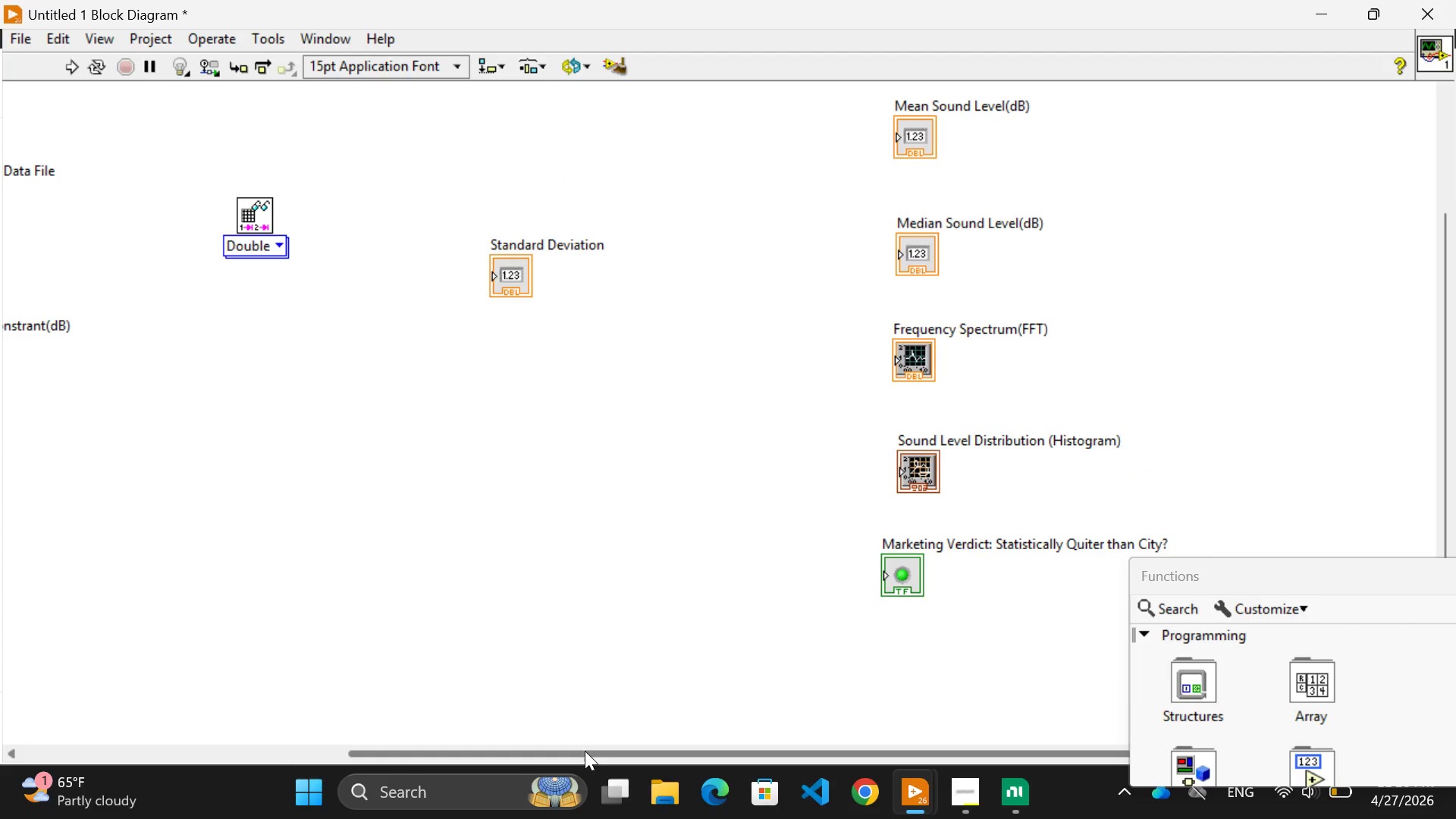 
left_click_drag(start_coordinate=[583, 750], to_coordinate=[420, 764])
 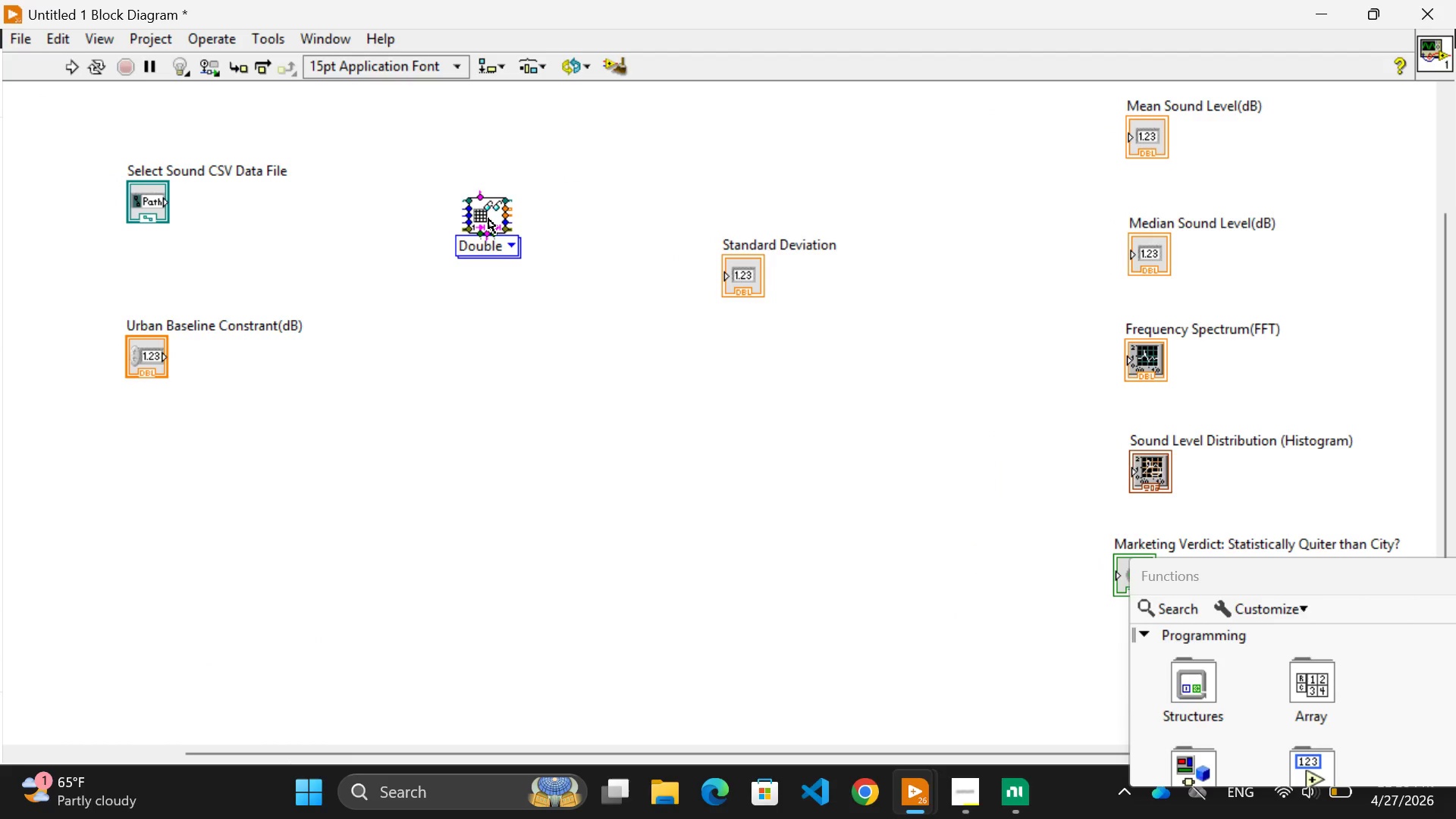 
left_click_drag(start_coordinate=[488, 217], to_coordinate=[488, 170])
 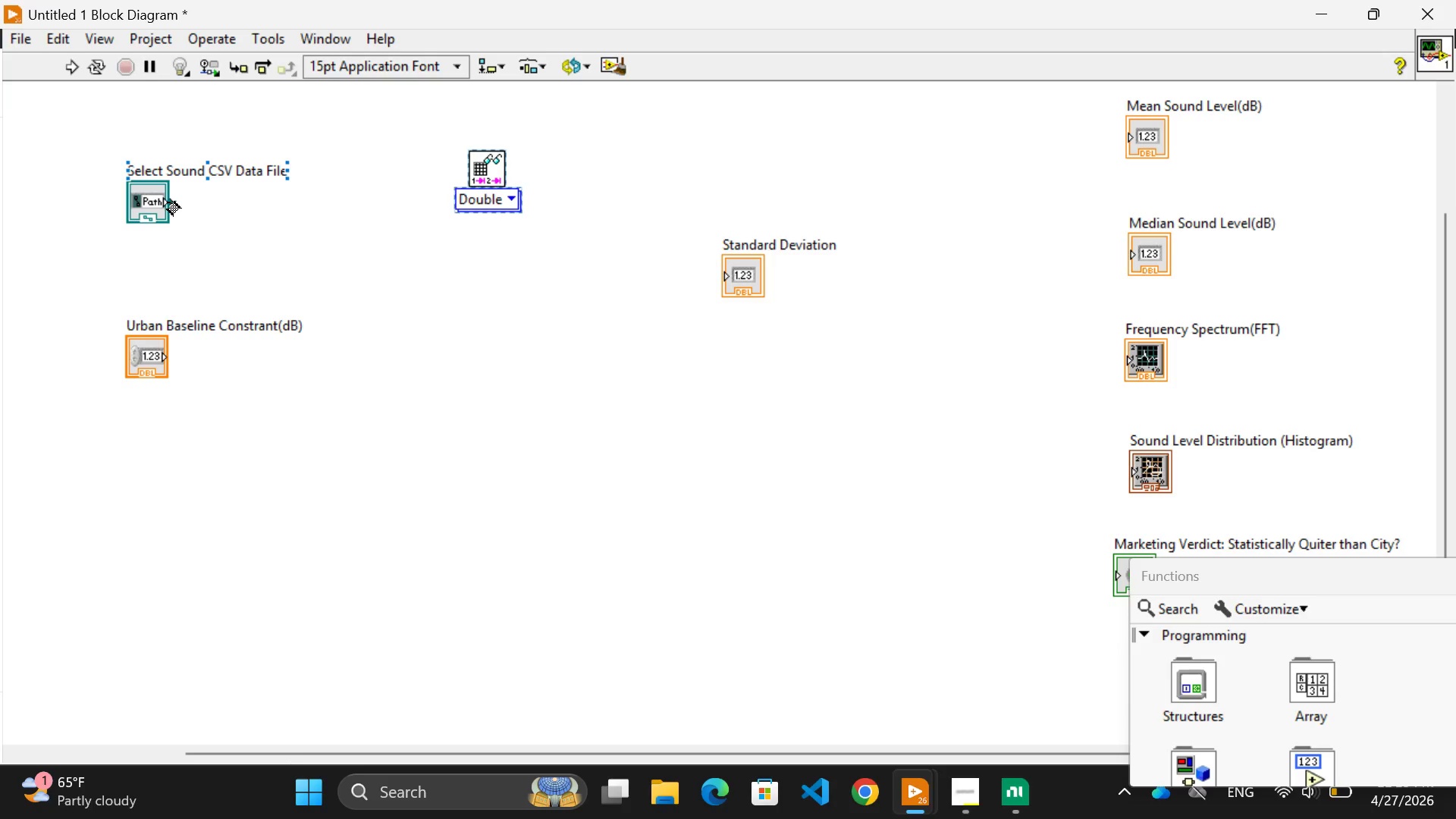 
wait(62.73)
 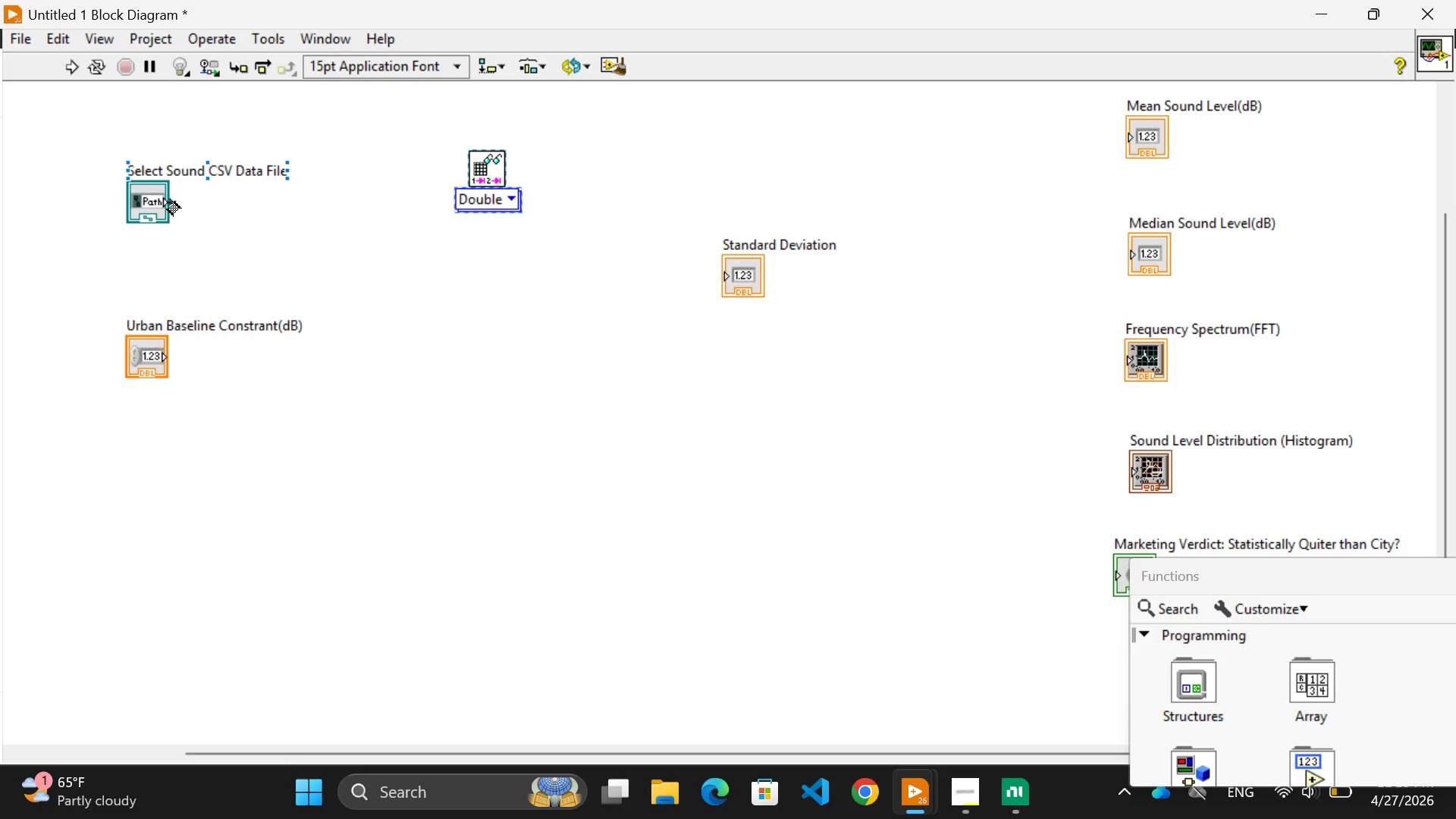 
left_click_drag(start_coordinate=[167, 206], to_coordinate=[461, 151])
 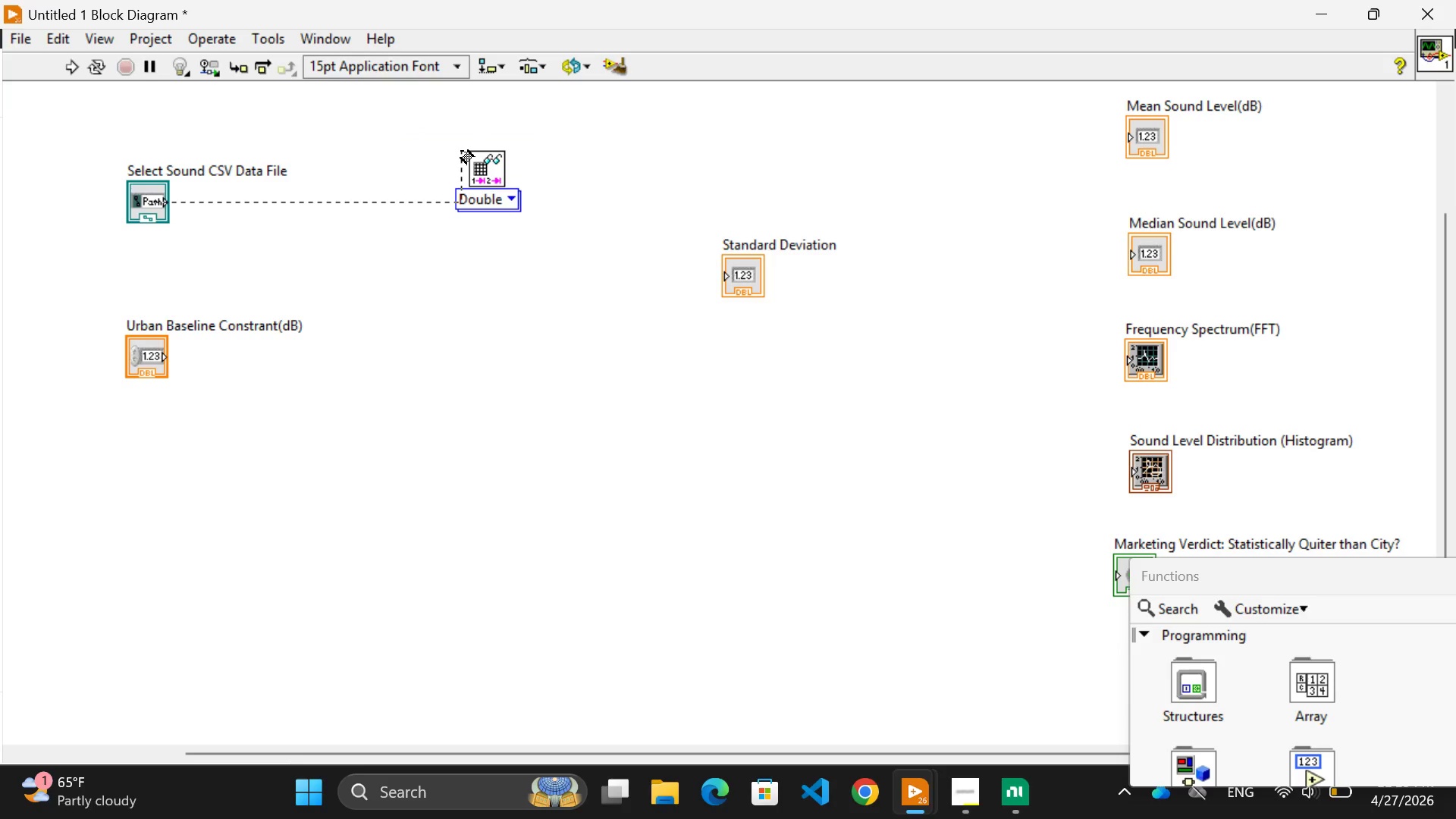 
left_click([461, 151])
 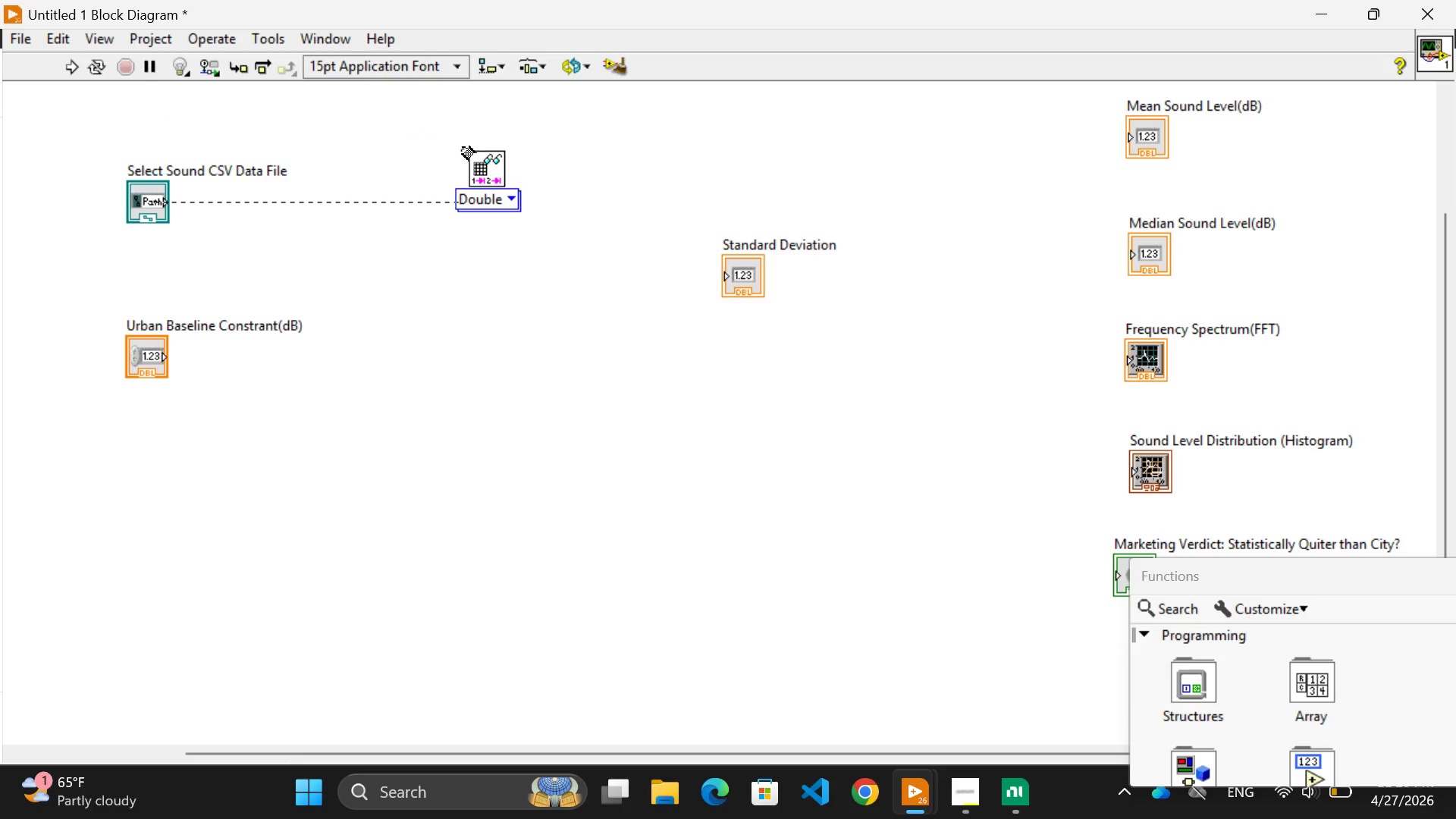 
left_click([462, 155])
 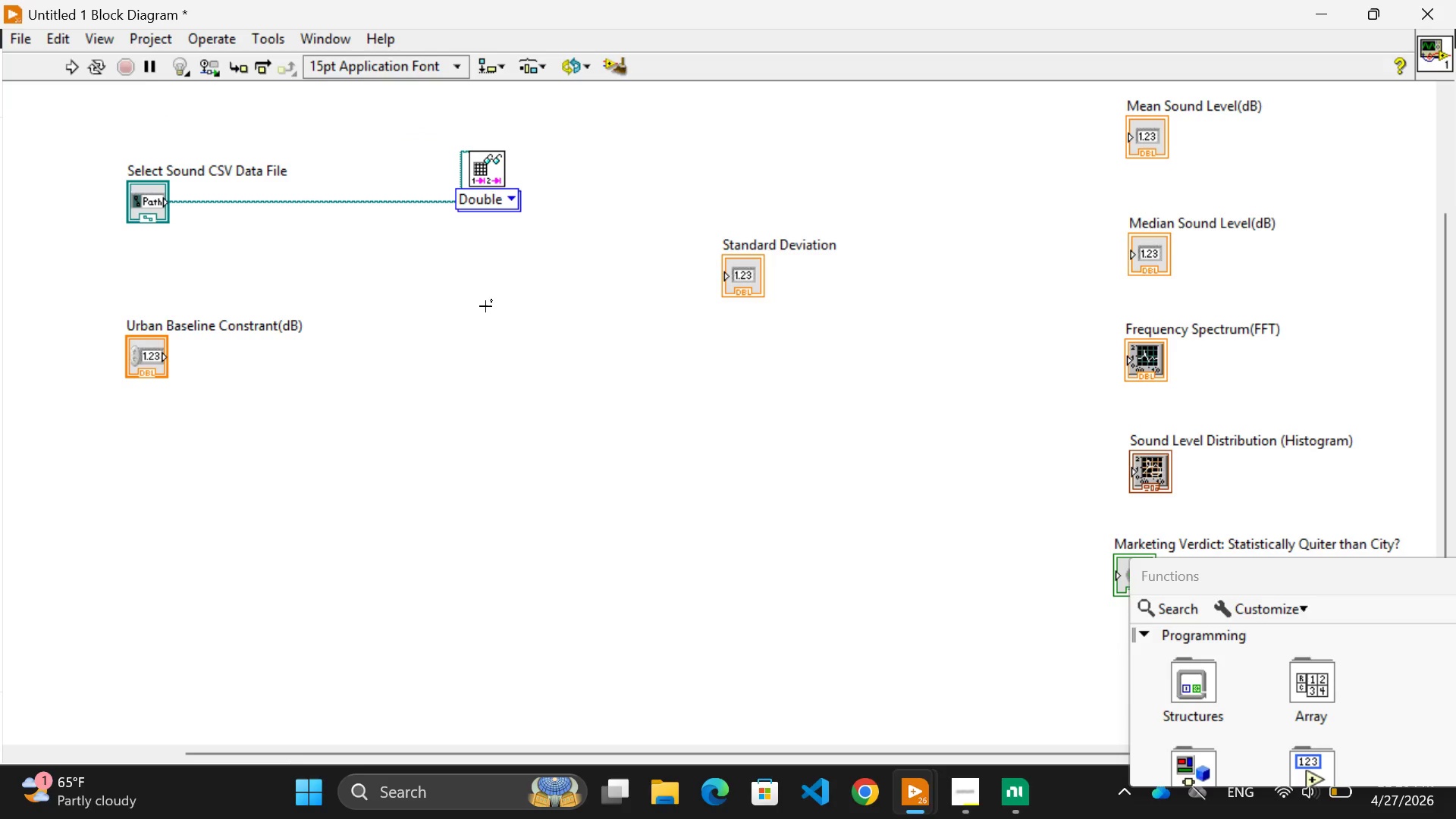 
left_click([485, 306])
 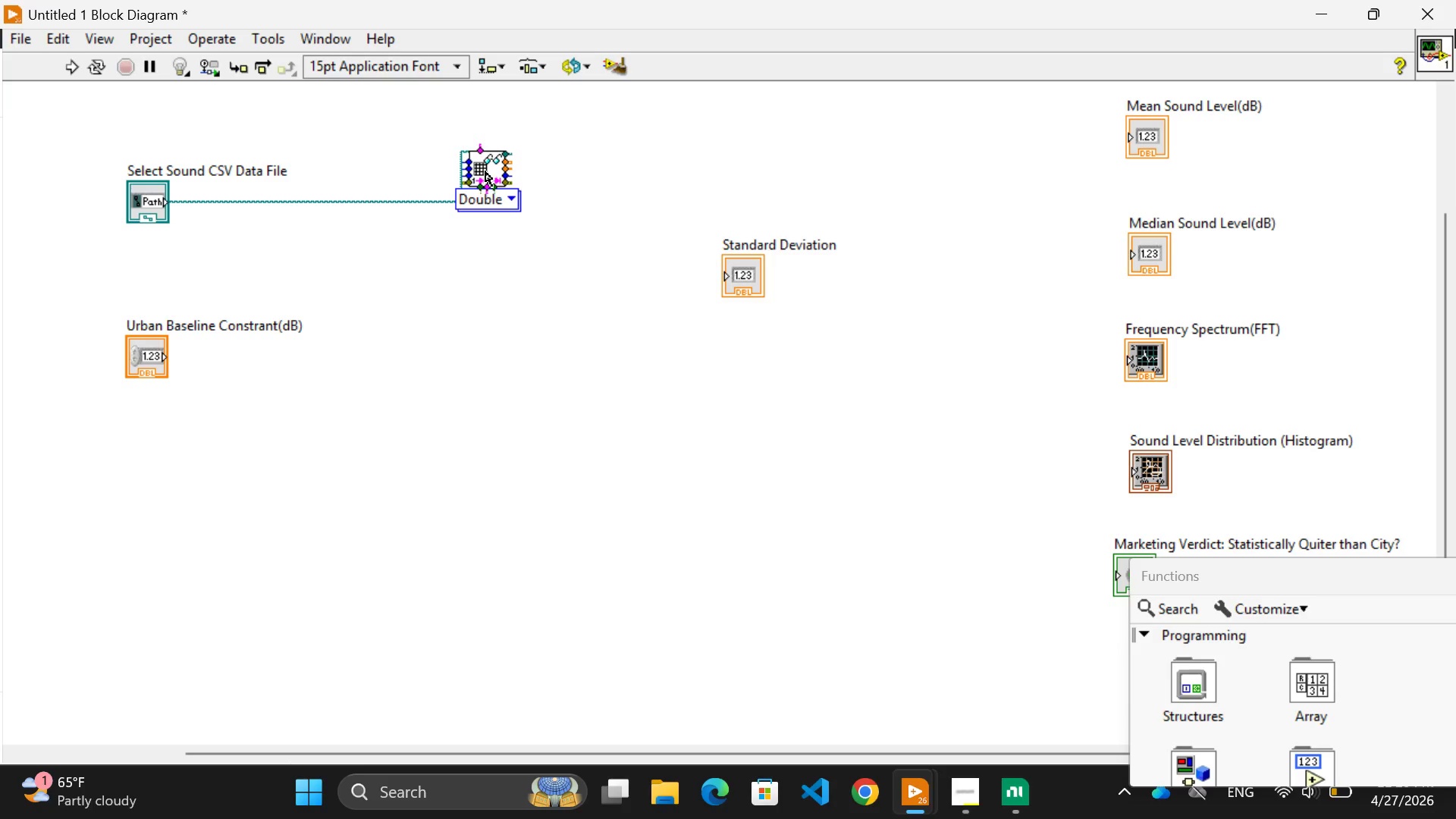 
left_click_drag(start_coordinate=[485, 171], to_coordinate=[508, 169])
 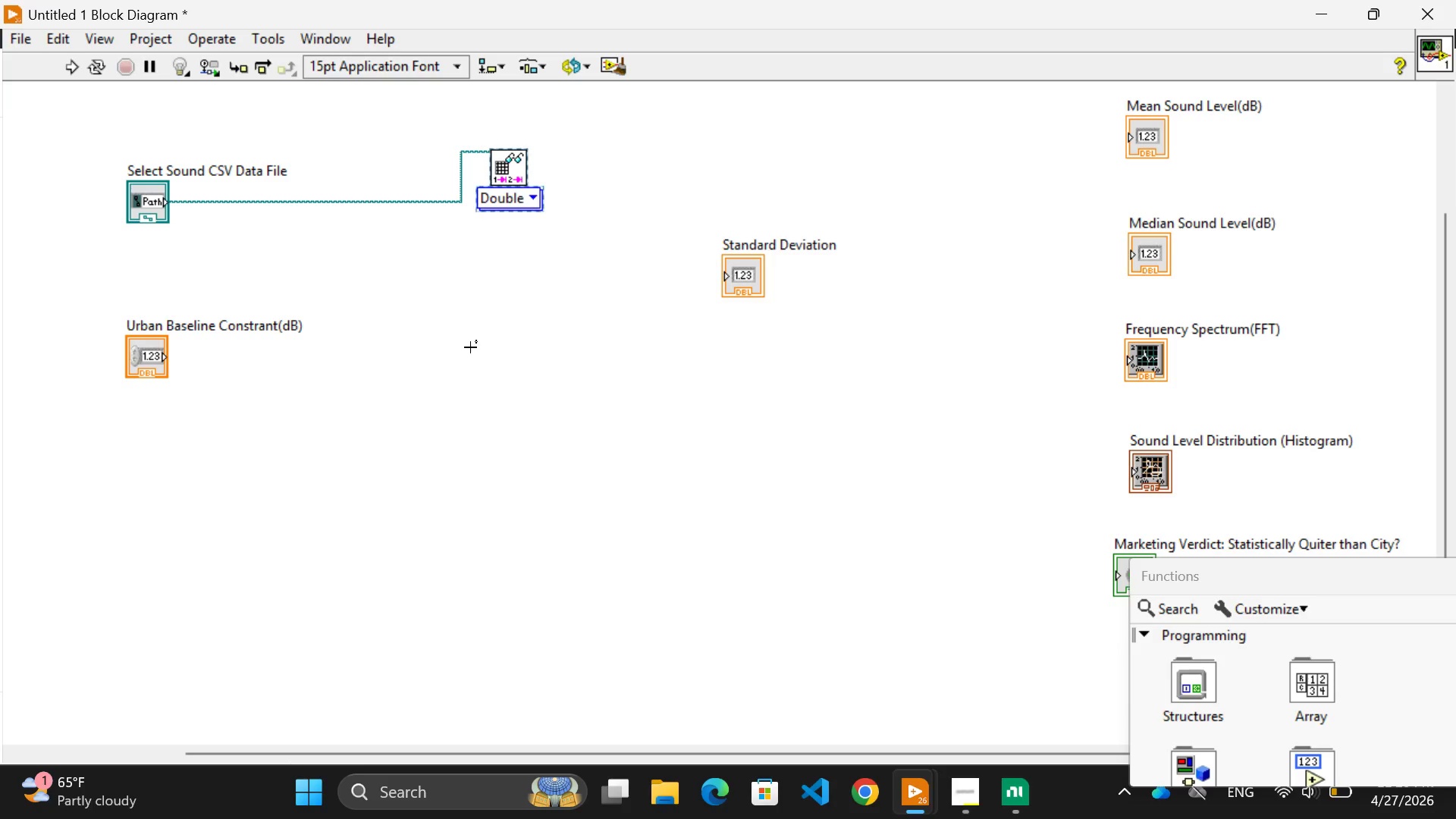 
left_click([470, 347])
 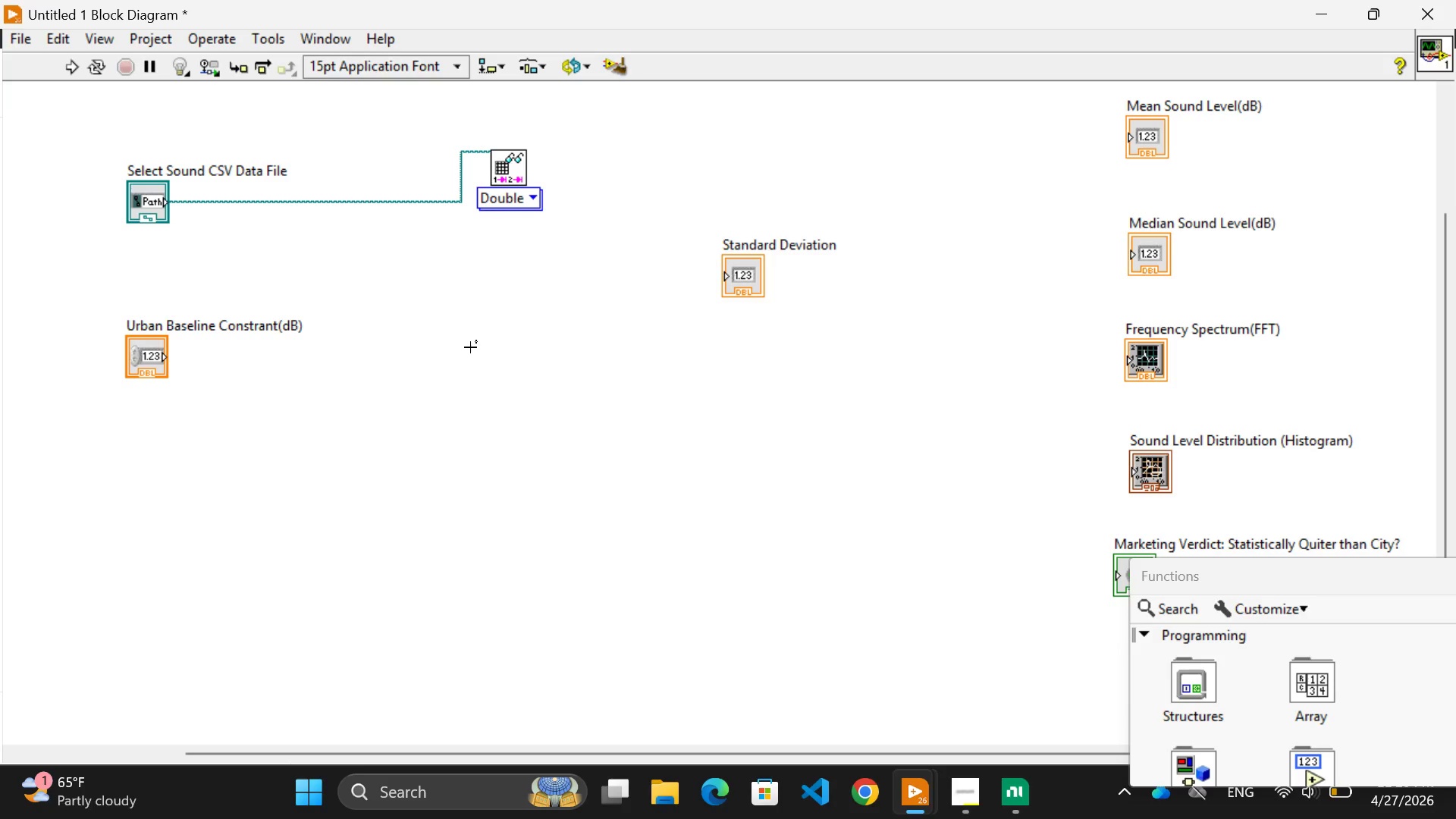 
wait(12.88)
 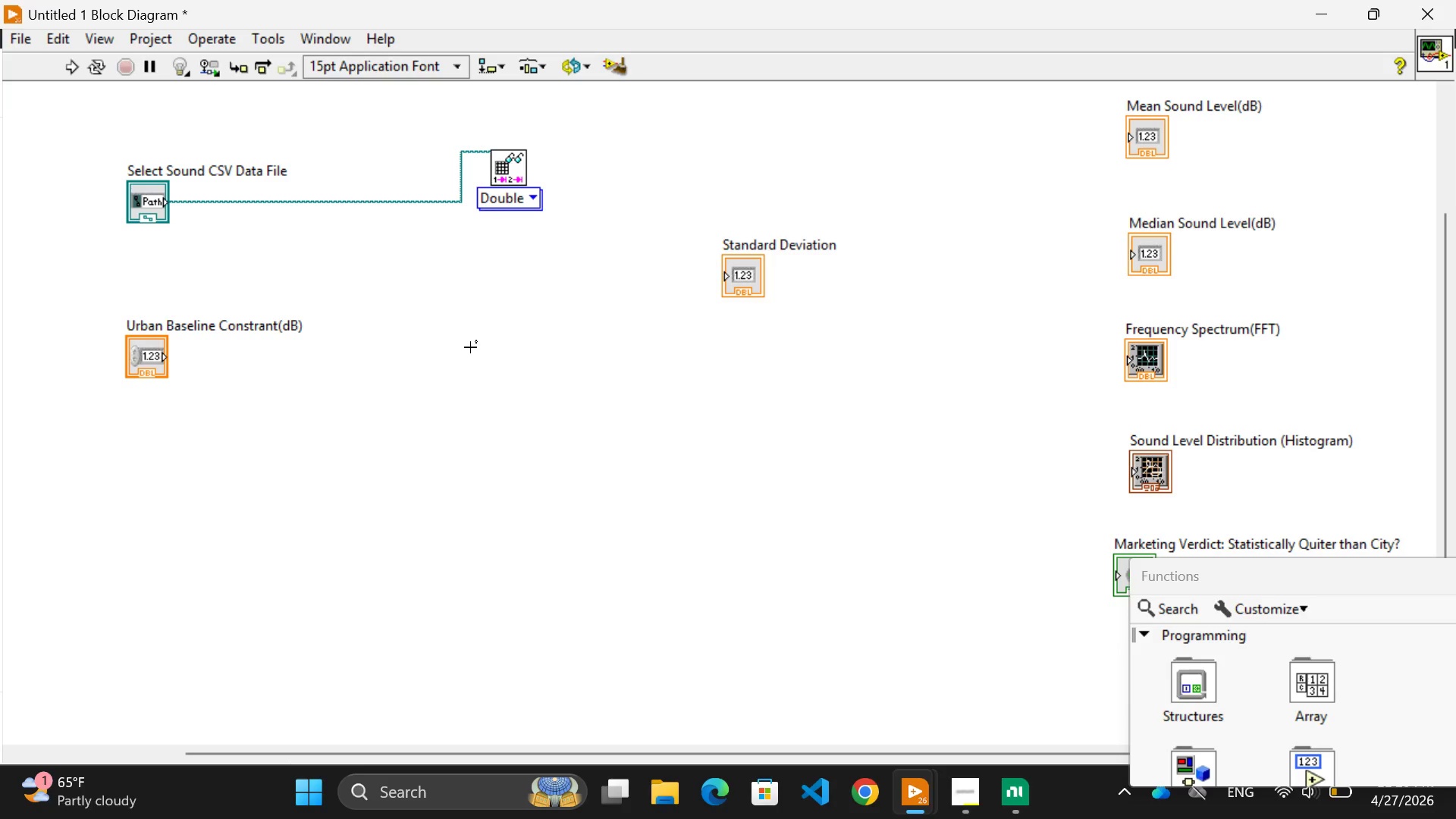 
key(Control+Z)
 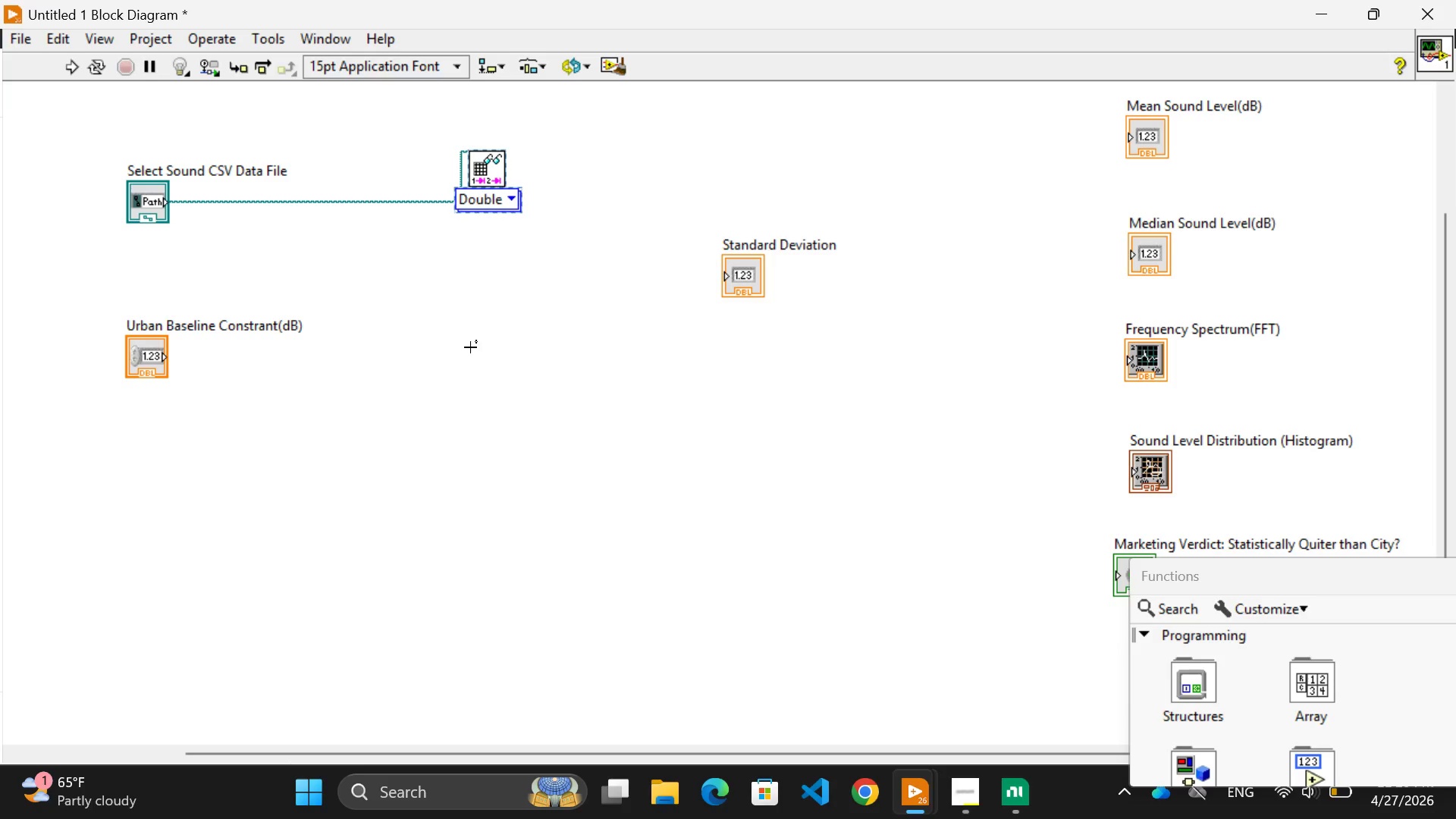 
key(Control+Z)
 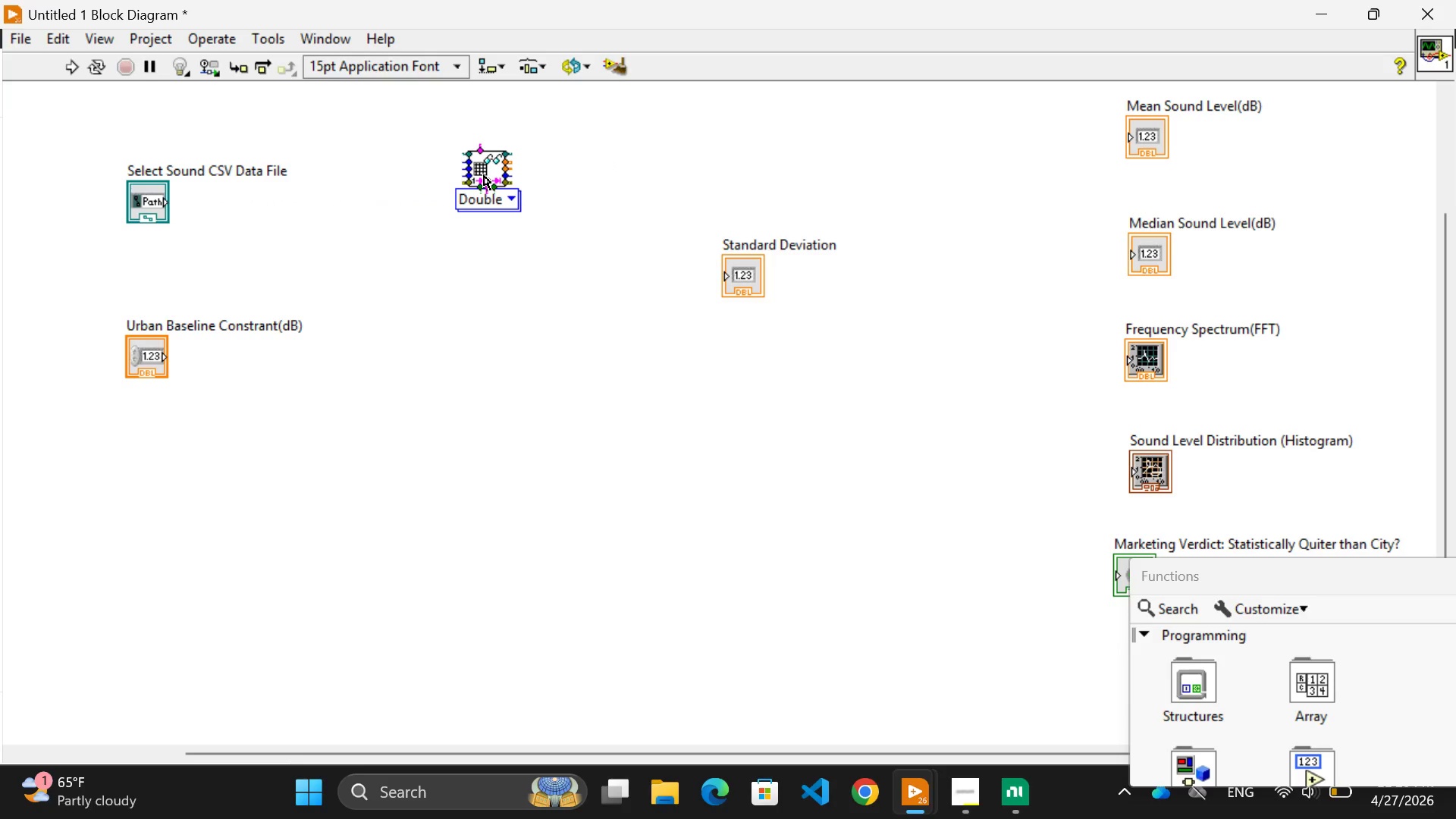 
left_click_drag(start_coordinate=[489, 165], to_coordinate=[499, 182])
 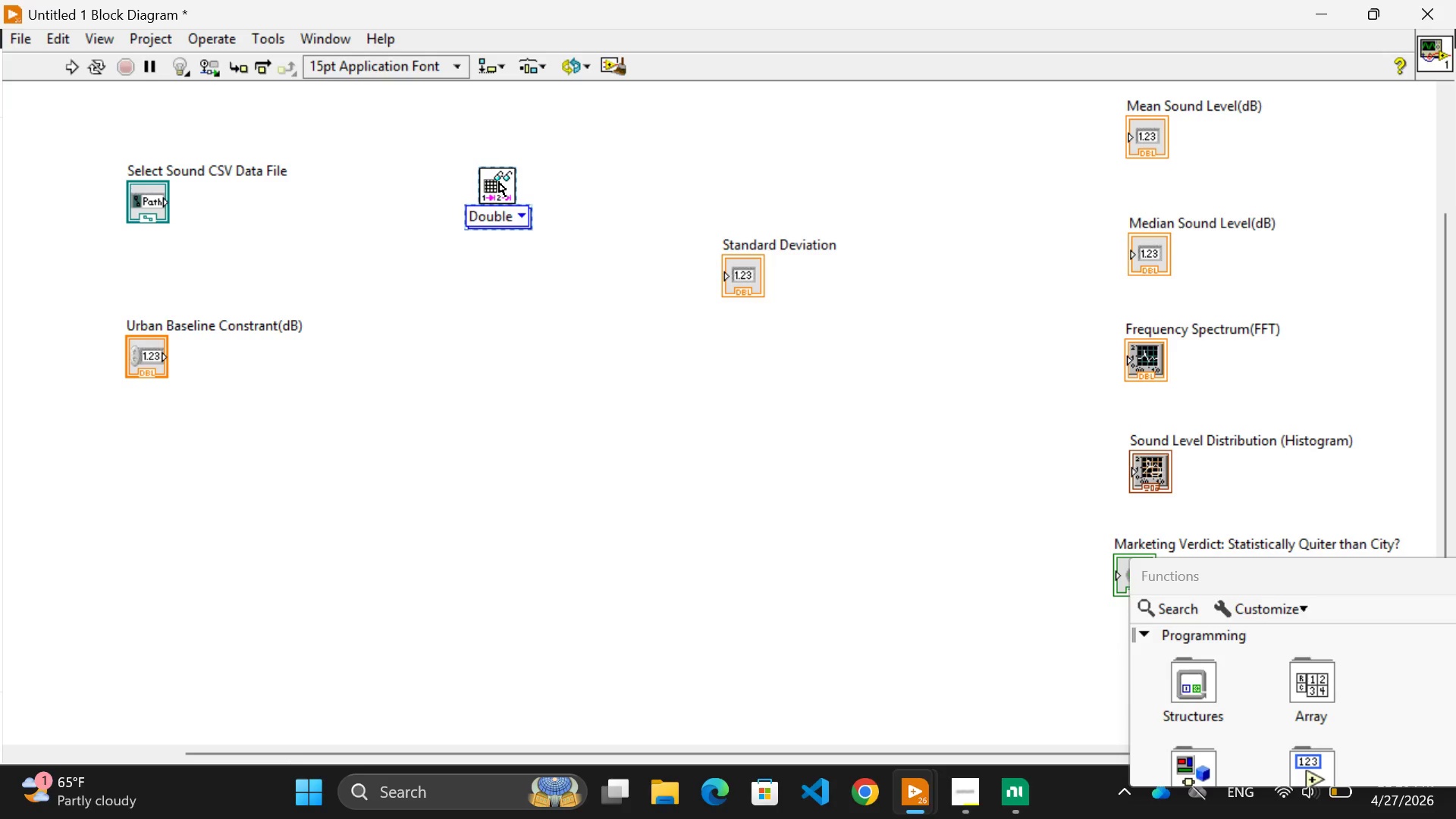 
wait(11.86)
 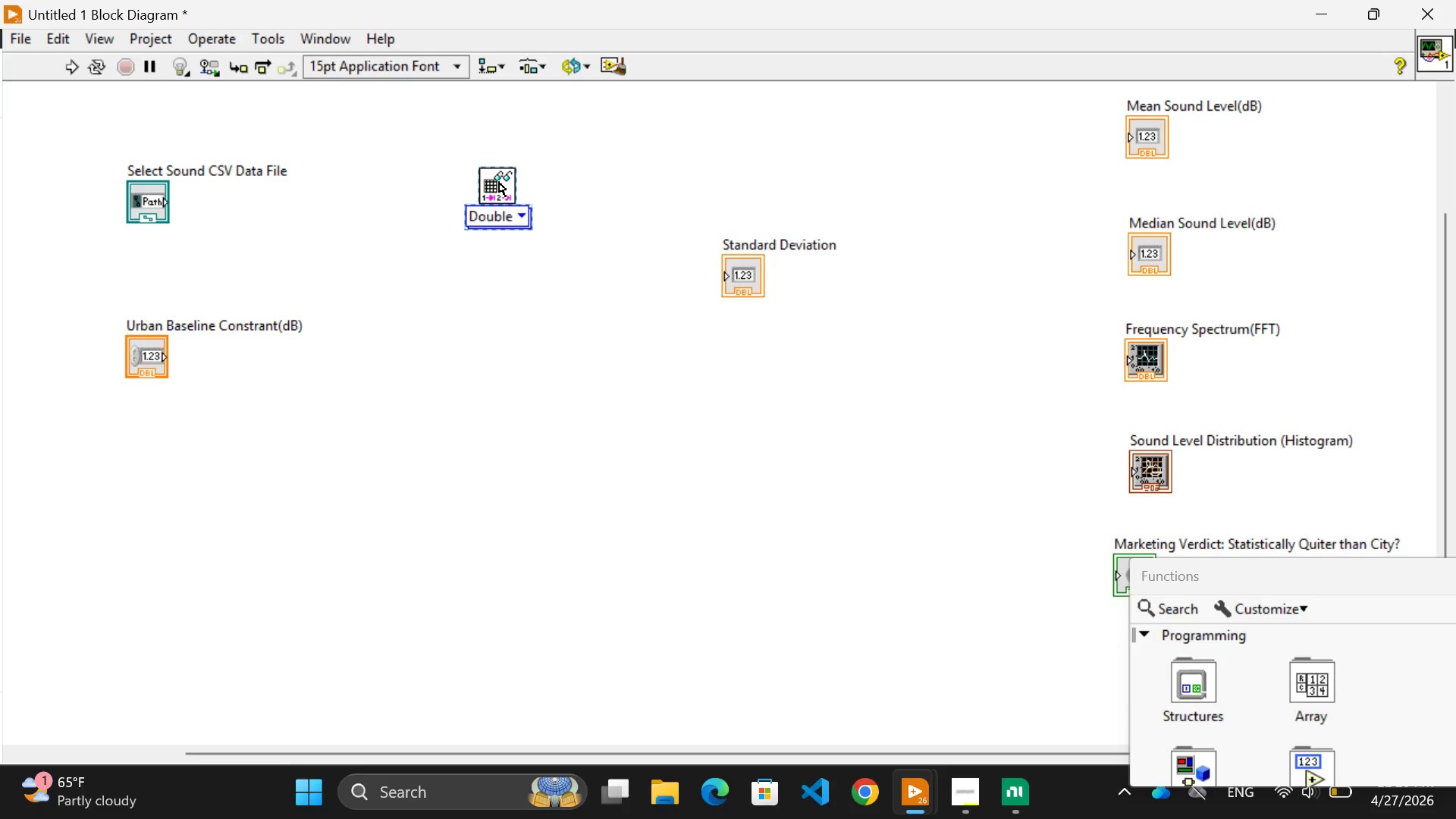 
left_click([494, 186])
 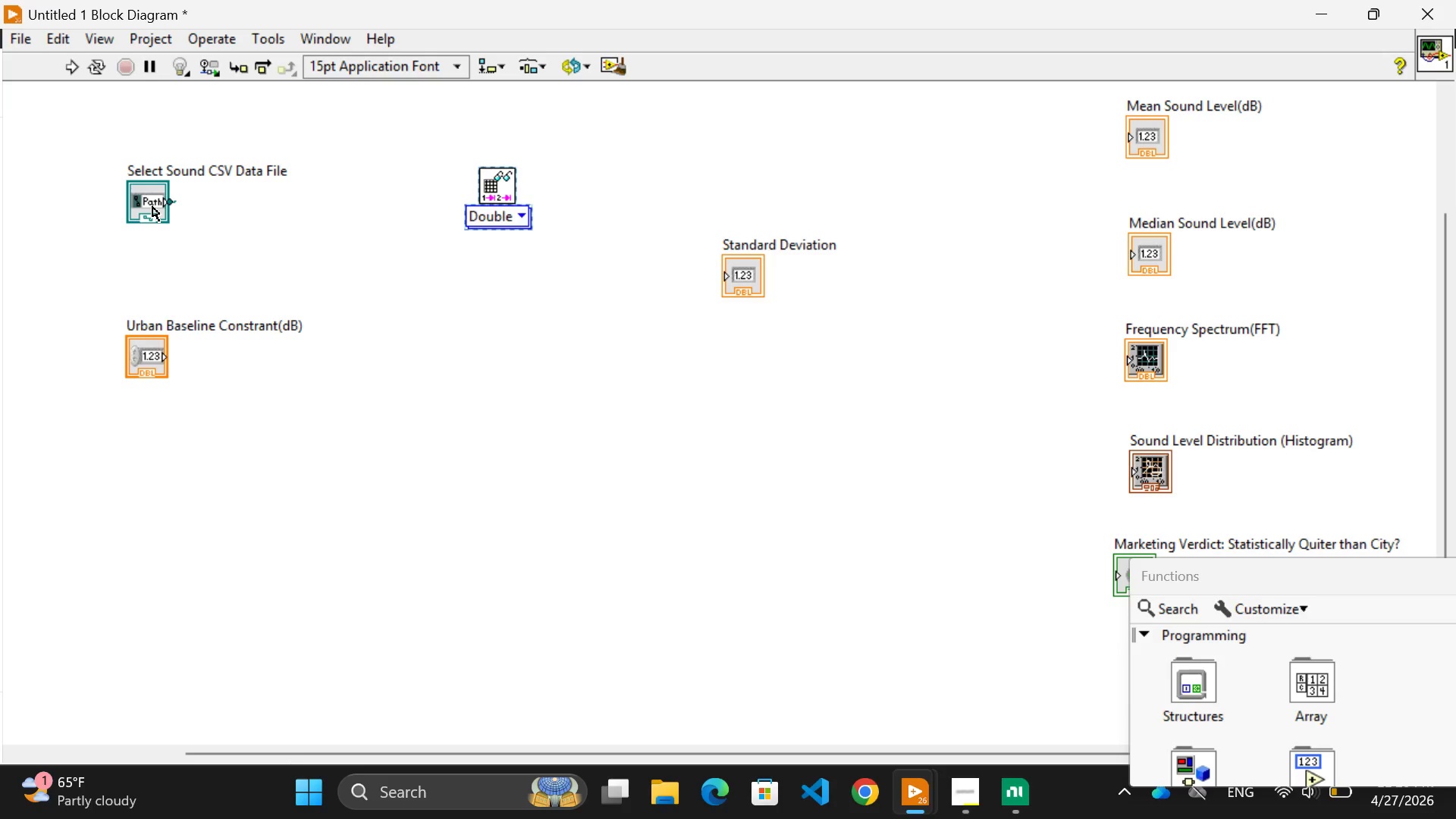 
wait(5.22)
 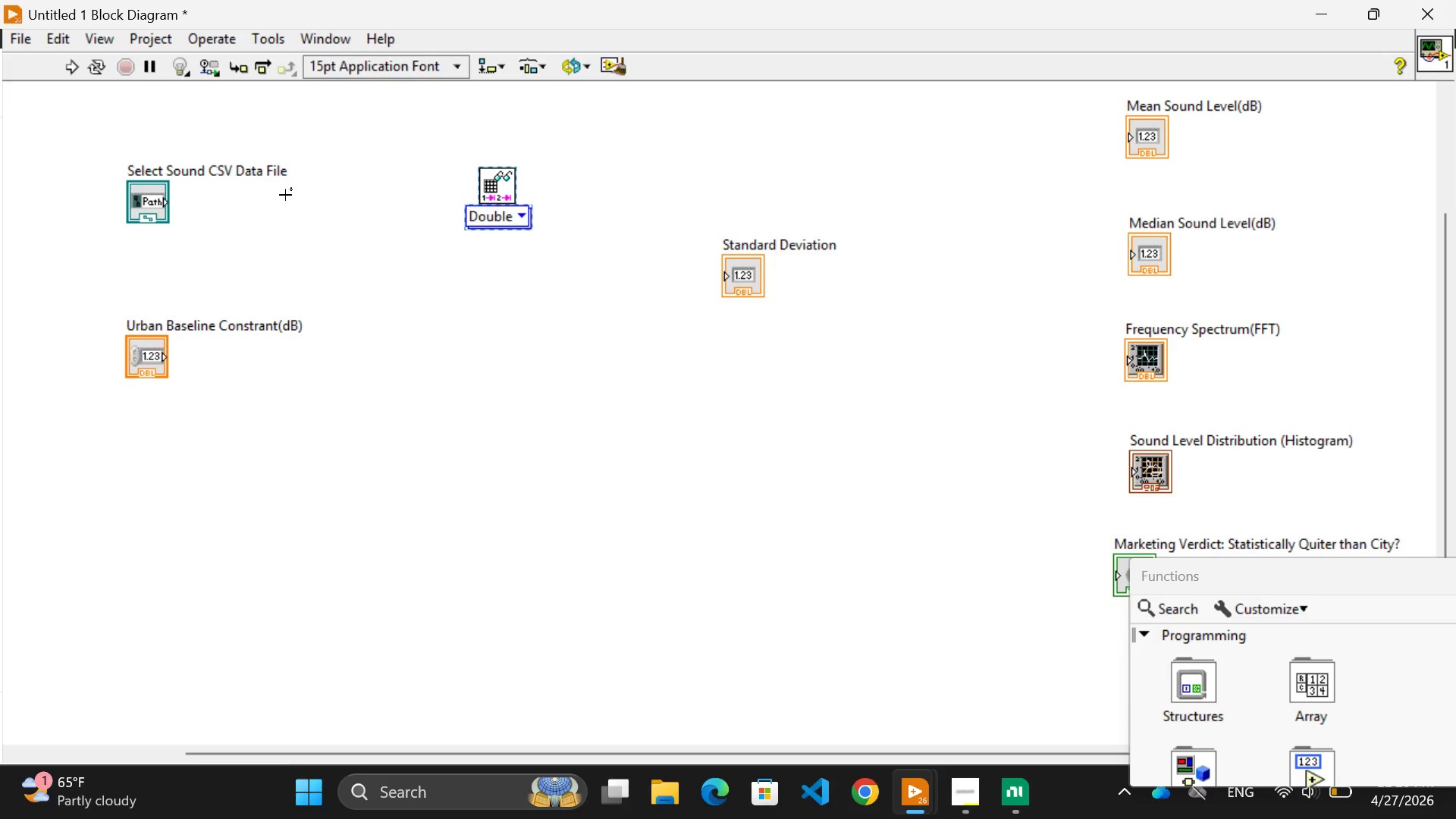 
left_click_drag(start_coordinate=[165, 202], to_coordinate=[472, 171])
 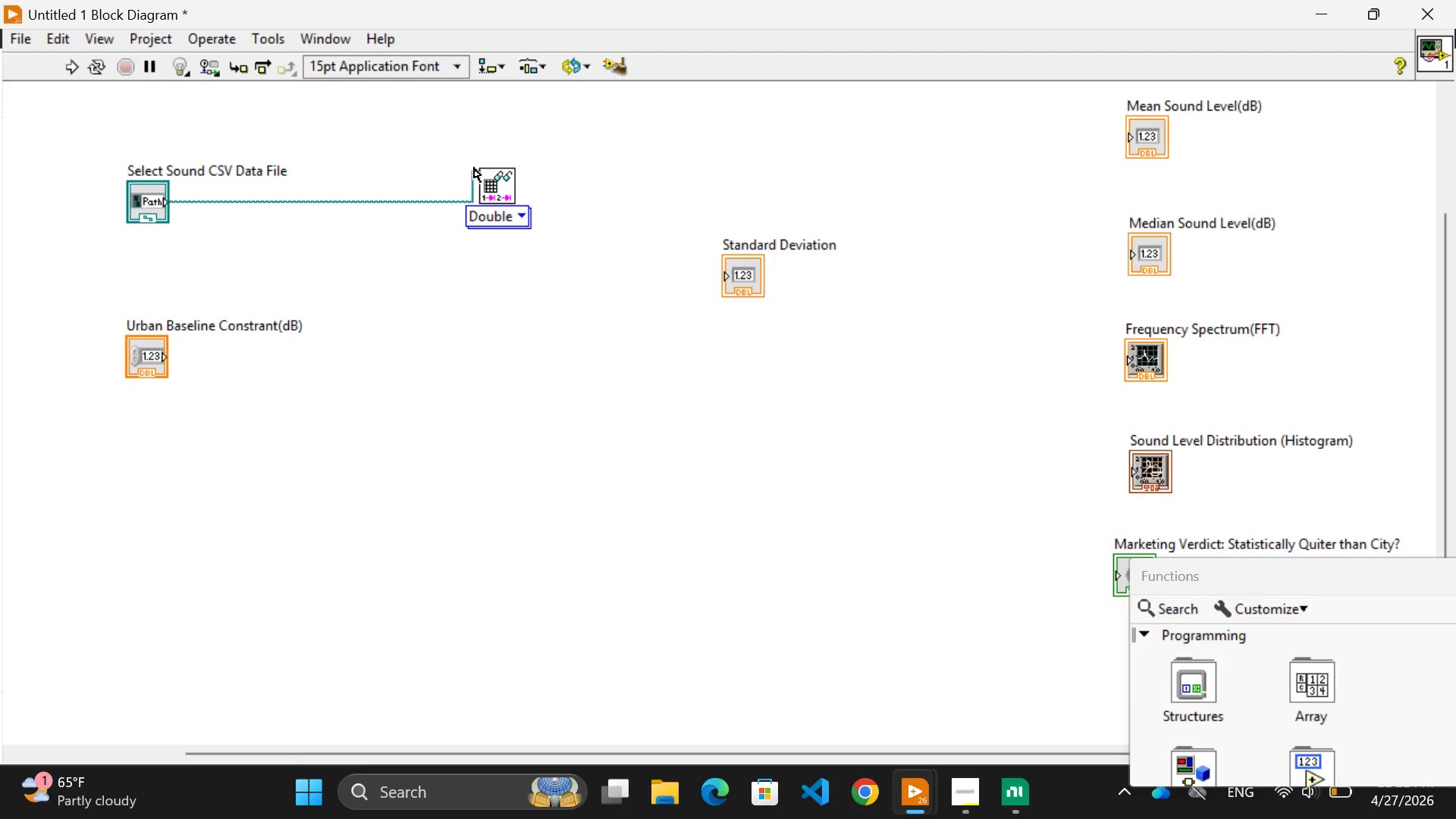 
left_click([477, 171])
 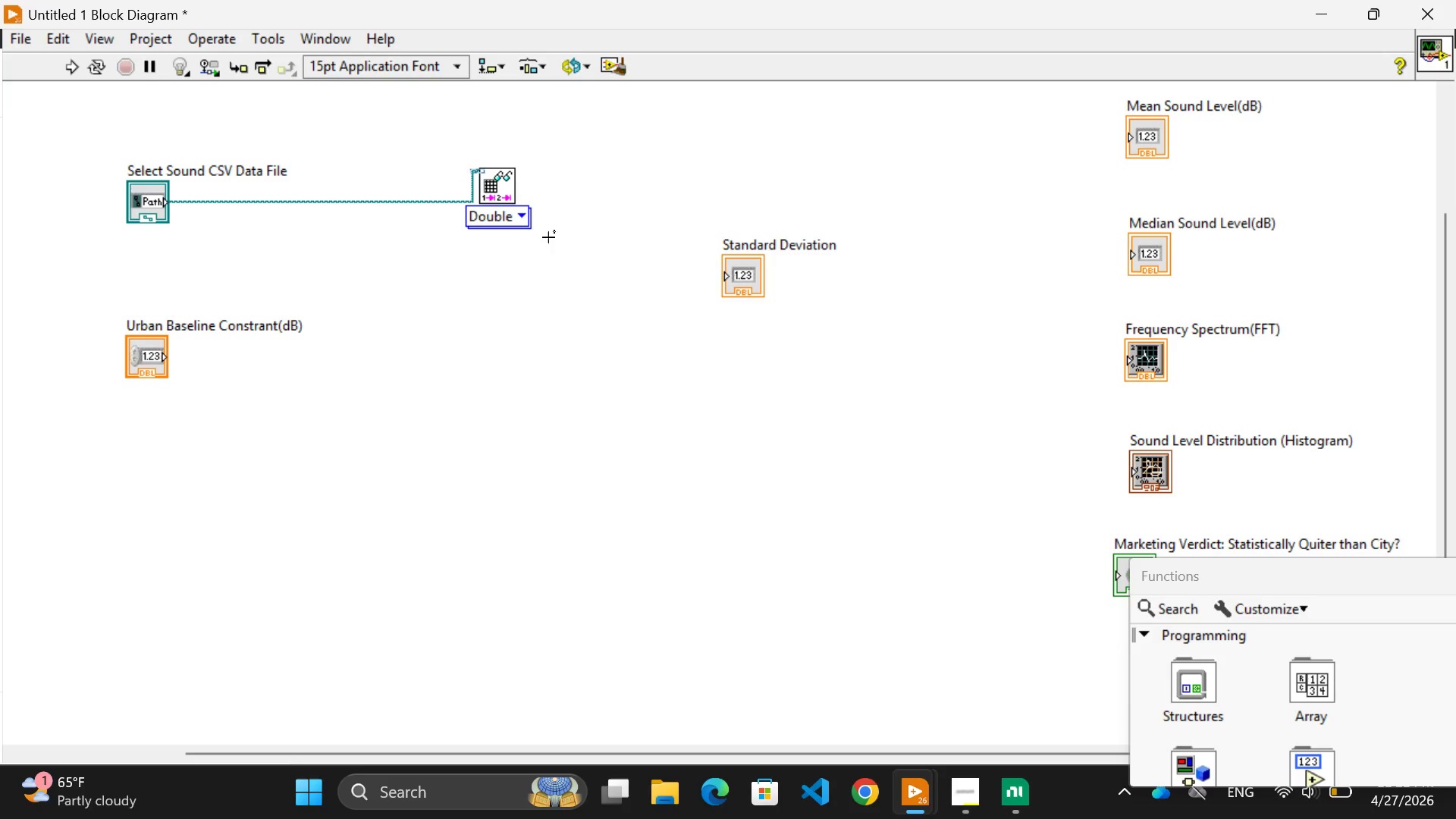 
left_click([535, 353])
 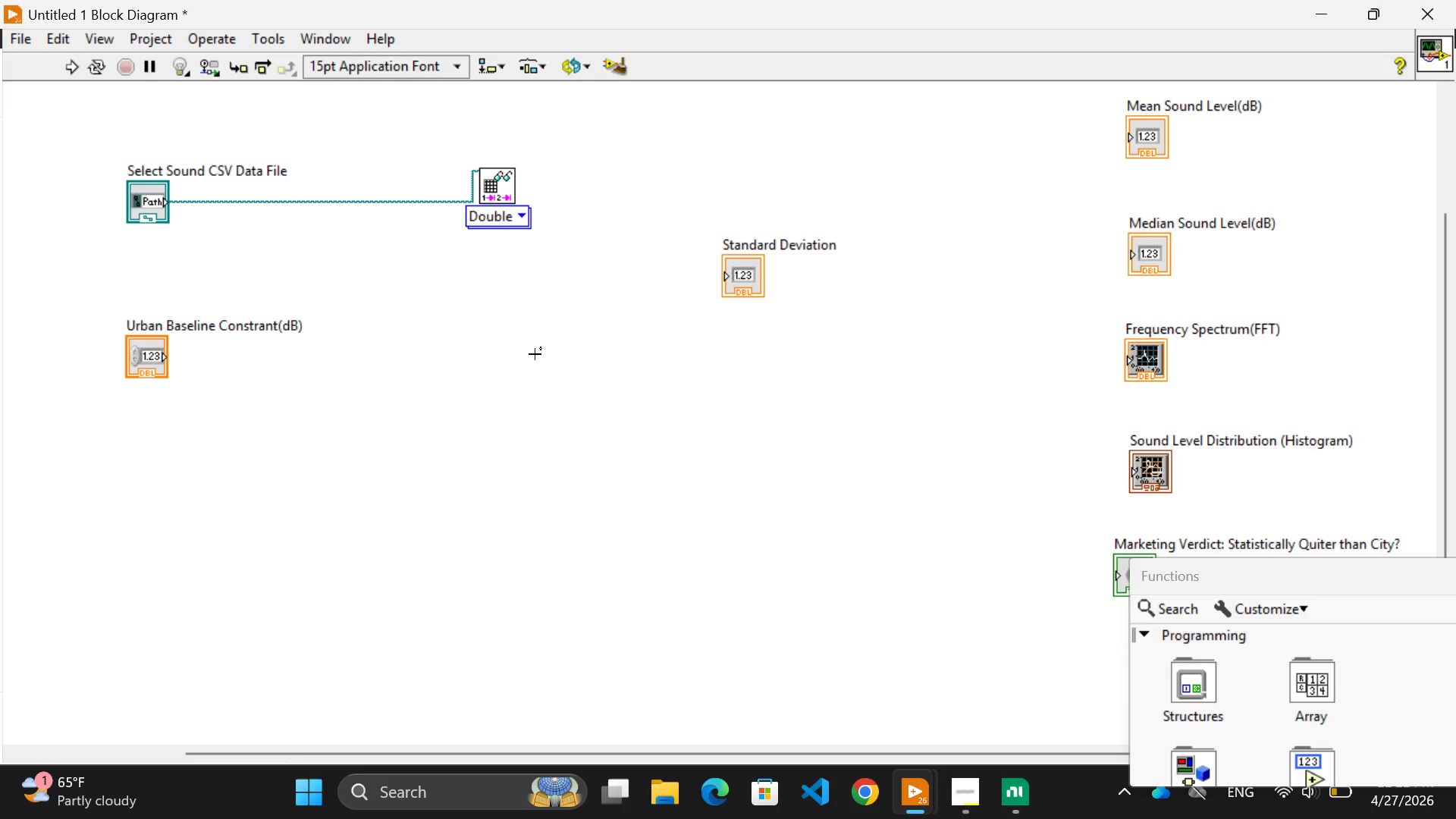 
wait(43.05)
 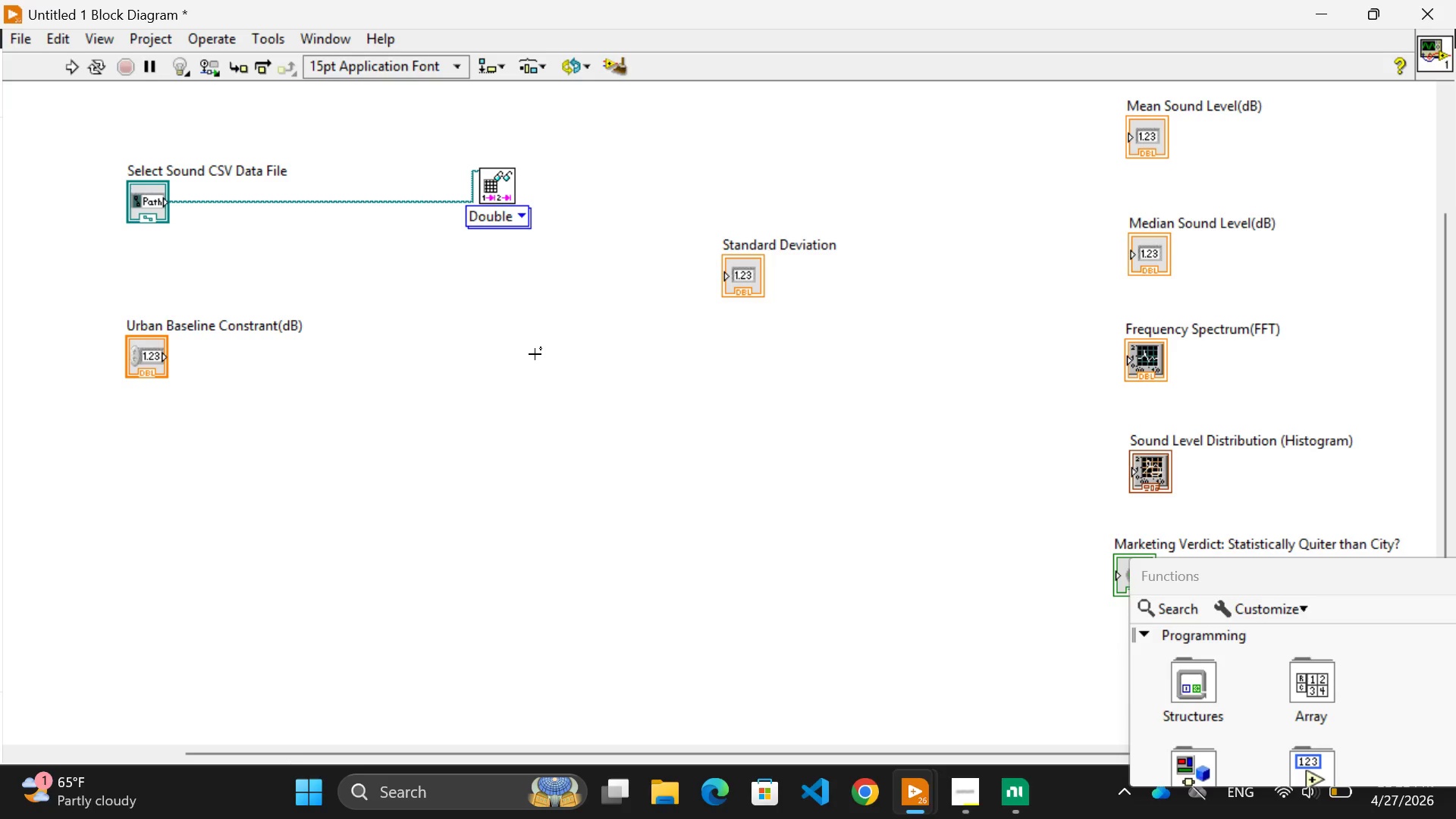 
left_click([485, 219])
 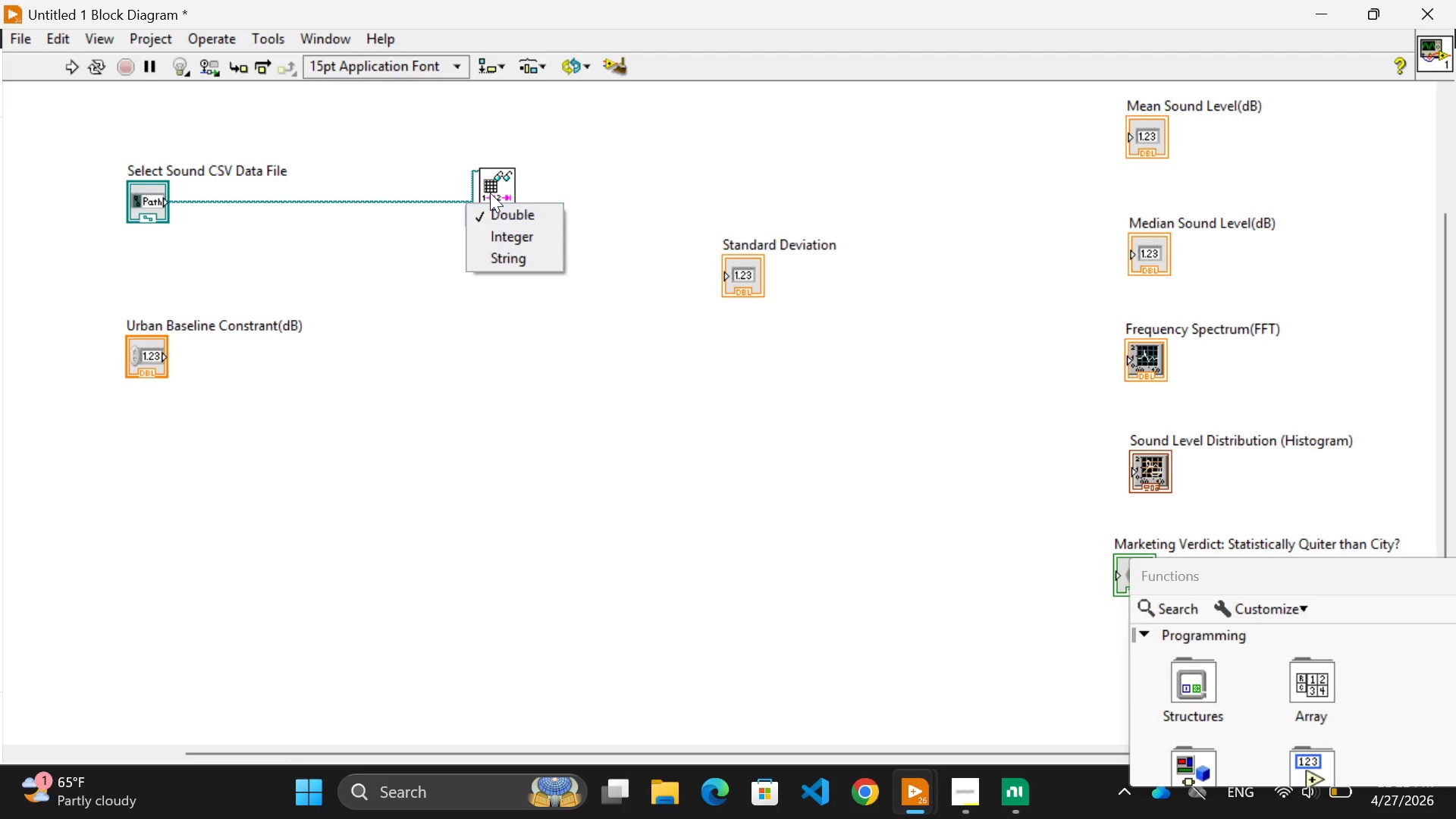 
left_click([487, 189])
 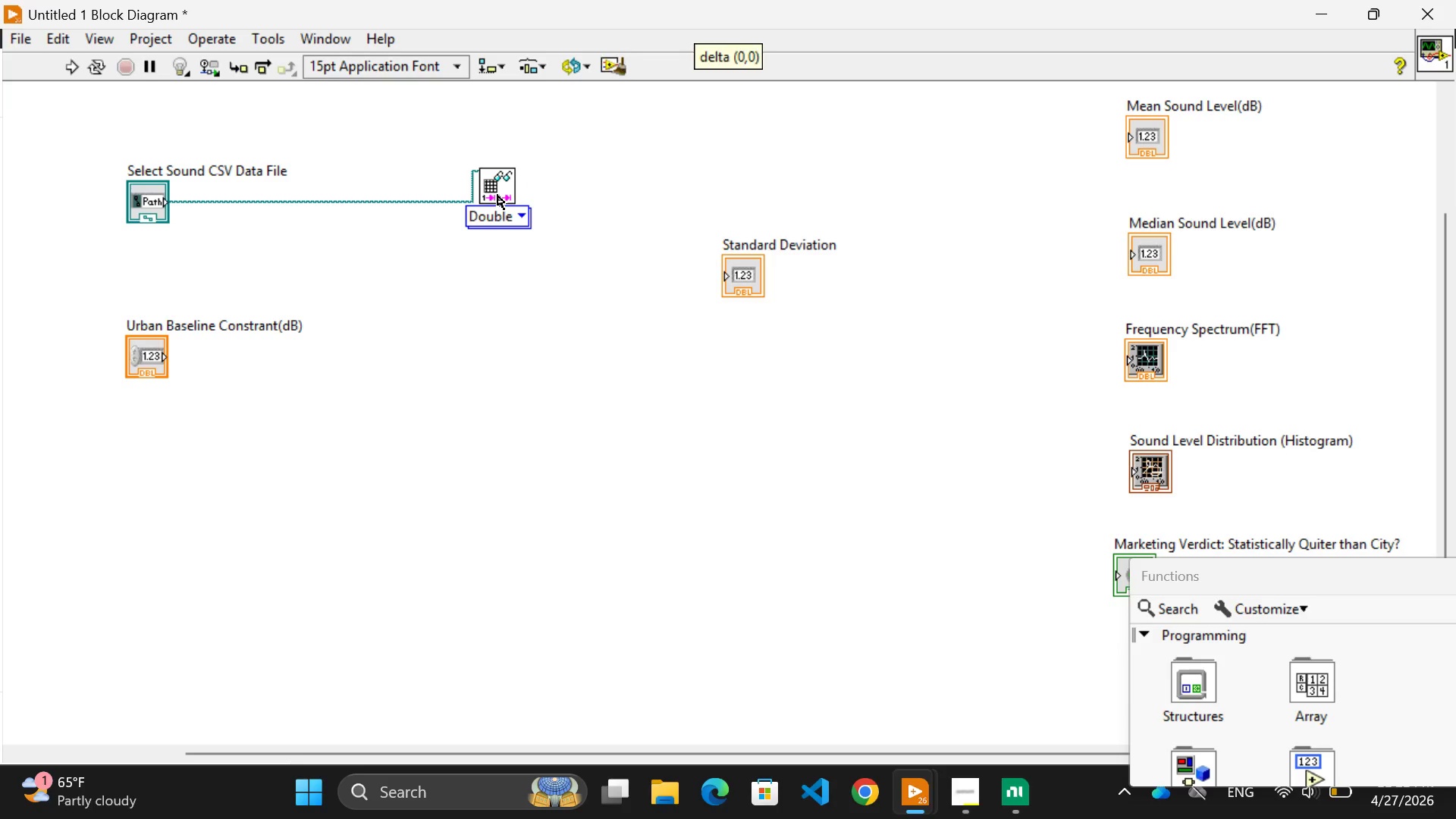 
double_click([497, 195])
 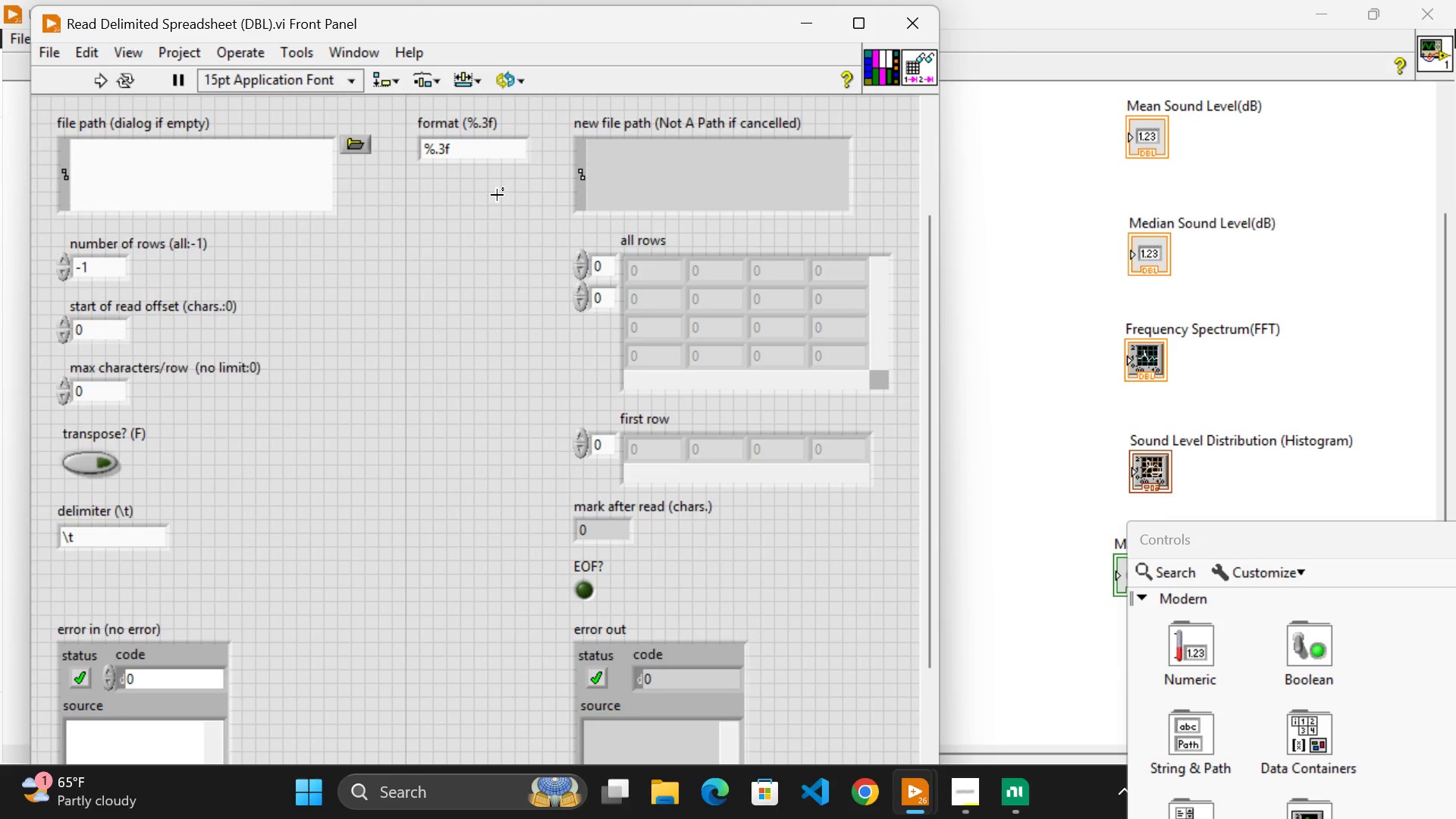 
wait(8.31)
 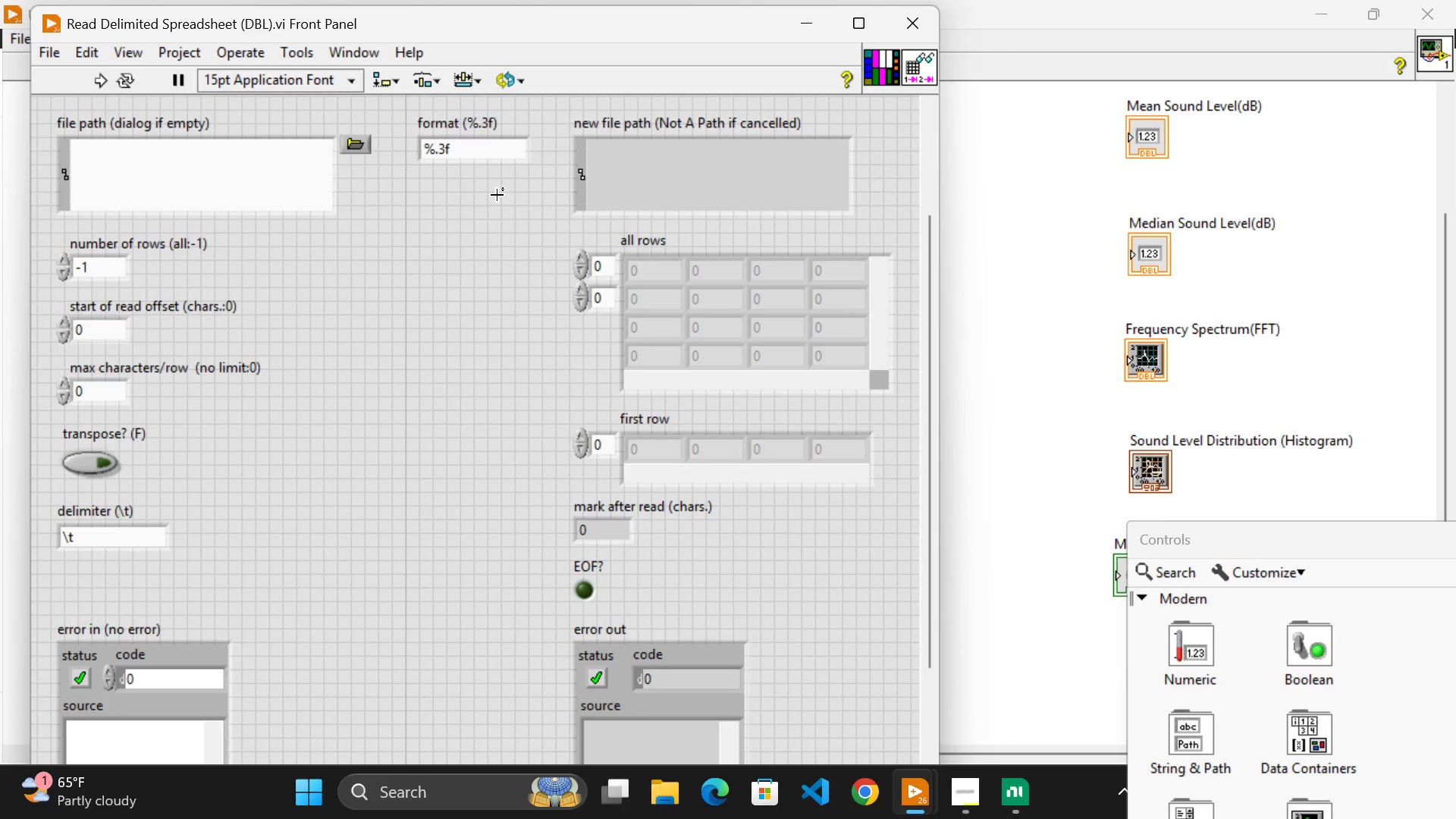 
scroll: coordinate [429, 482], scroll_direction: down, amount: 1.0
 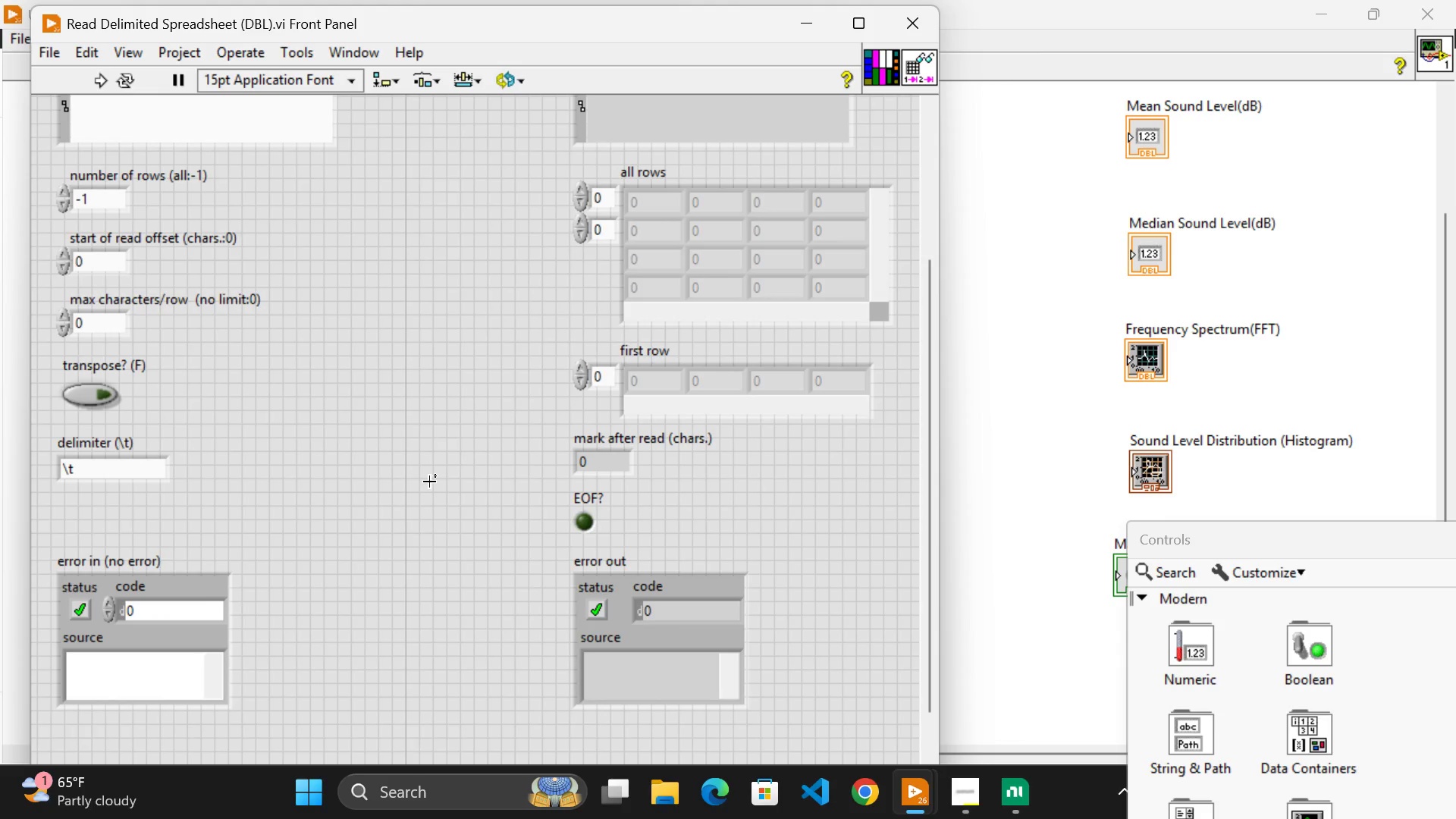 
scroll: coordinate [428, 482], scroll_direction: up, amount: 7.0
 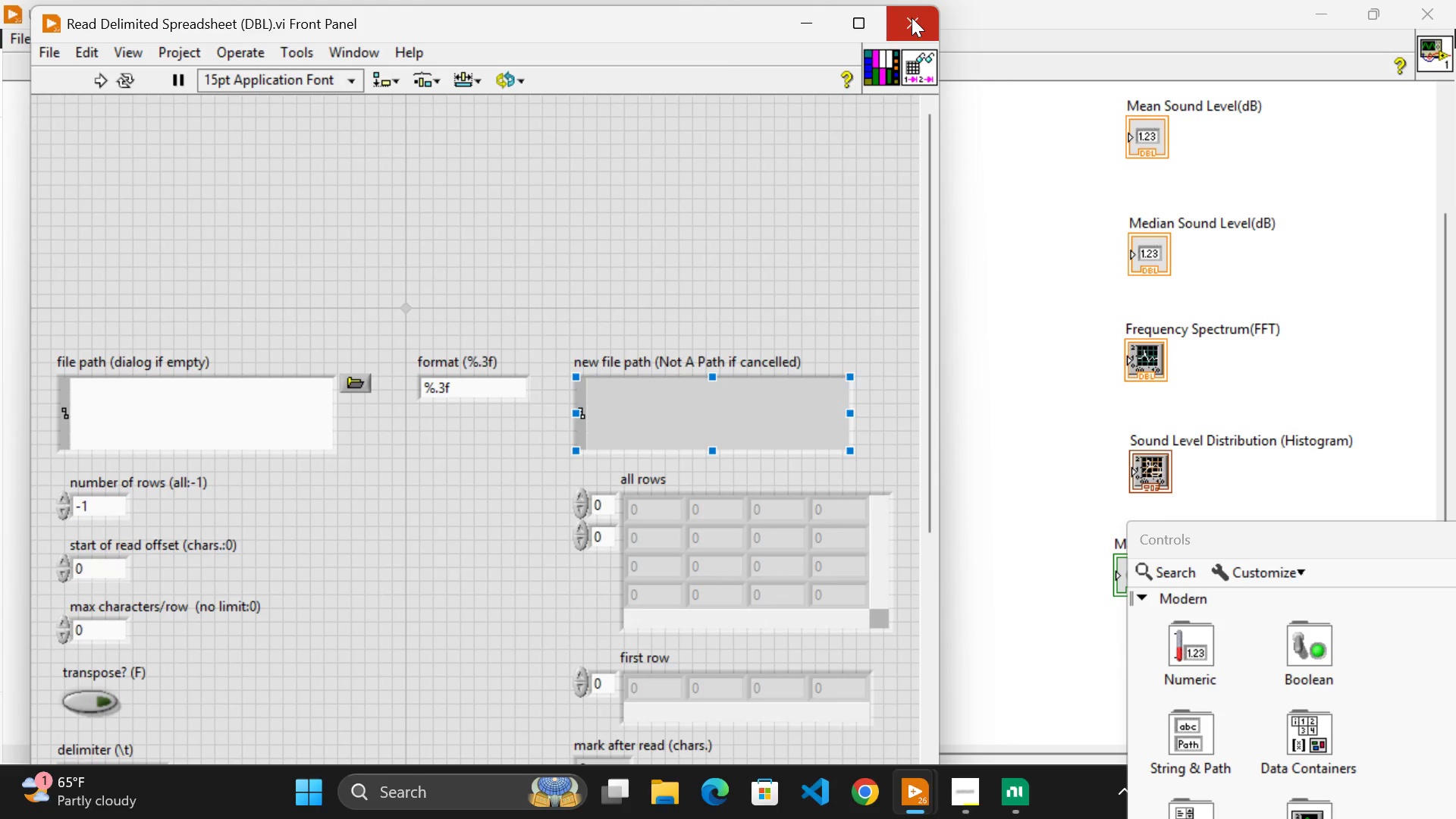 
left_click([914, 17])
 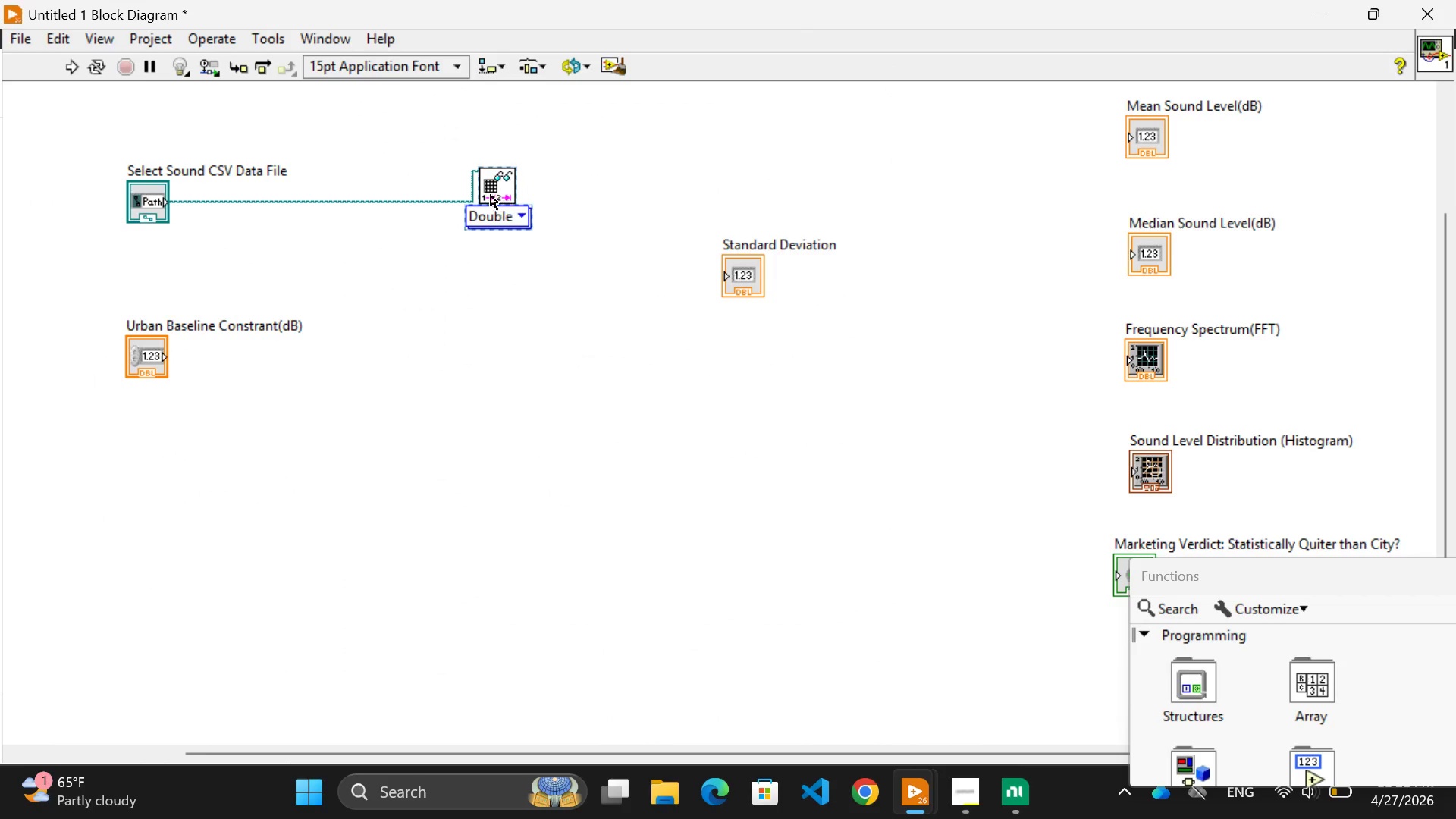 
left_click([490, 193])
 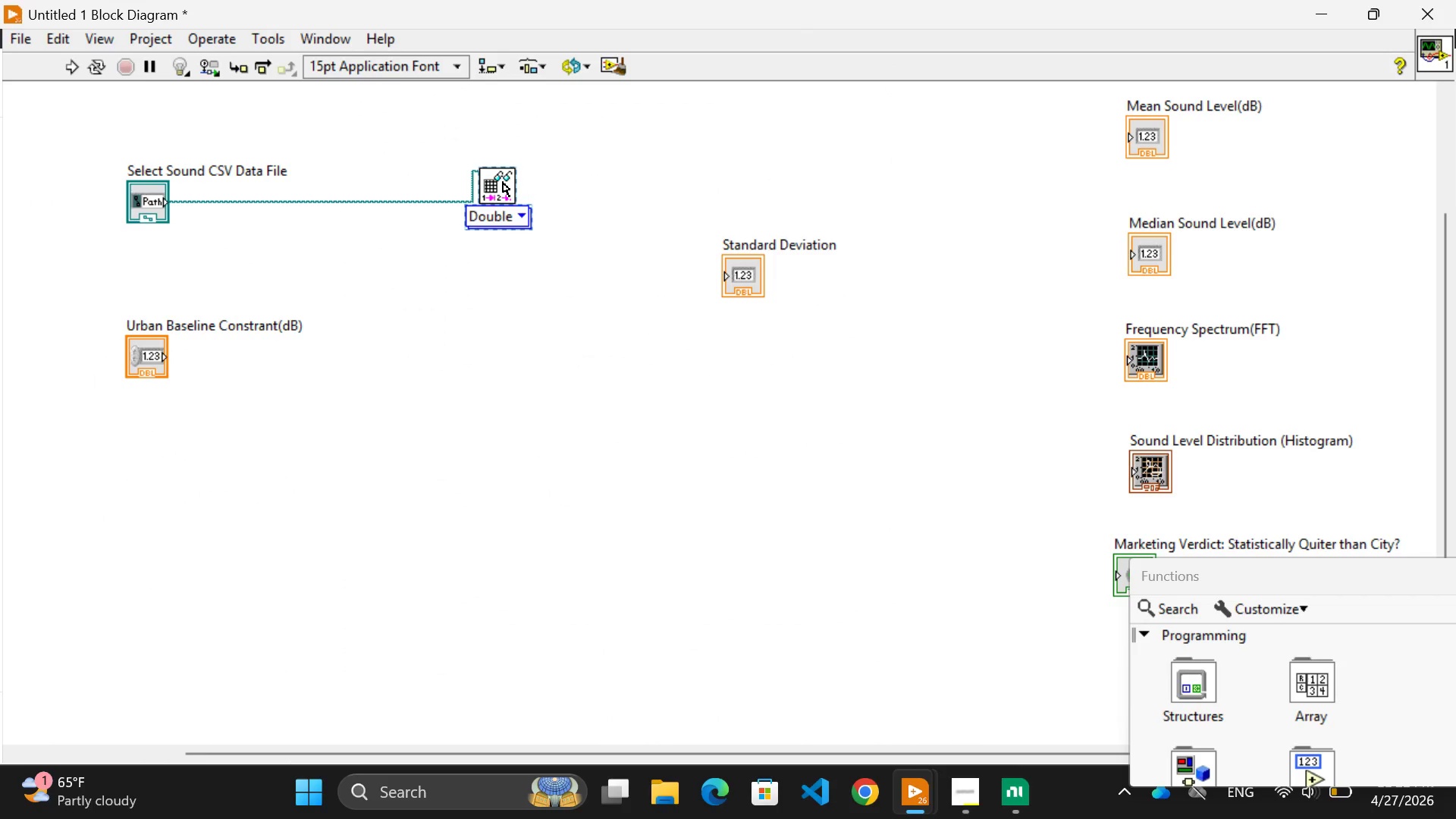 
left_click([504, 181])
 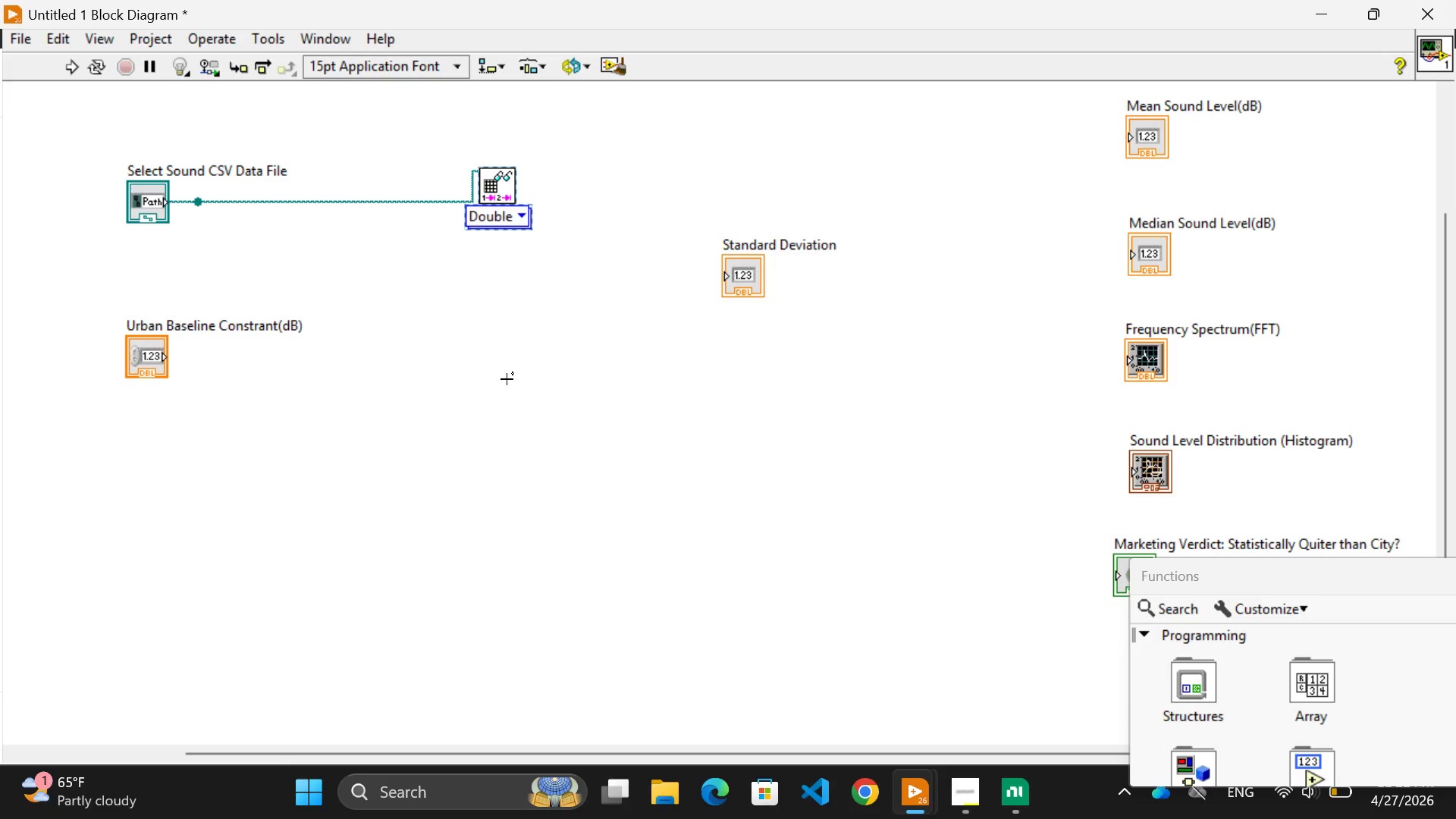 
wait(18.81)
 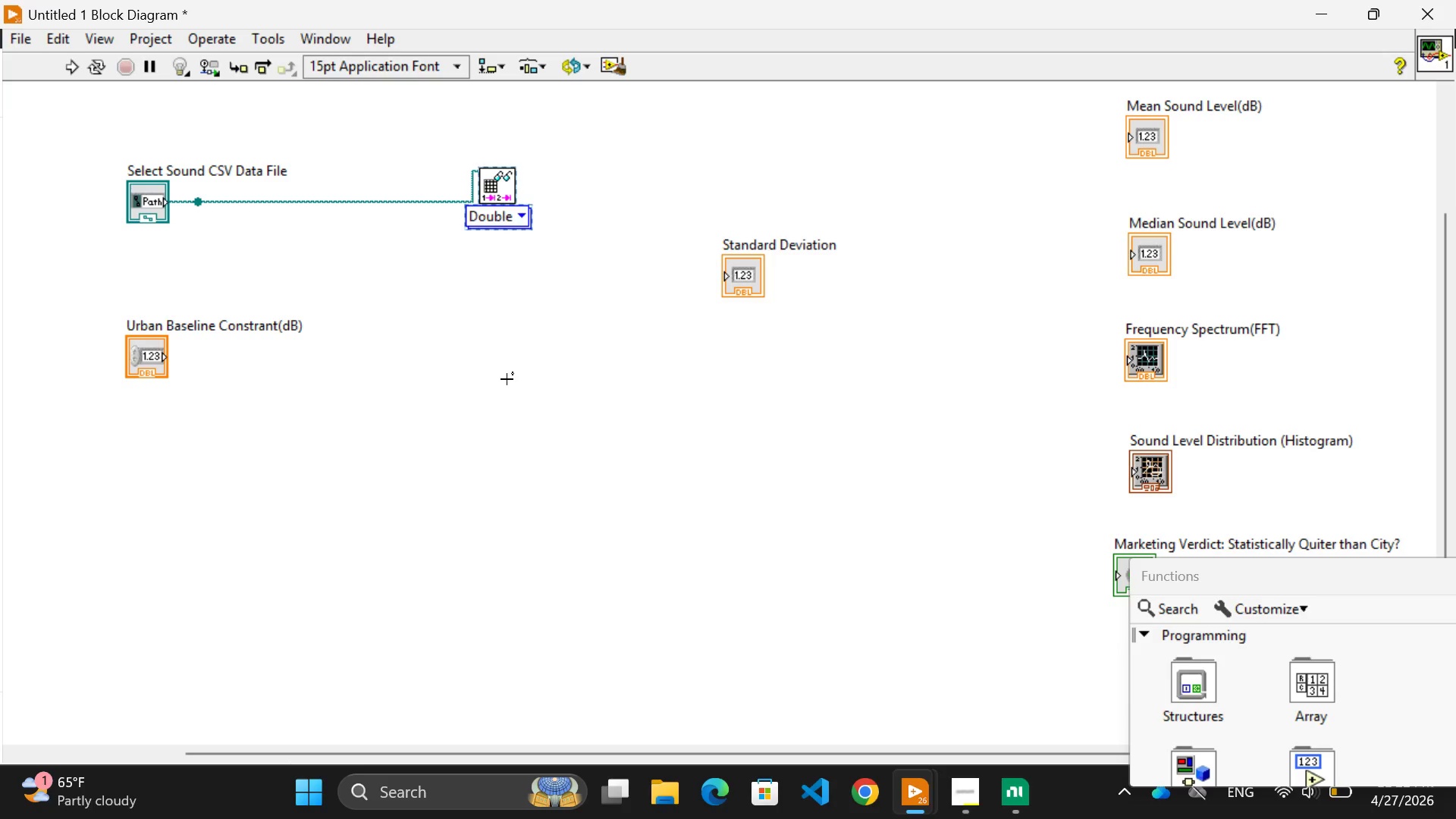 
left_click([567, 474])
 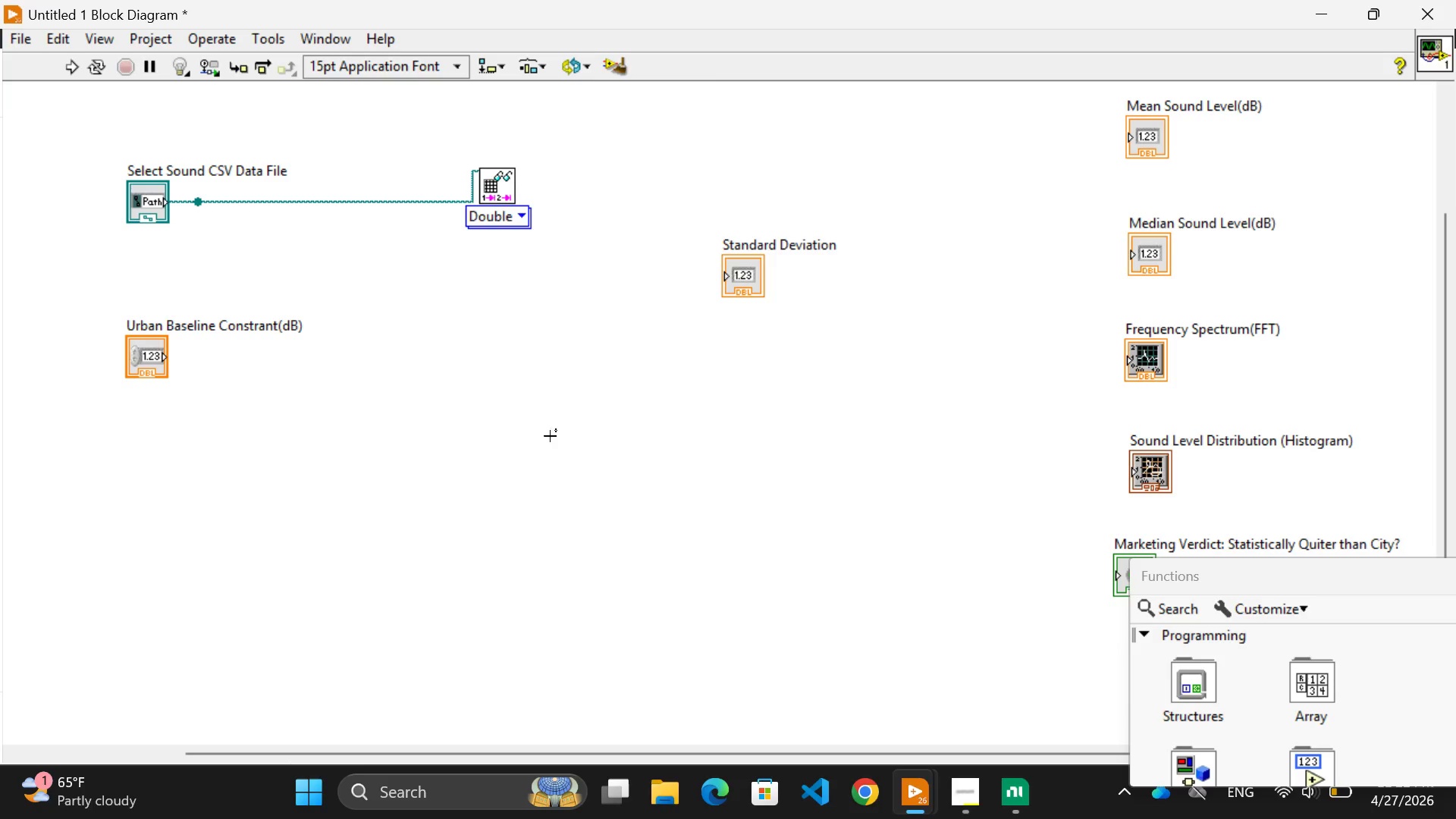 
right_click([550, 436])
 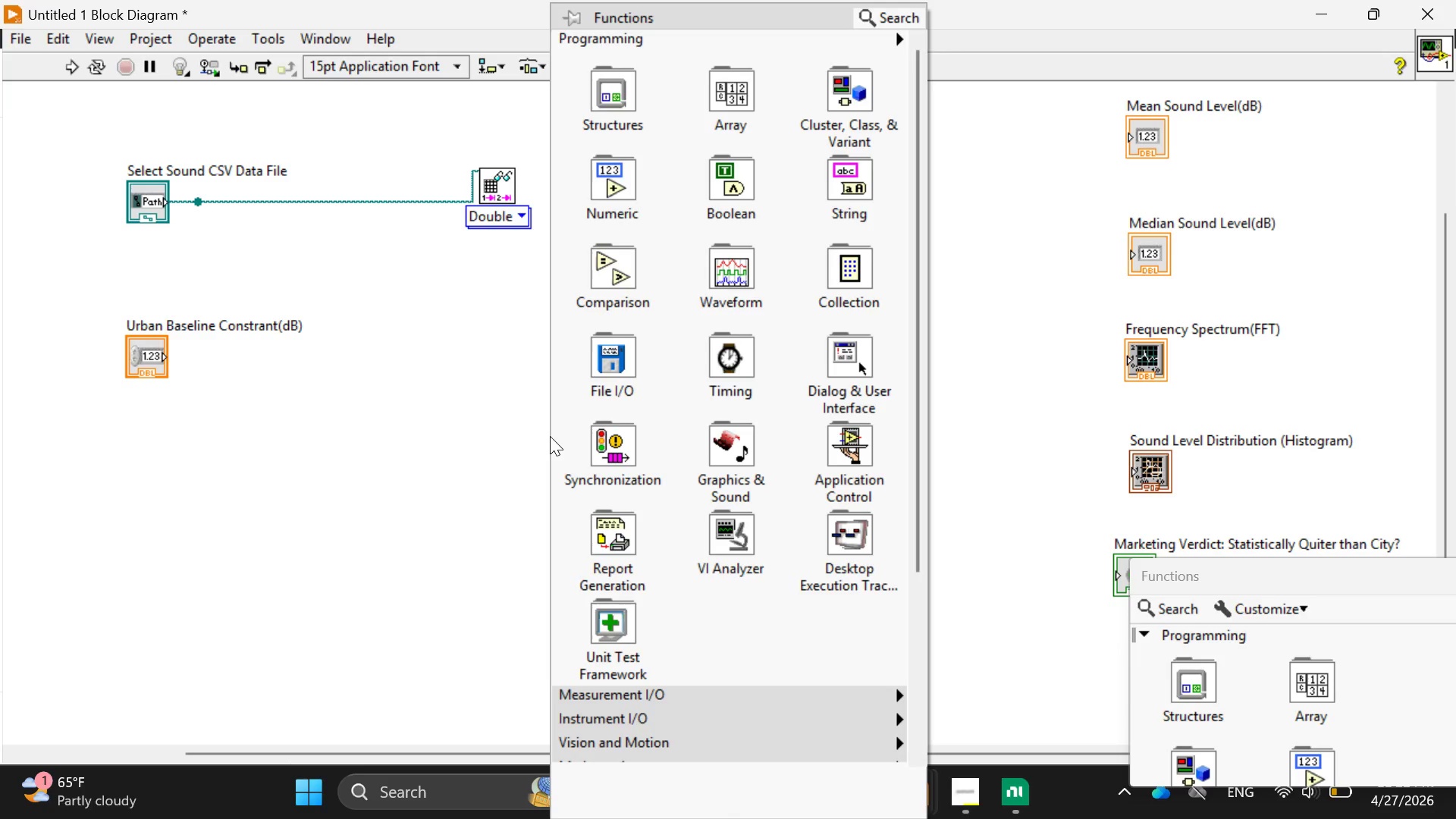 
wait(8.97)
 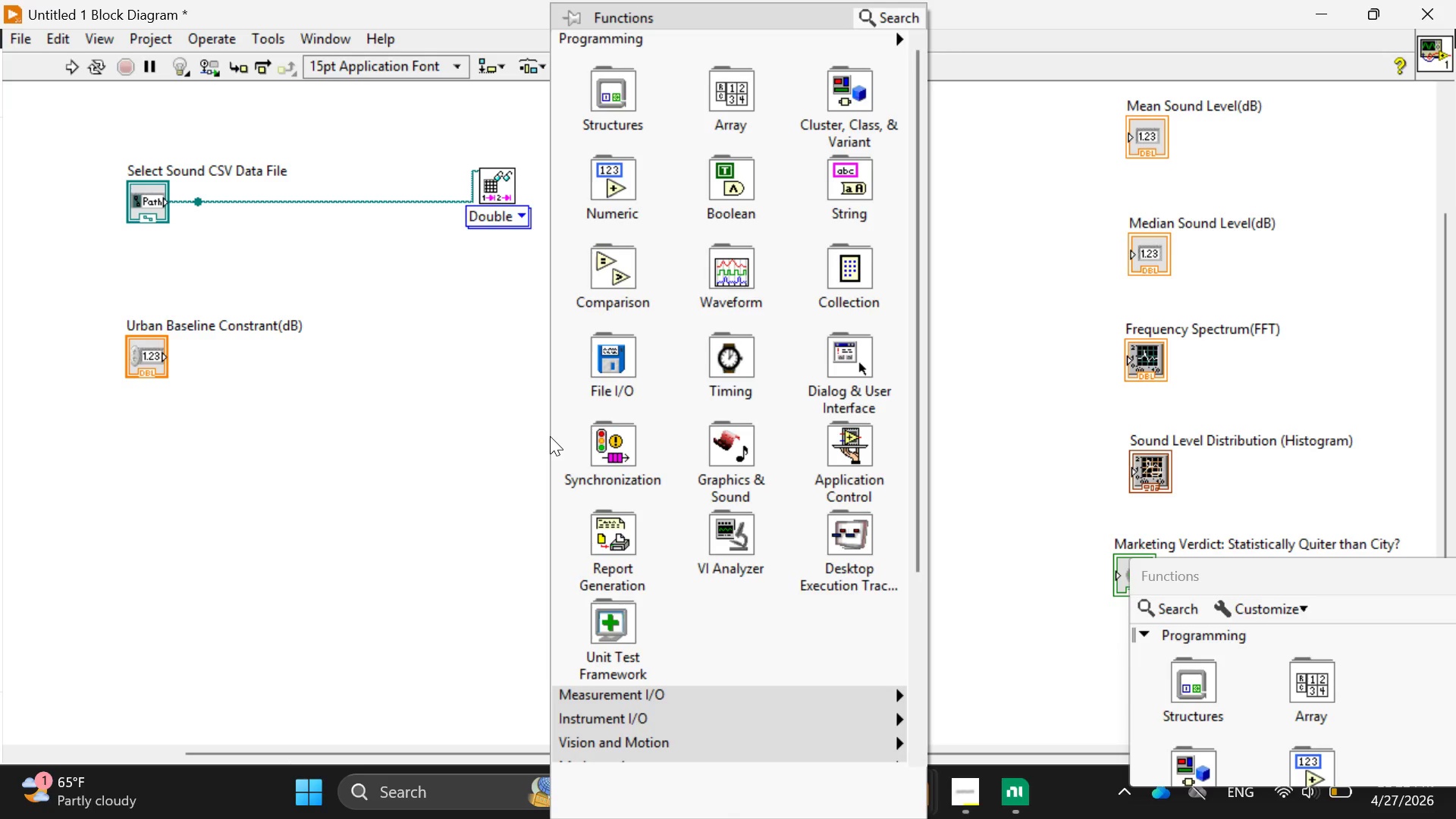 
mouse_move([573, 231])
 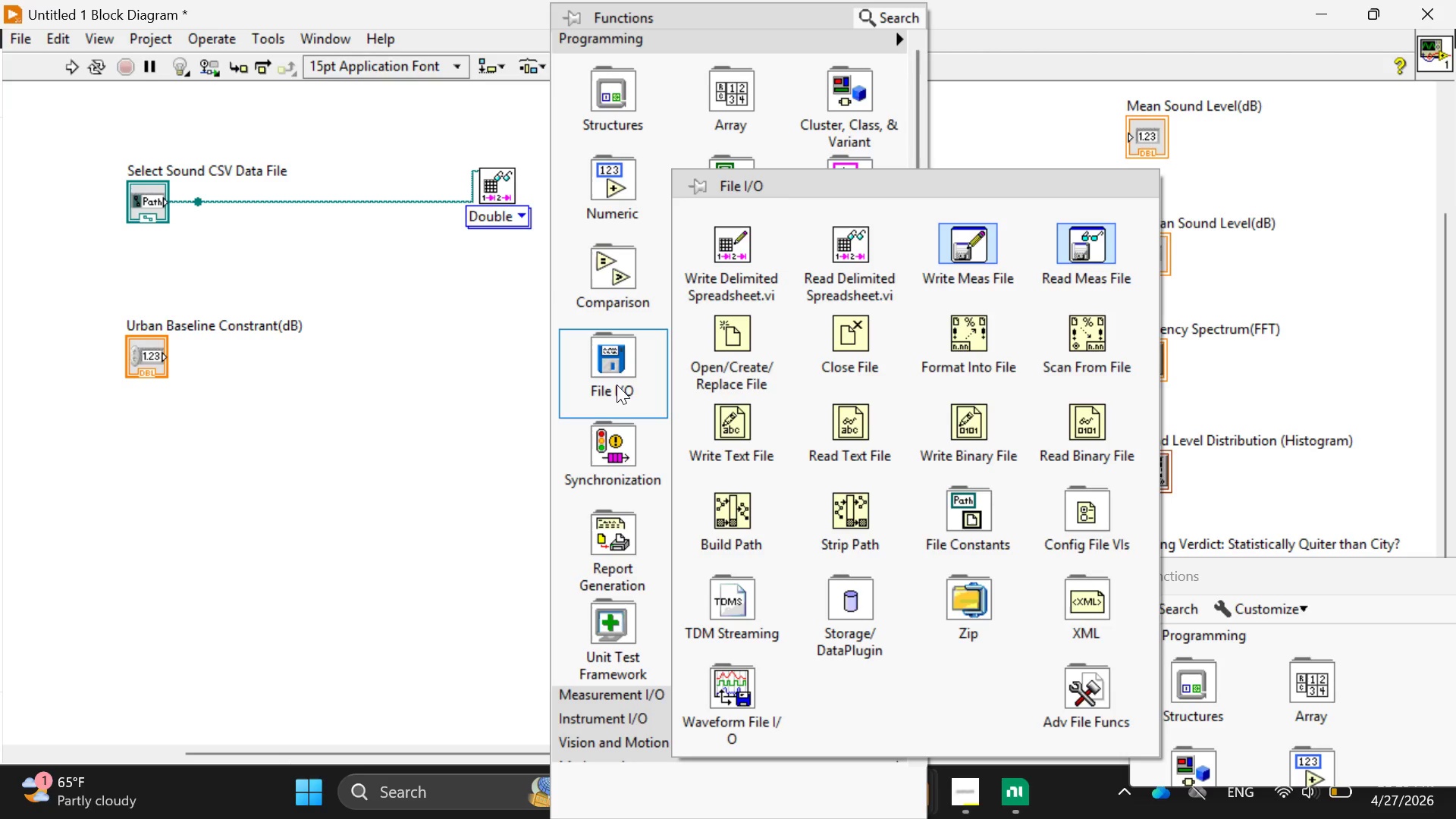 
wait(66.83)
 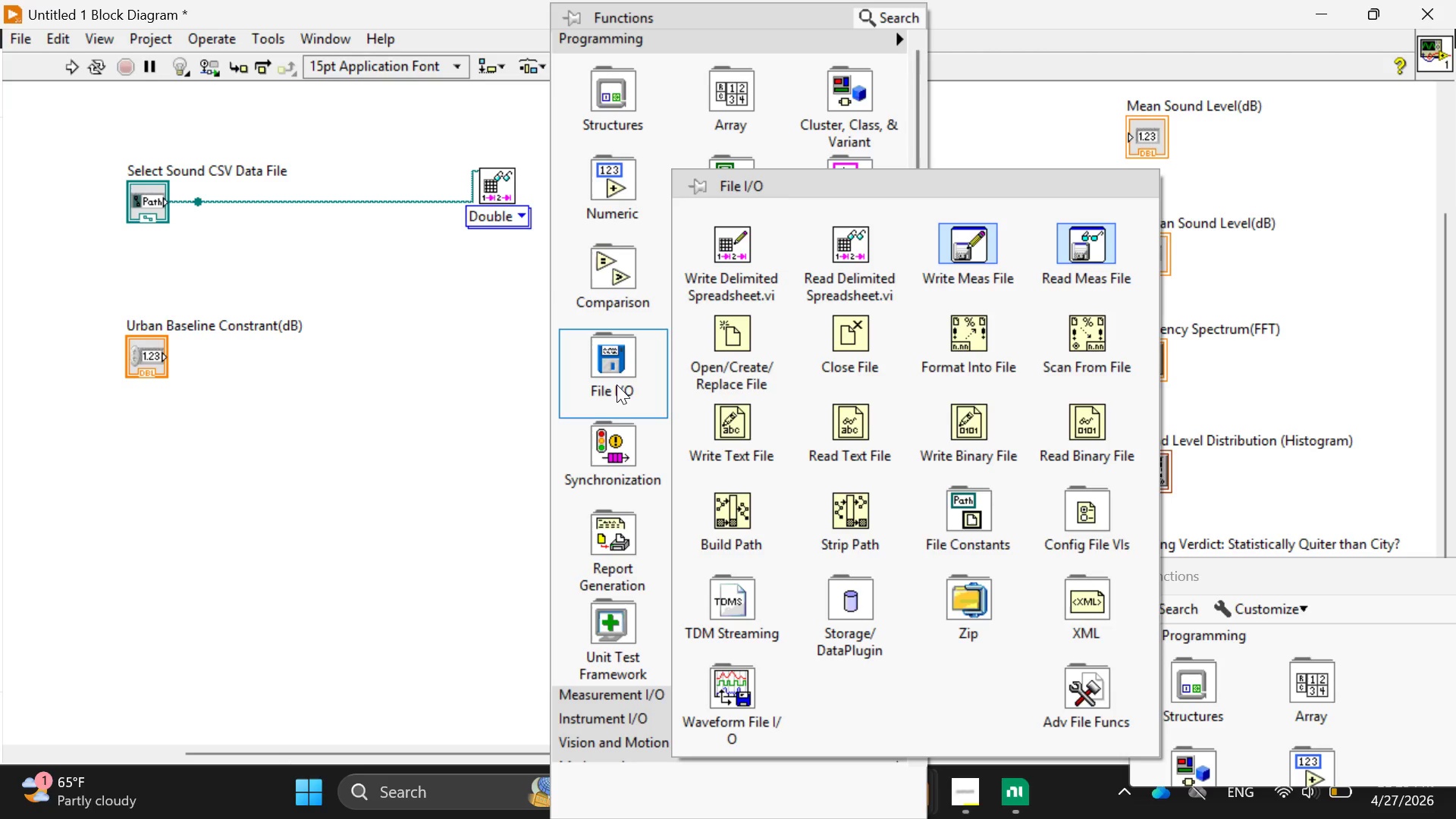 
left_click([460, 426])
 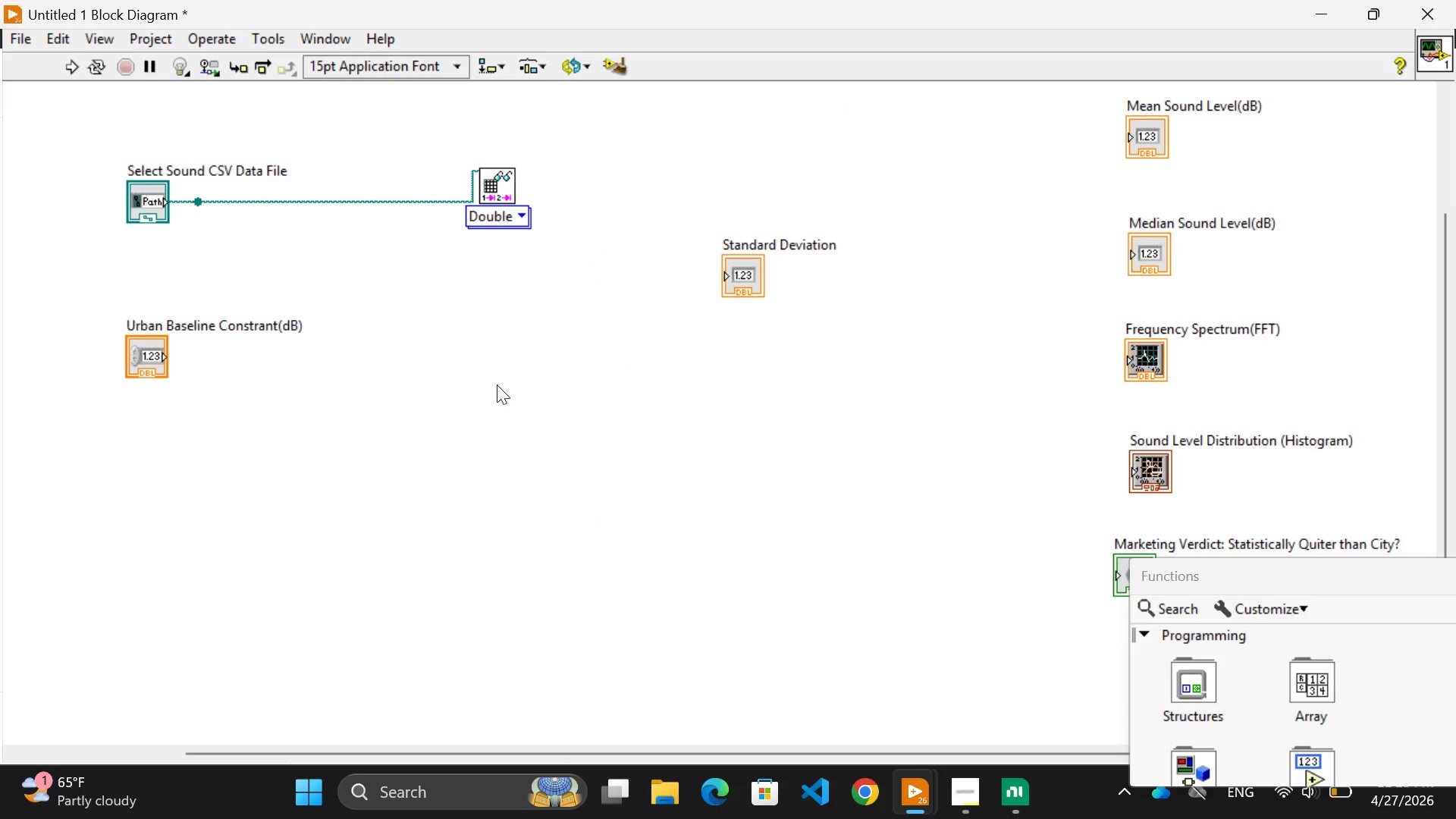 
right_click([497, 384])
 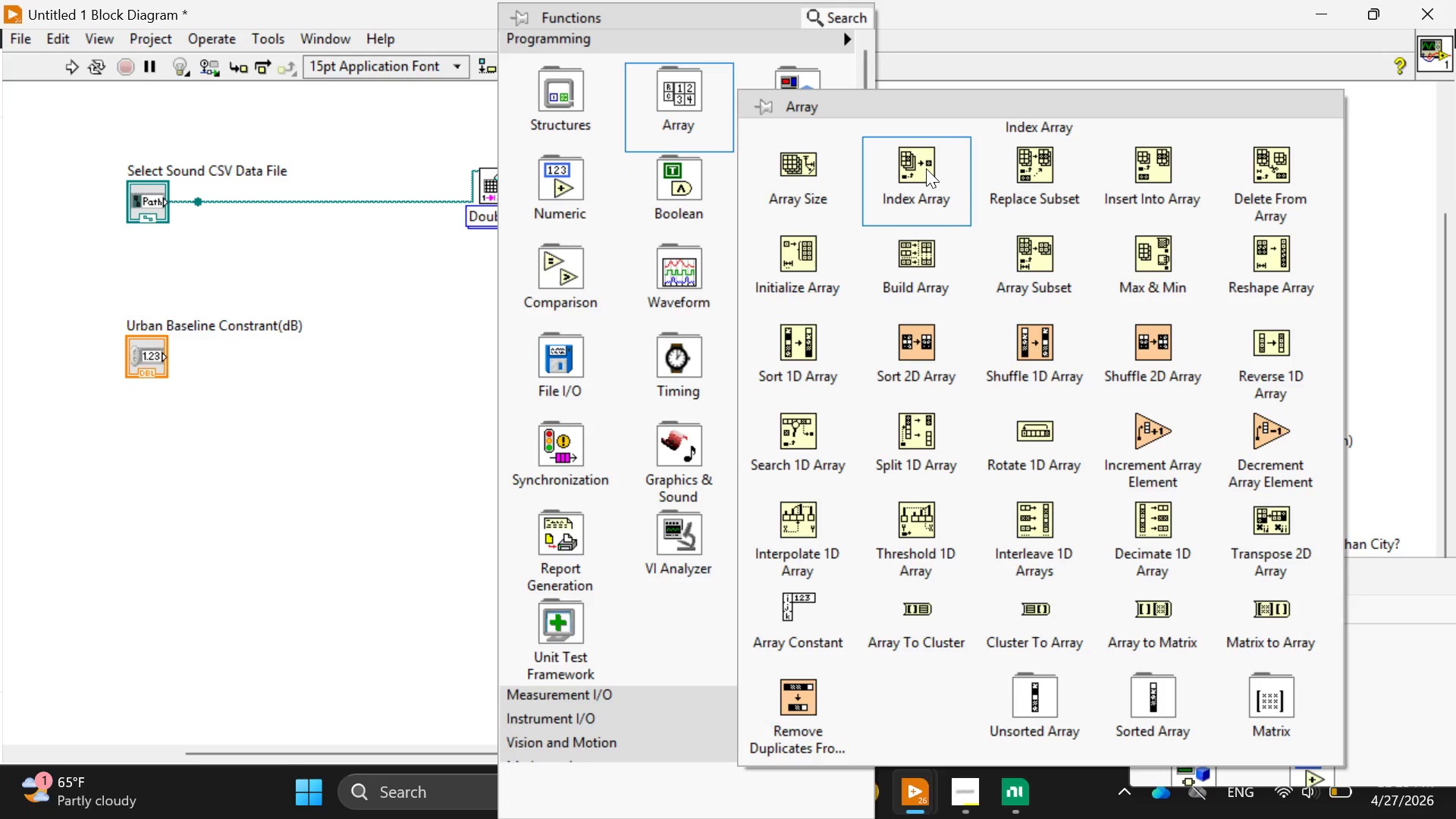 
wait(10.23)
 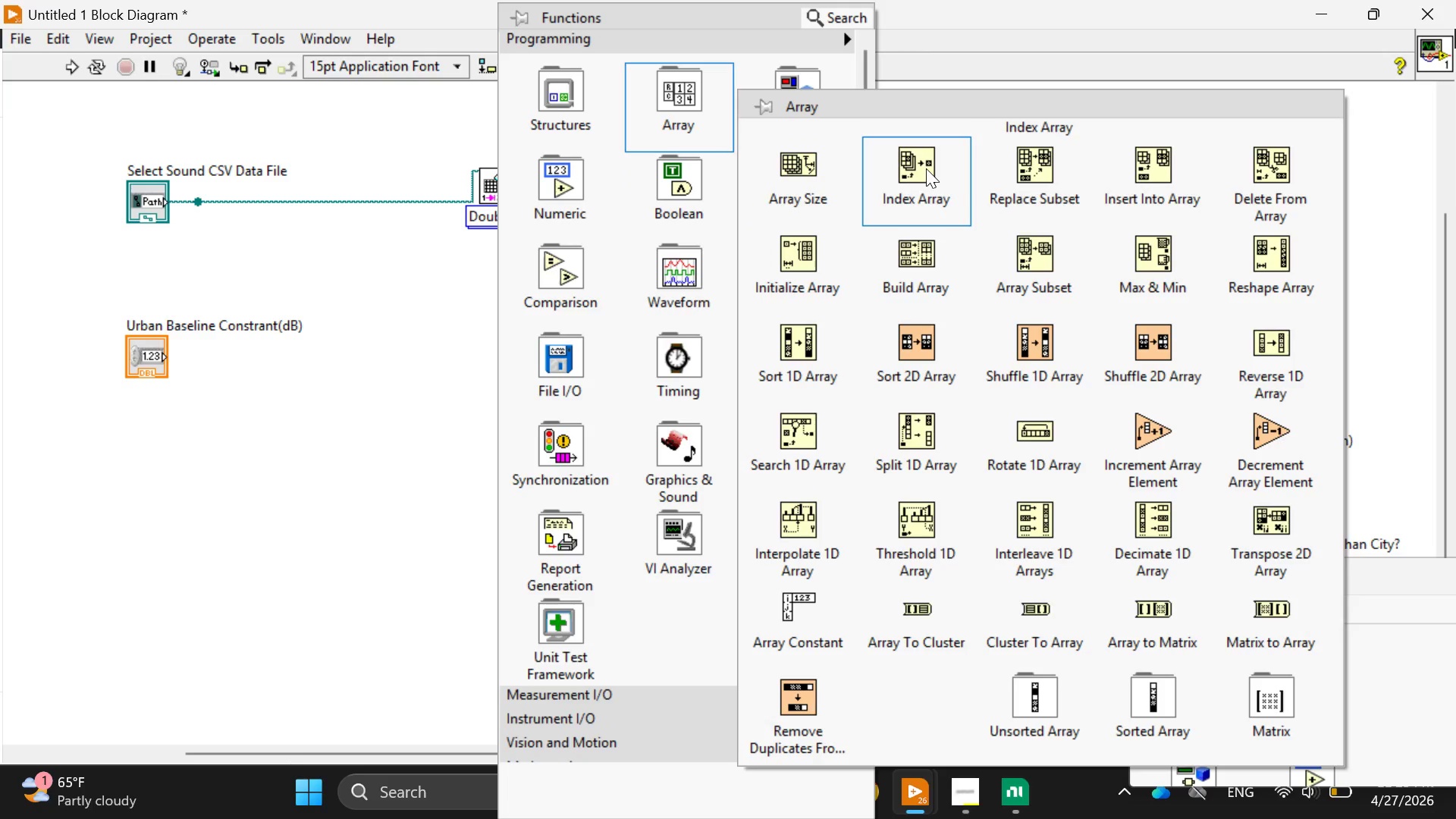 
left_click([925, 168])
 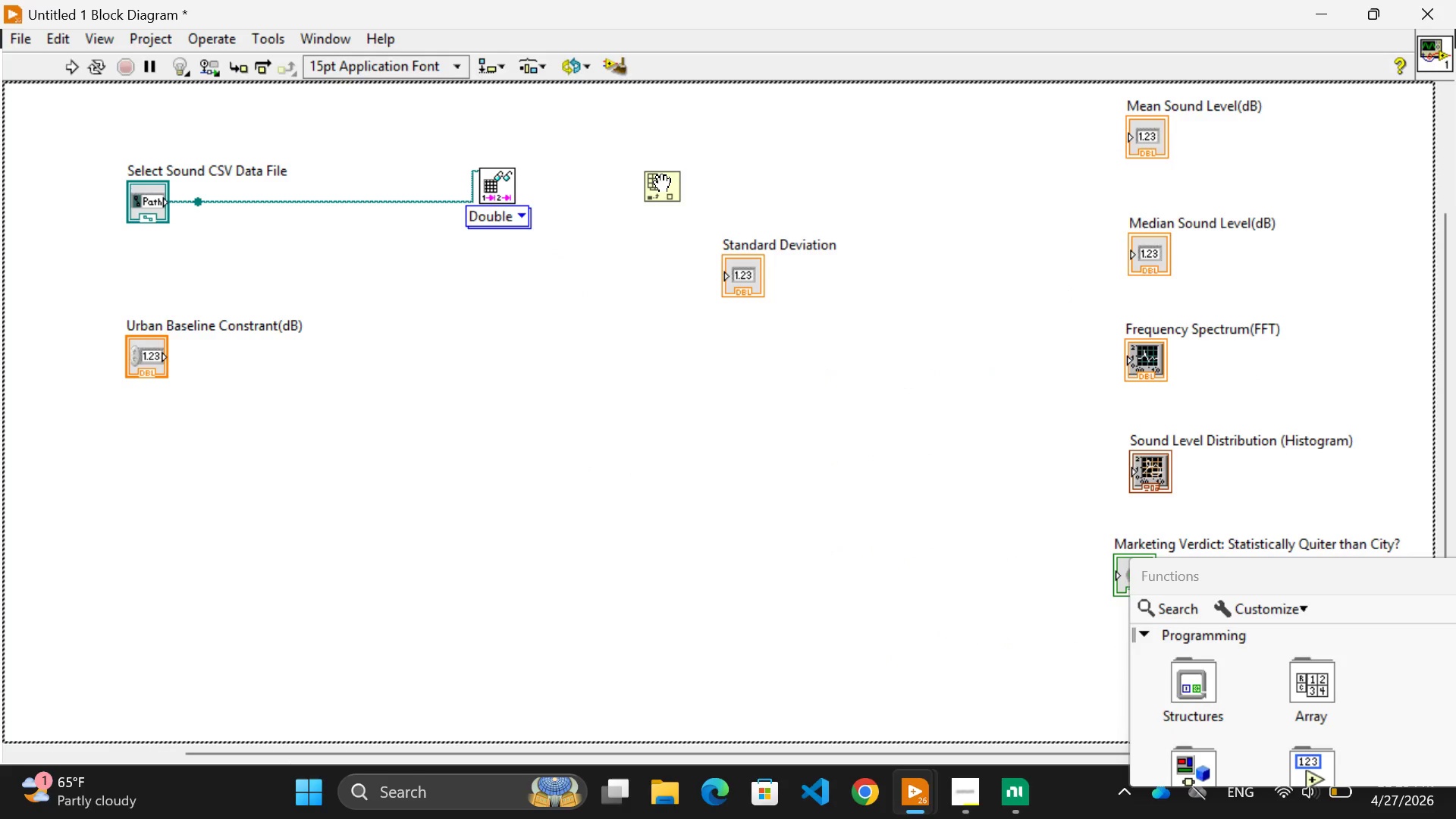 
left_click([662, 184])
 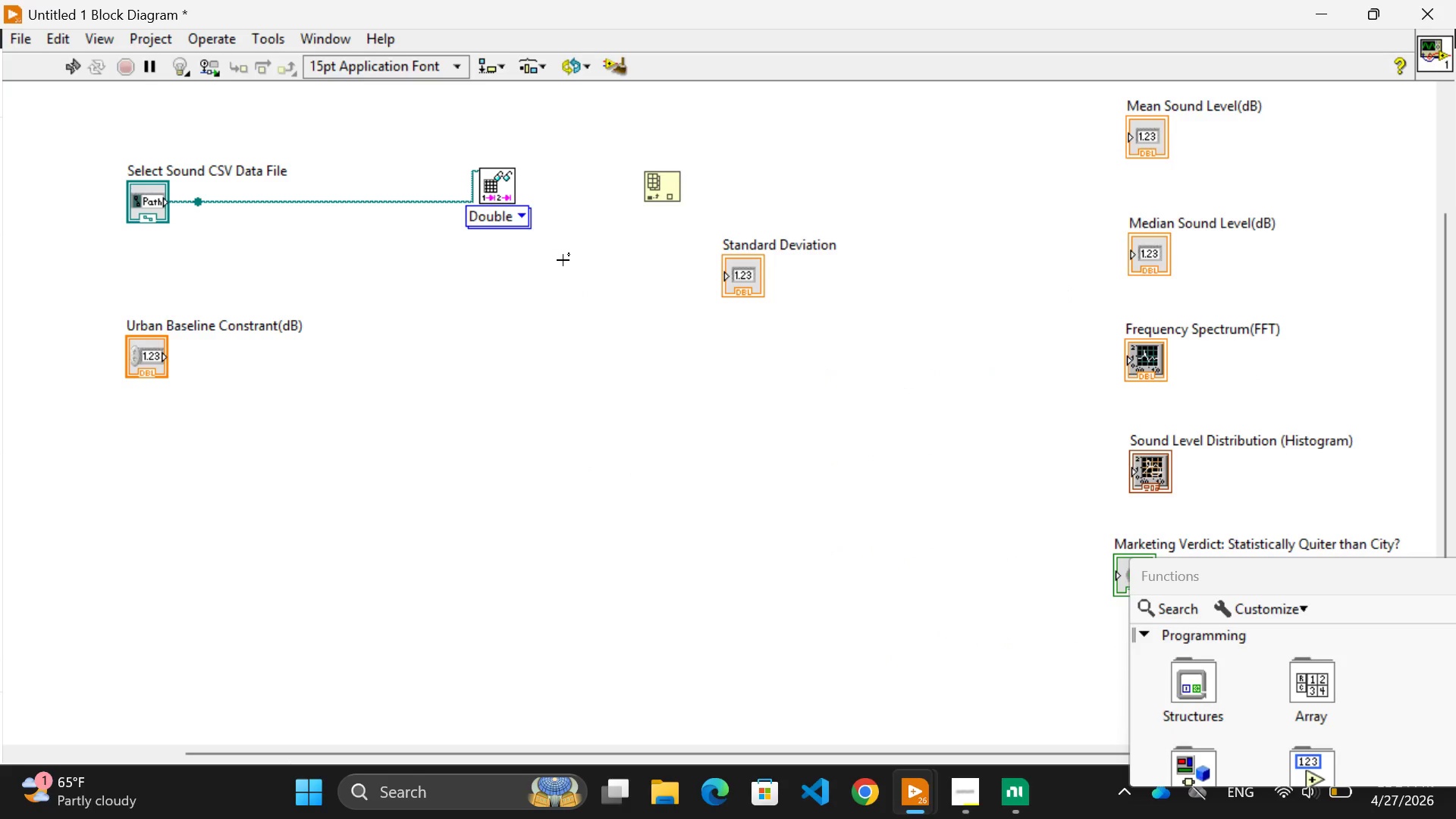 
wait(9.14)
 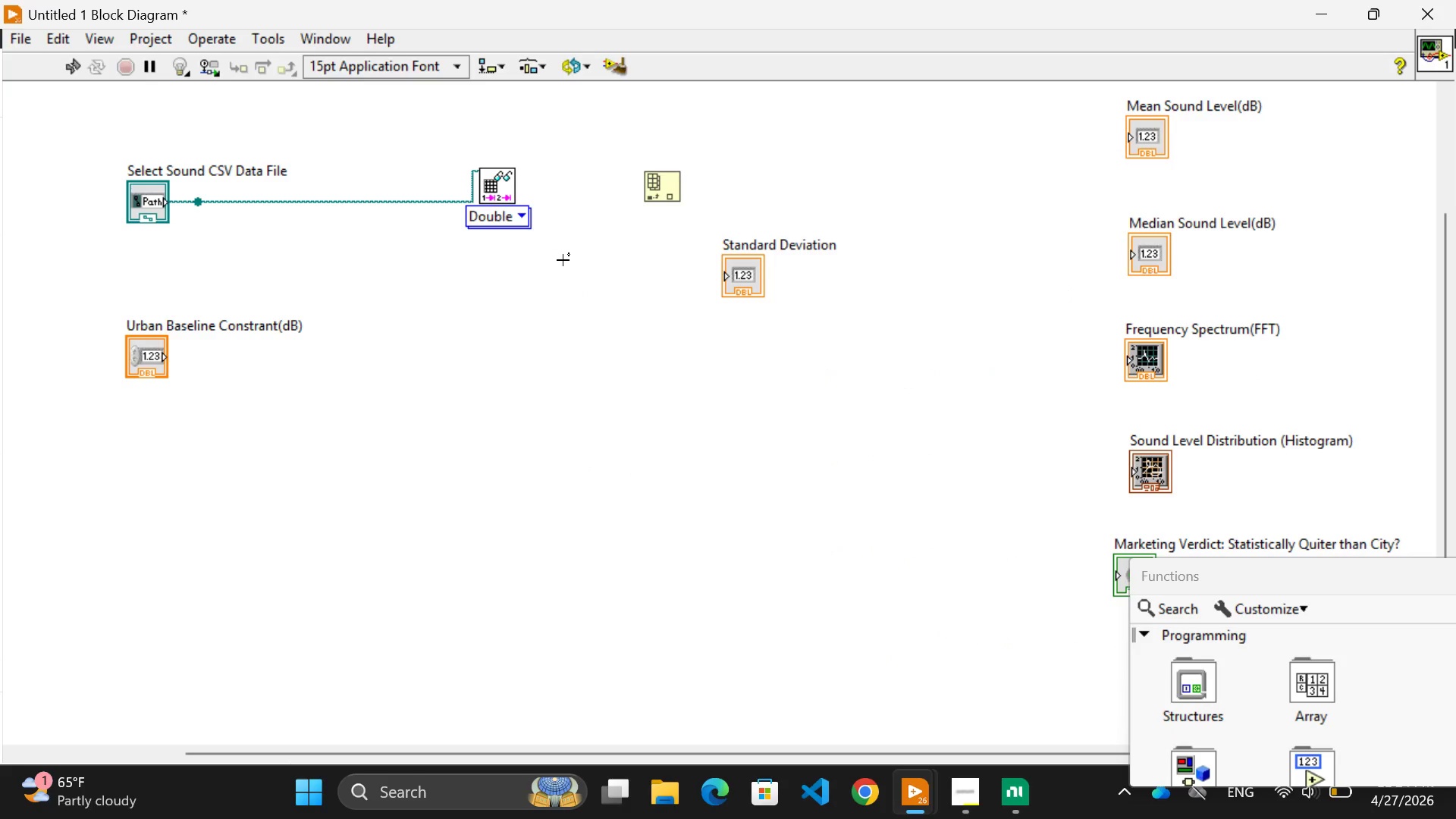 
left_click([384, 205])
 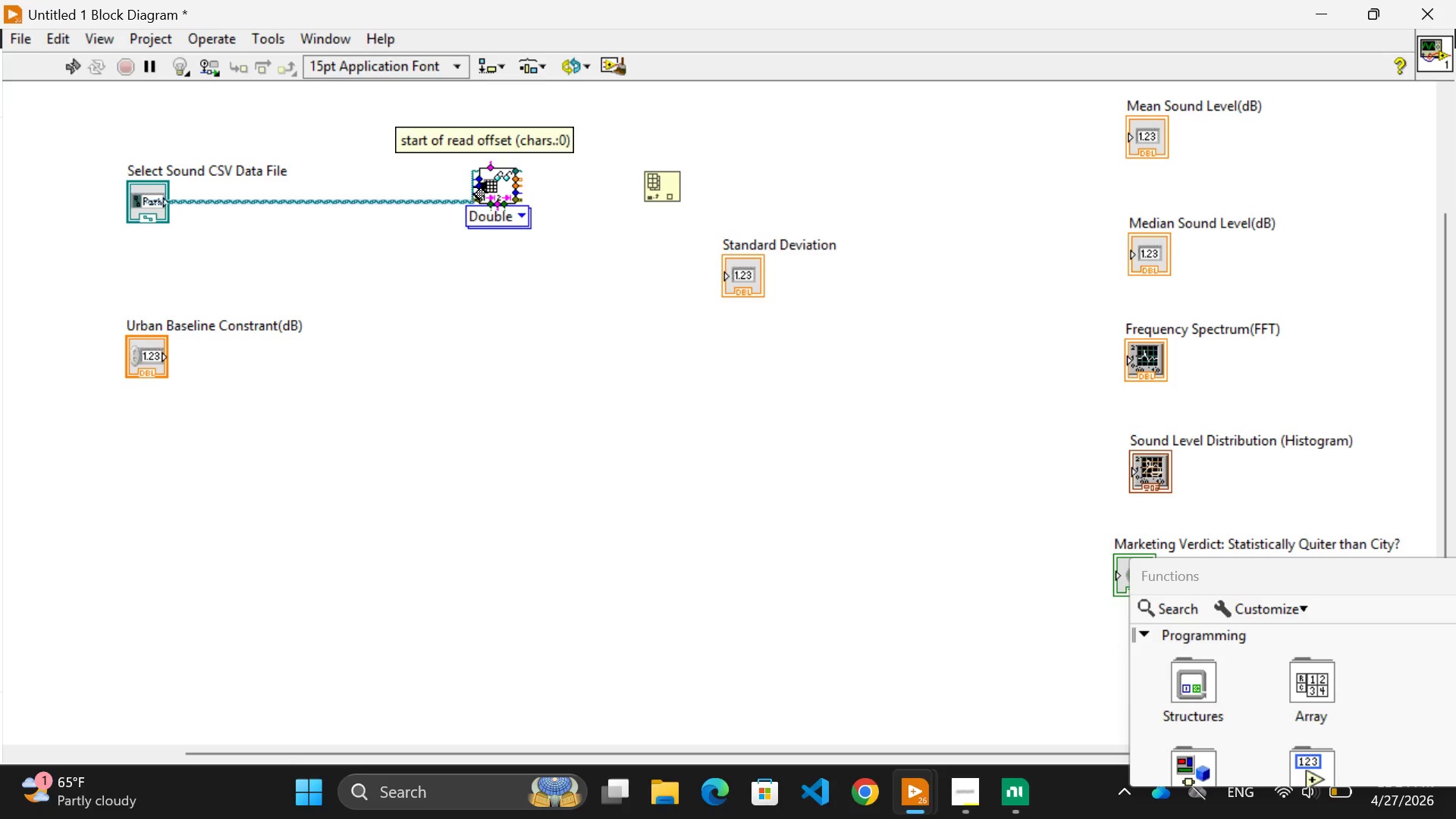 
wait(25.67)
 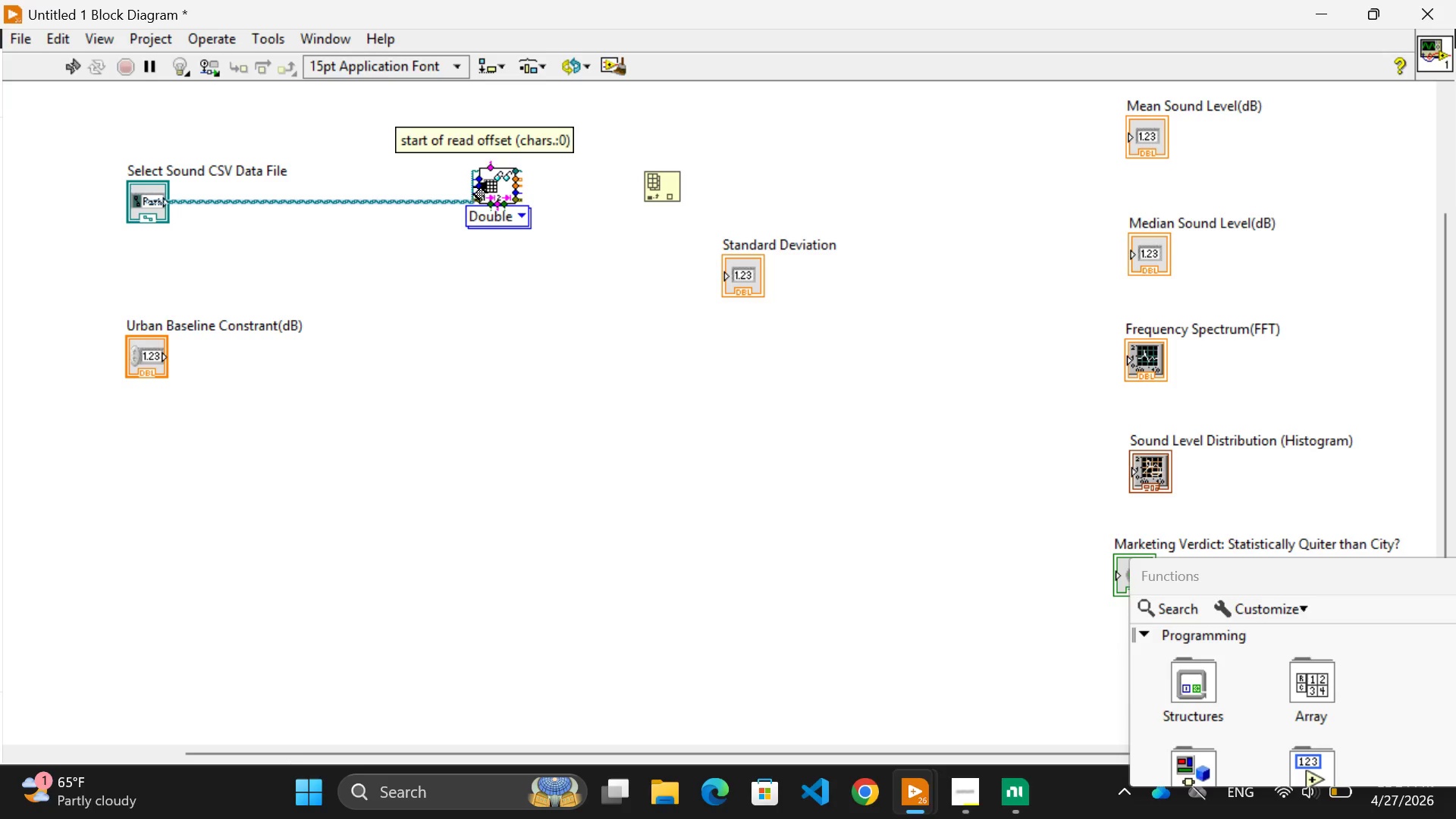 
left_click_drag(start_coordinate=[471, 174], to_coordinate=[466, 185])
 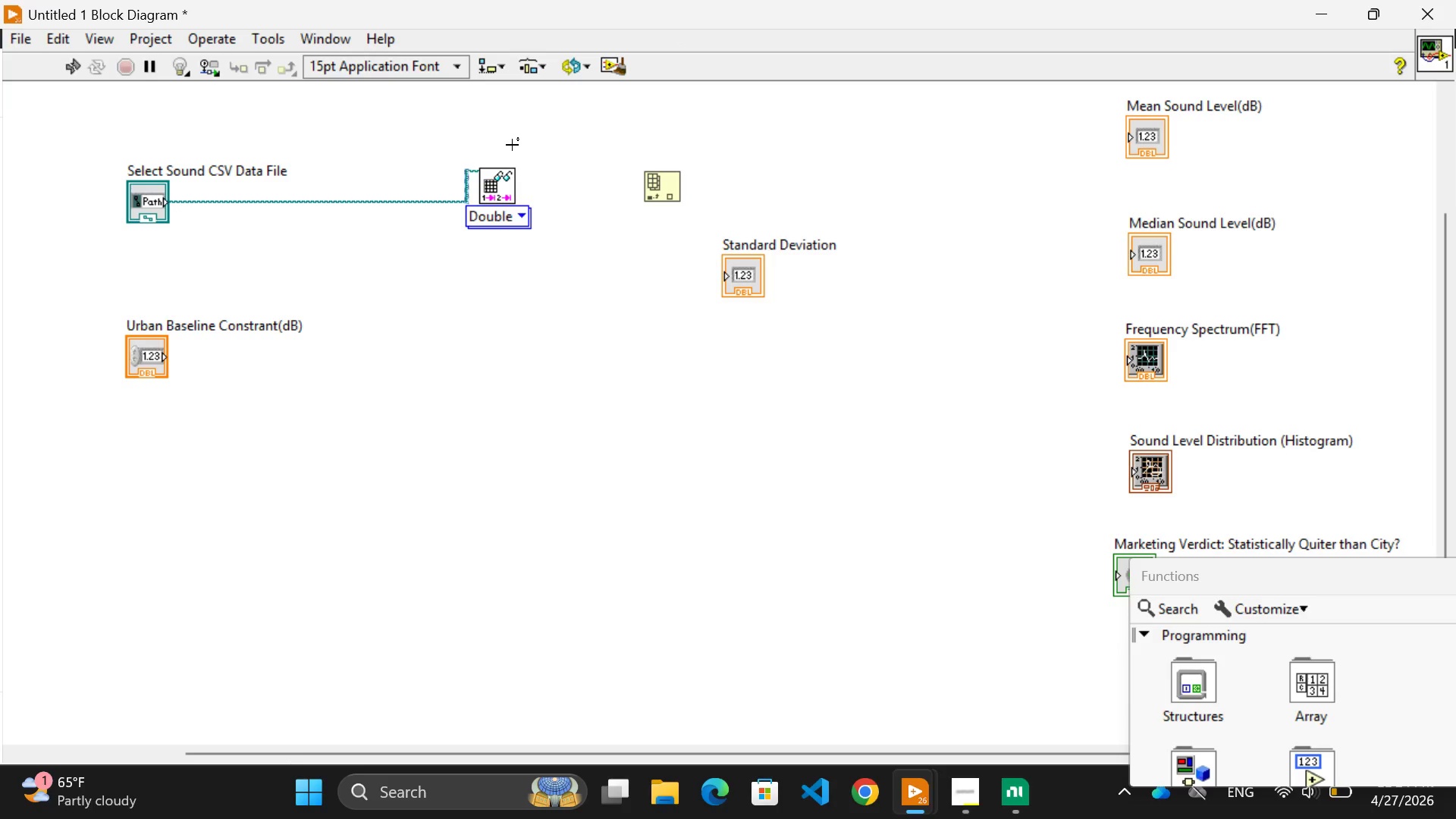 
left_click([512, 145])
 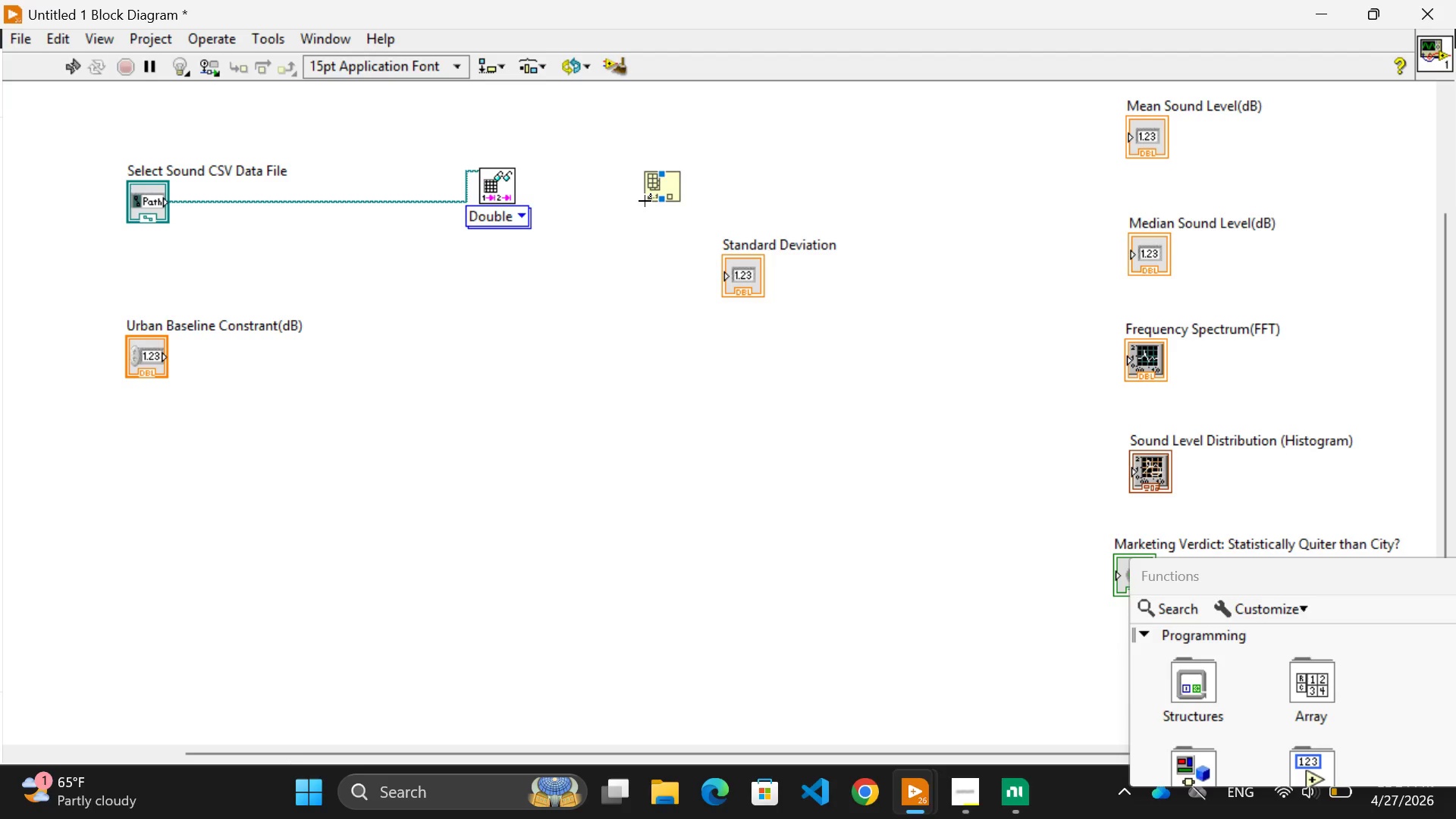 
wait(16.11)
 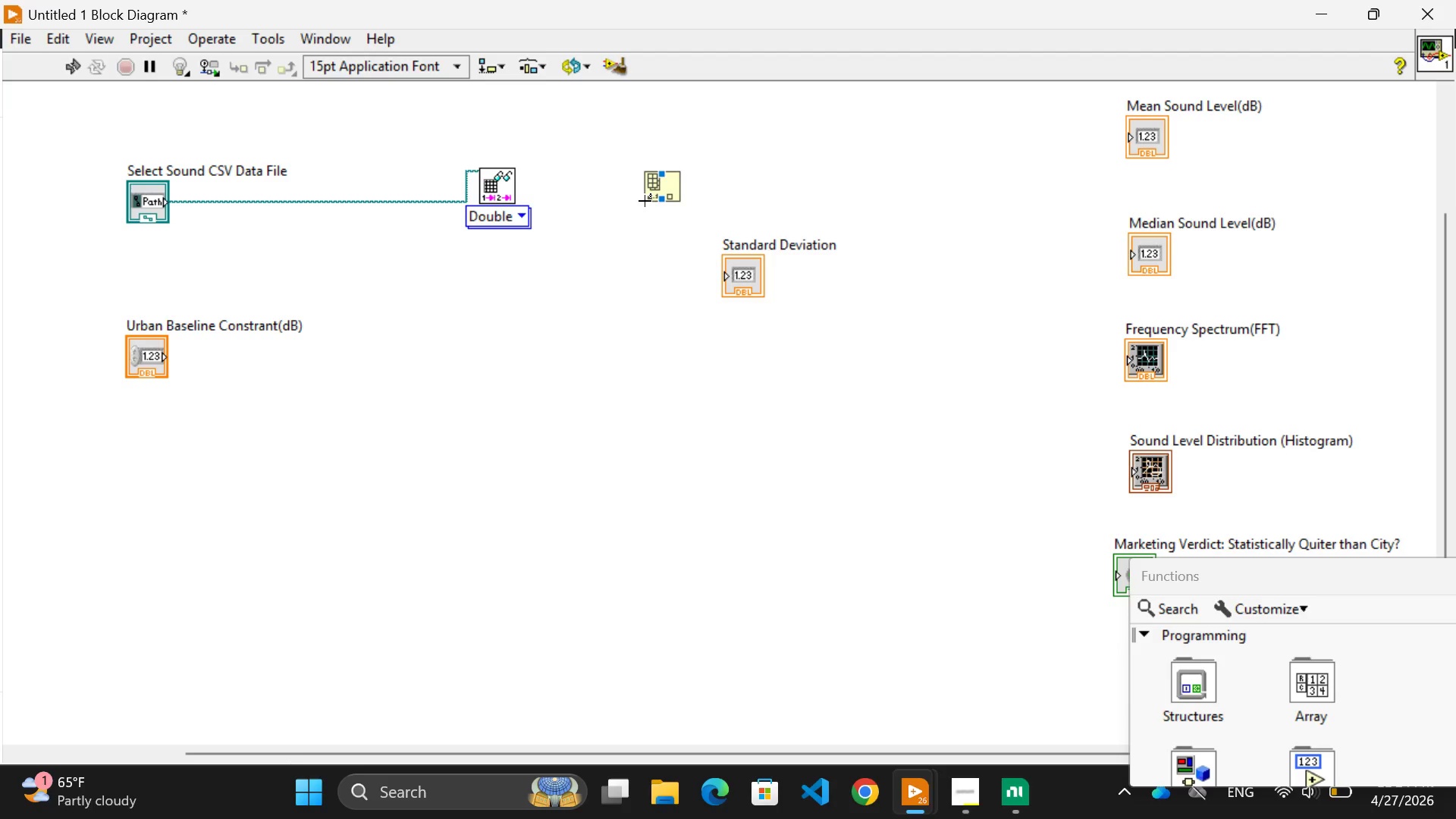 
left_click_drag(start_coordinate=[661, 186], to_coordinate=[657, 202])
 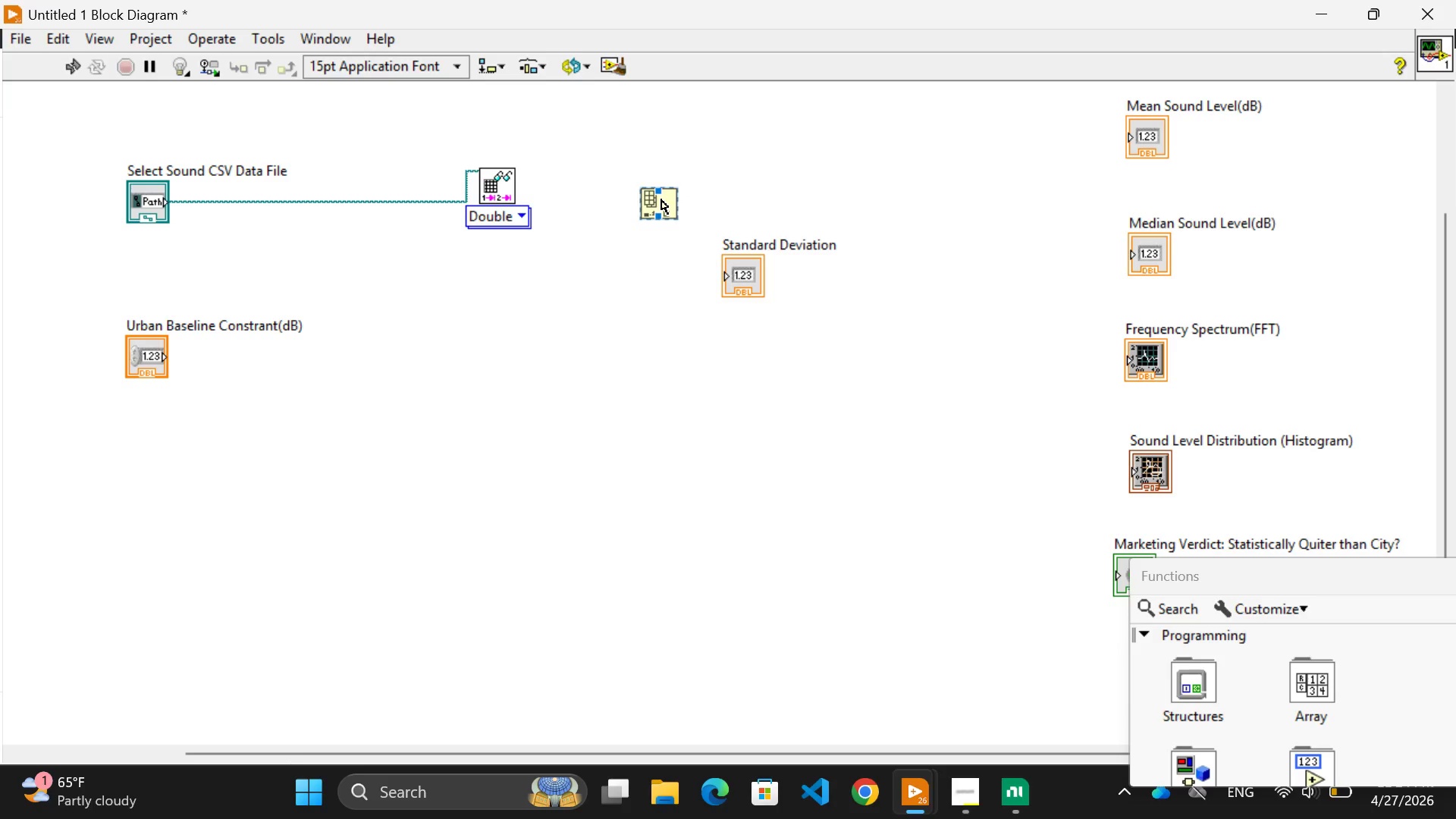 
left_click_drag(start_coordinate=[661, 199], to_coordinate=[657, 189])
 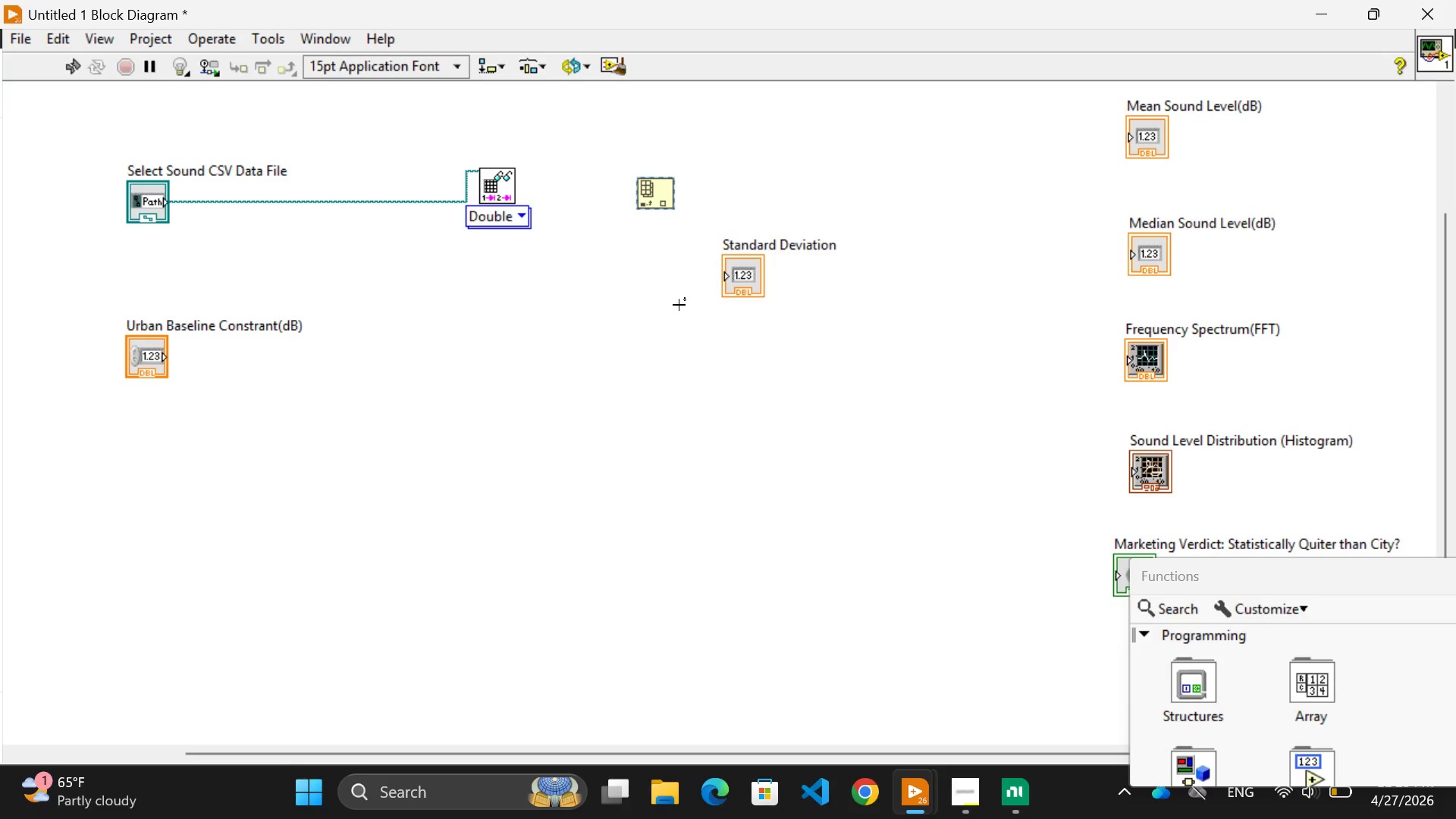 
wait(15.14)
 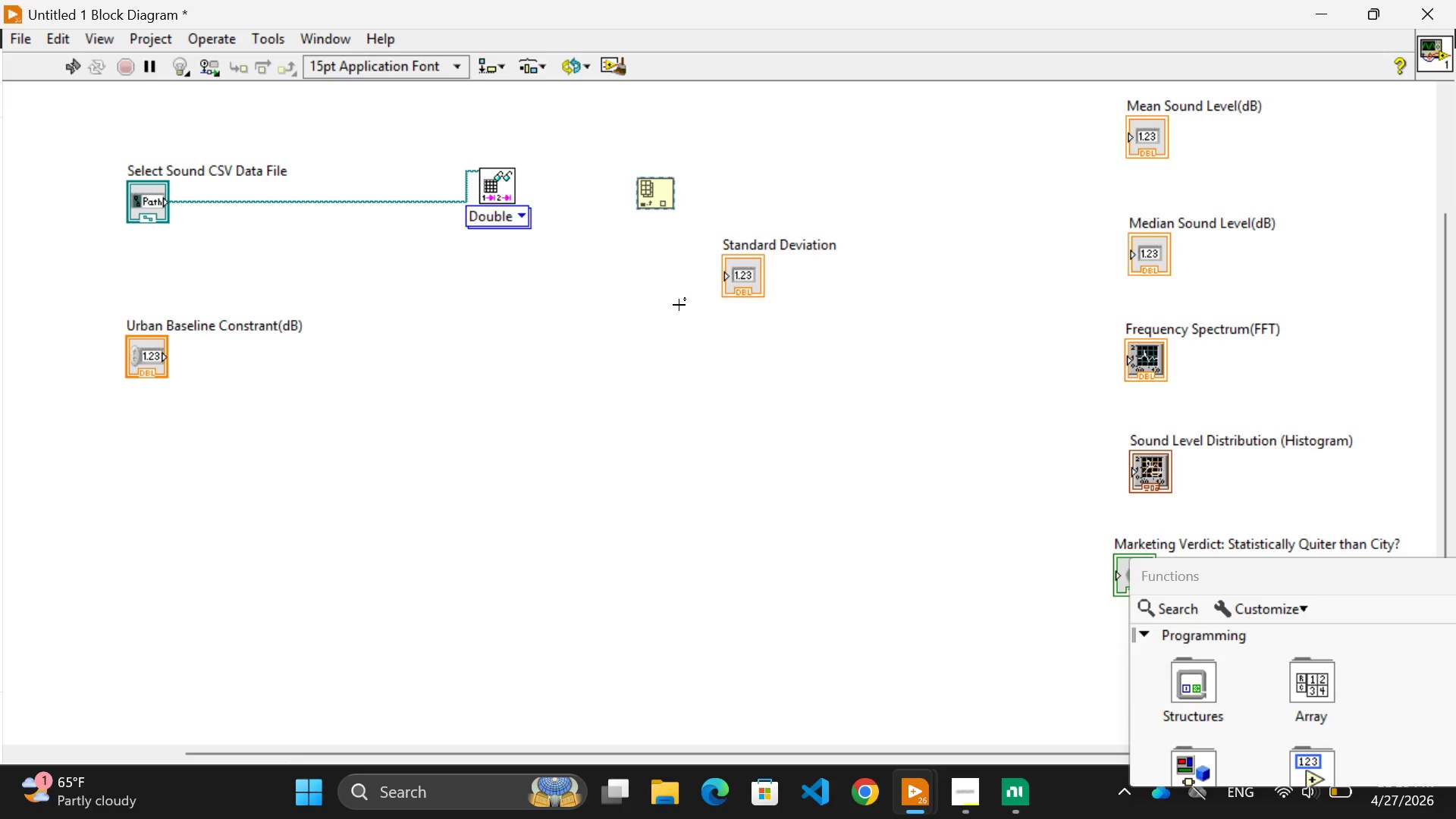 
mouse_move([512, 183])
 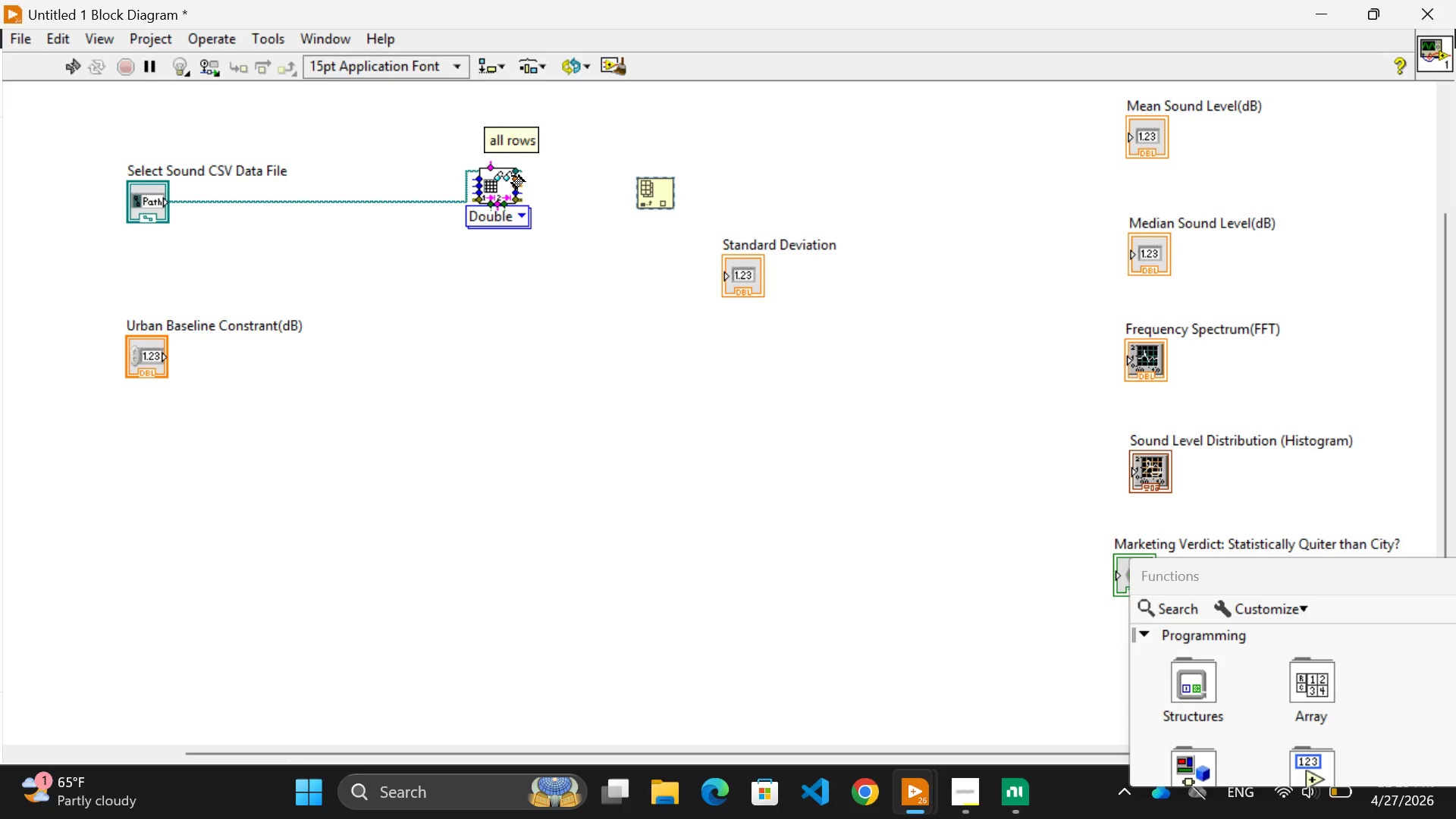 
mouse_move([514, 184])
 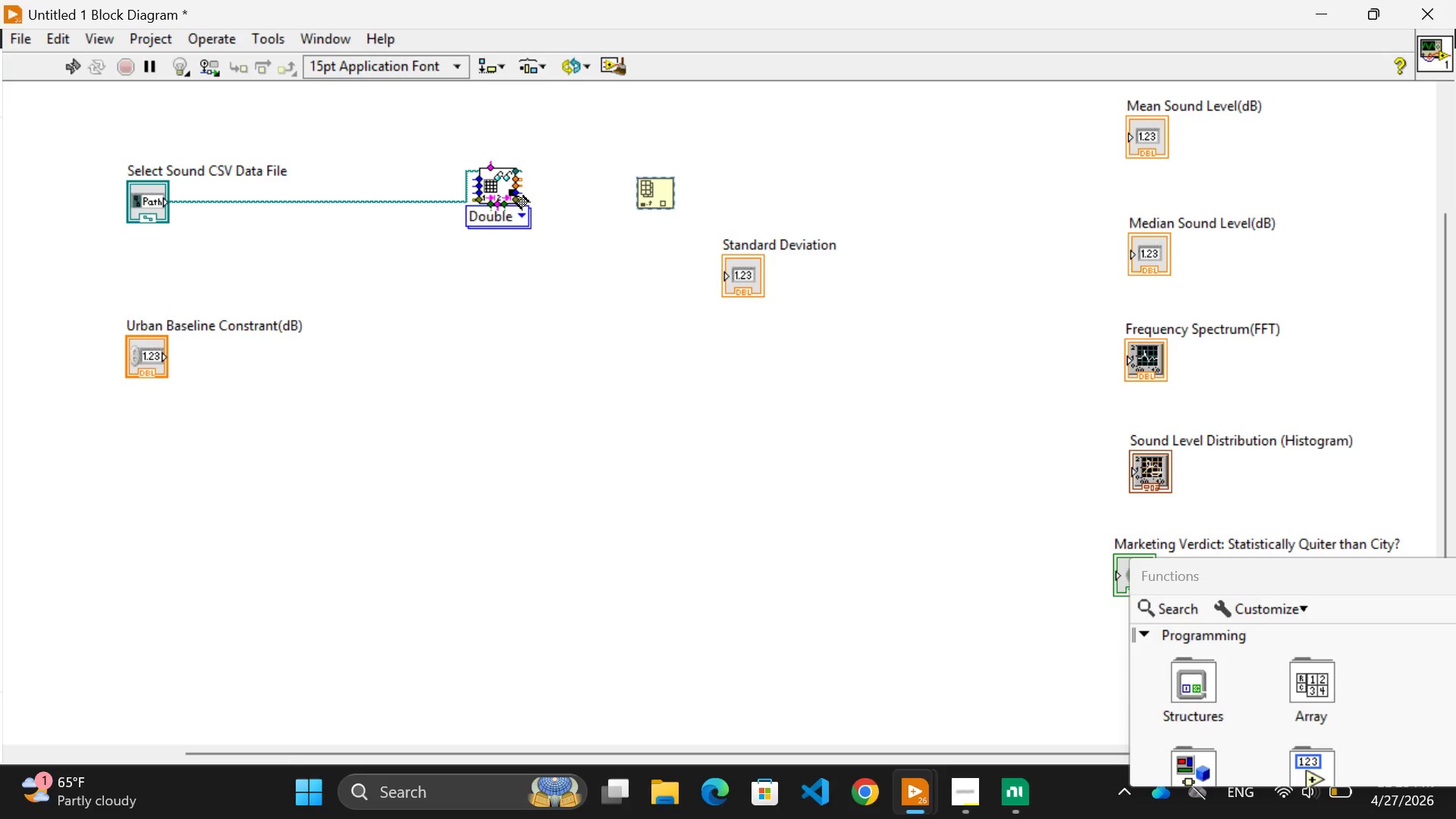 
mouse_move([514, 184])
 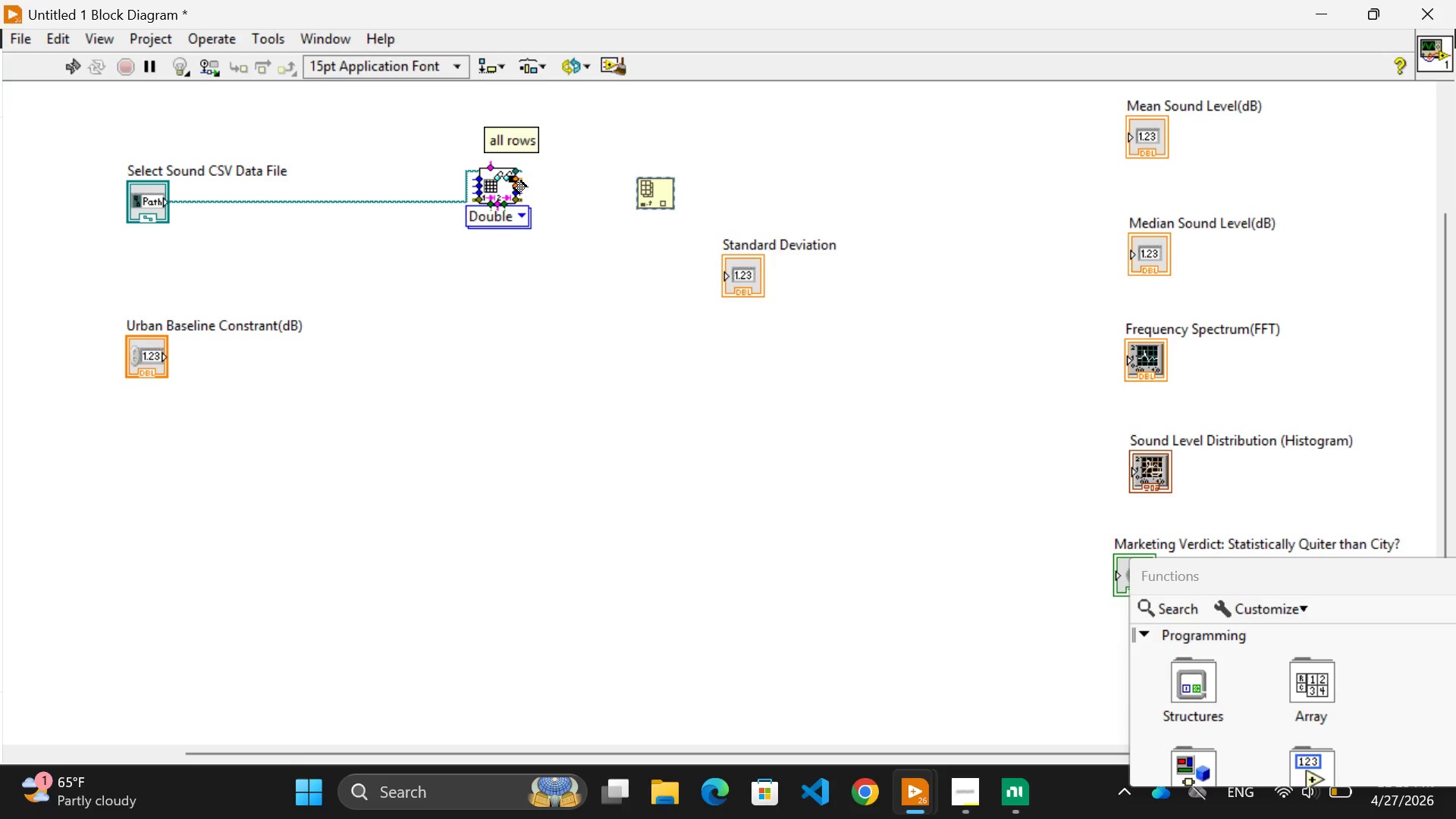 
left_click_drag(start_coordinate=[514, 181], to_coordinate=[632, 185])
 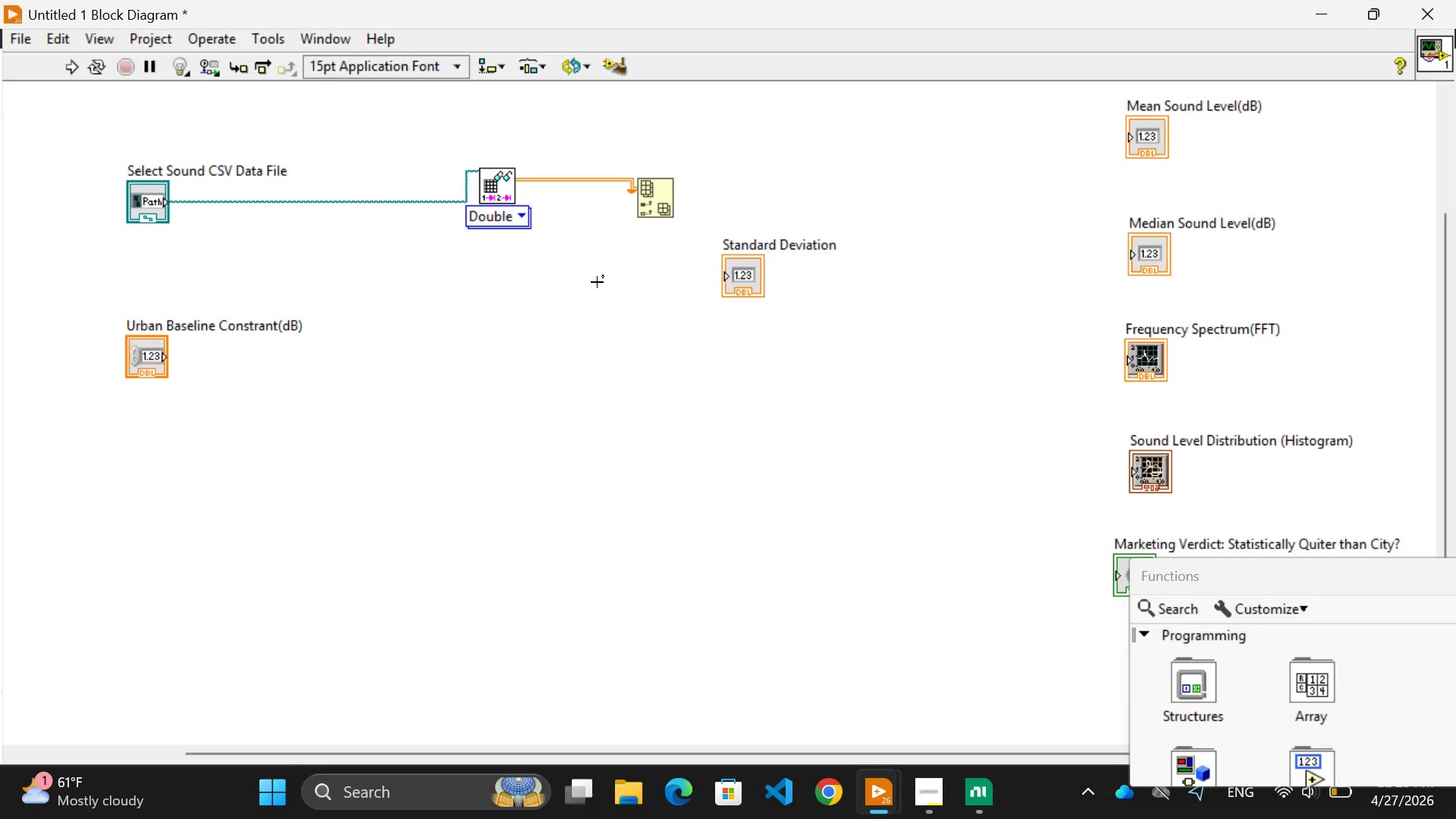 
left_click([597, 282])
 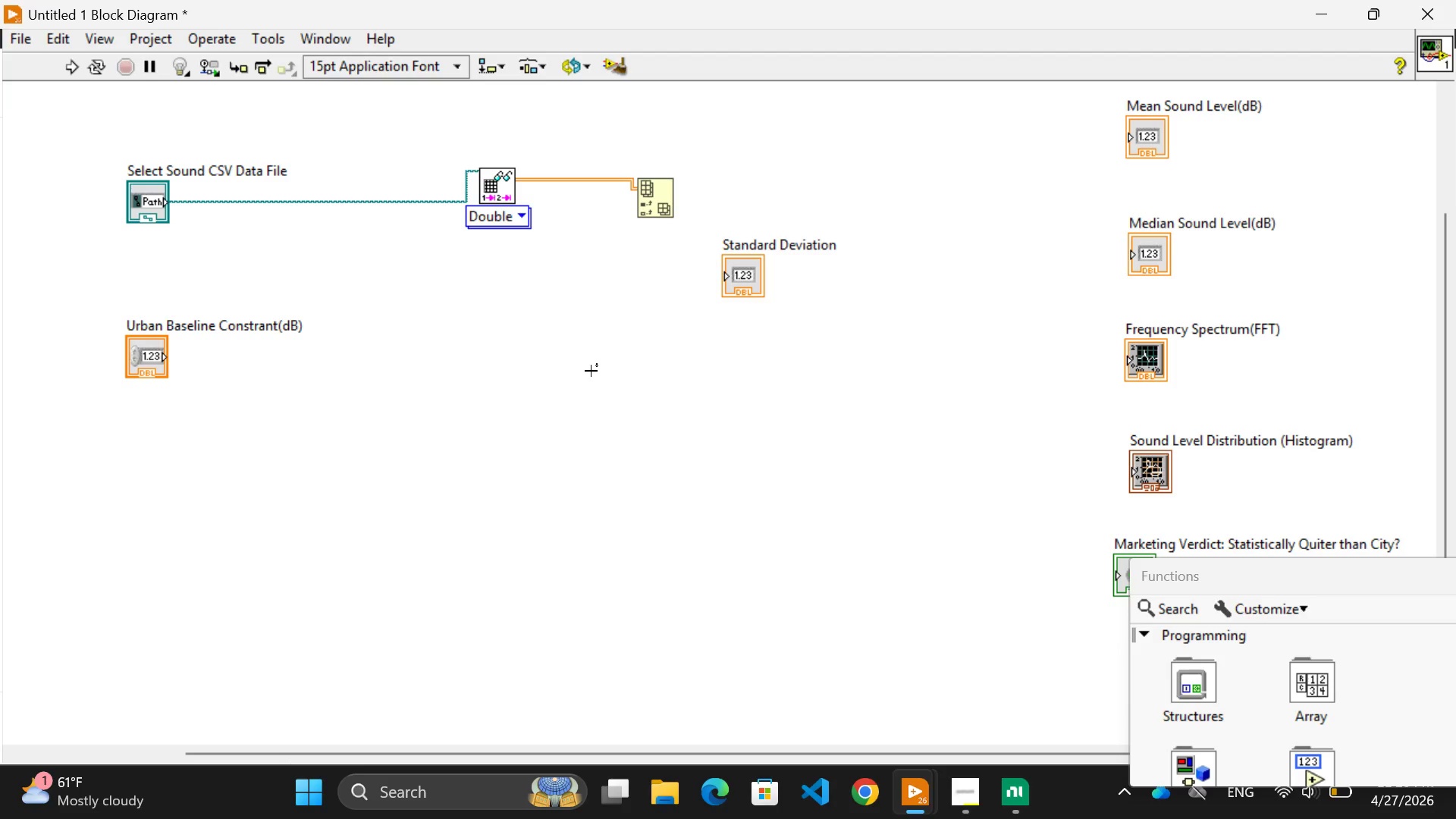 
wait(36.25)
 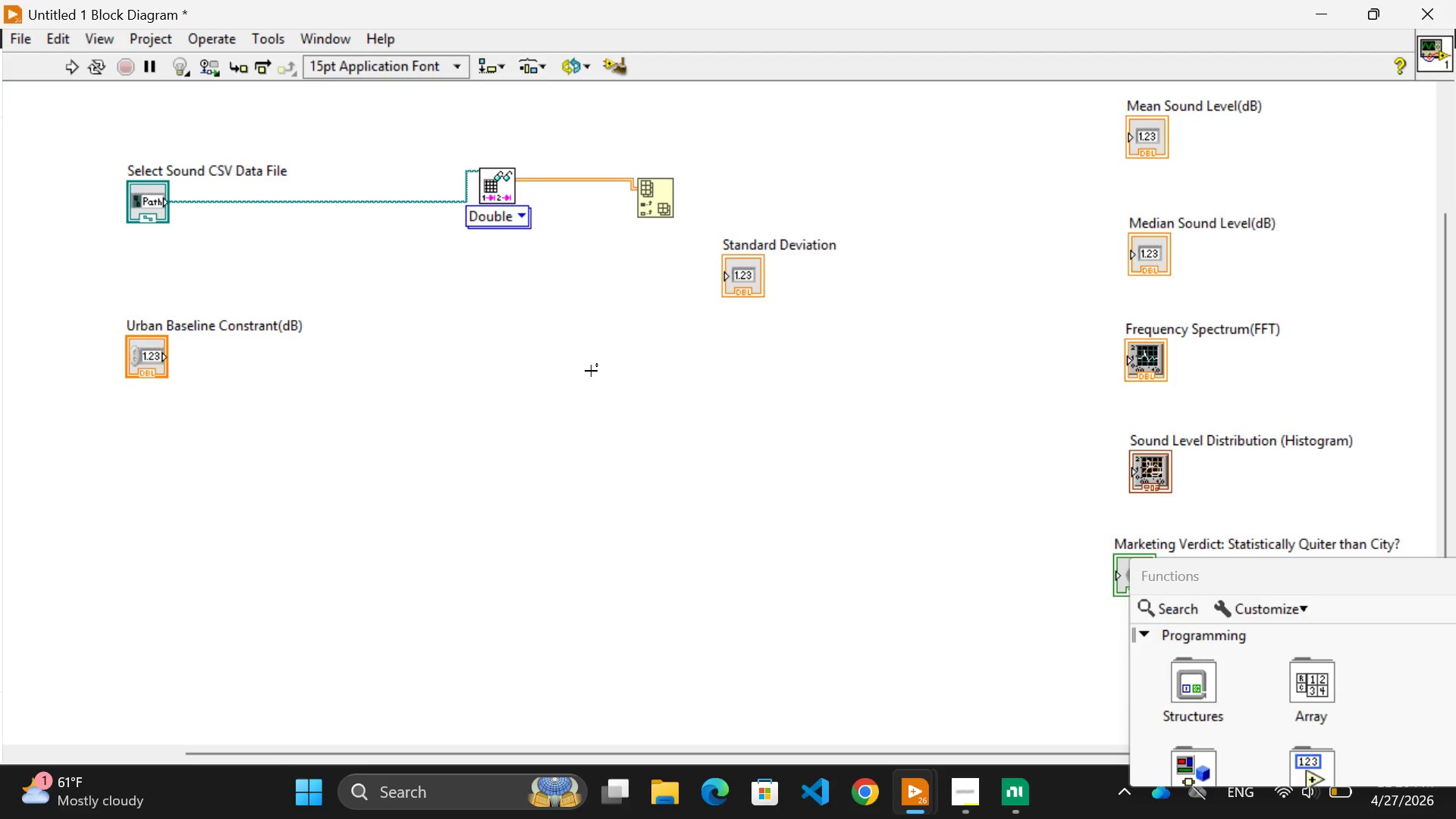 
right_click([654, 190])
 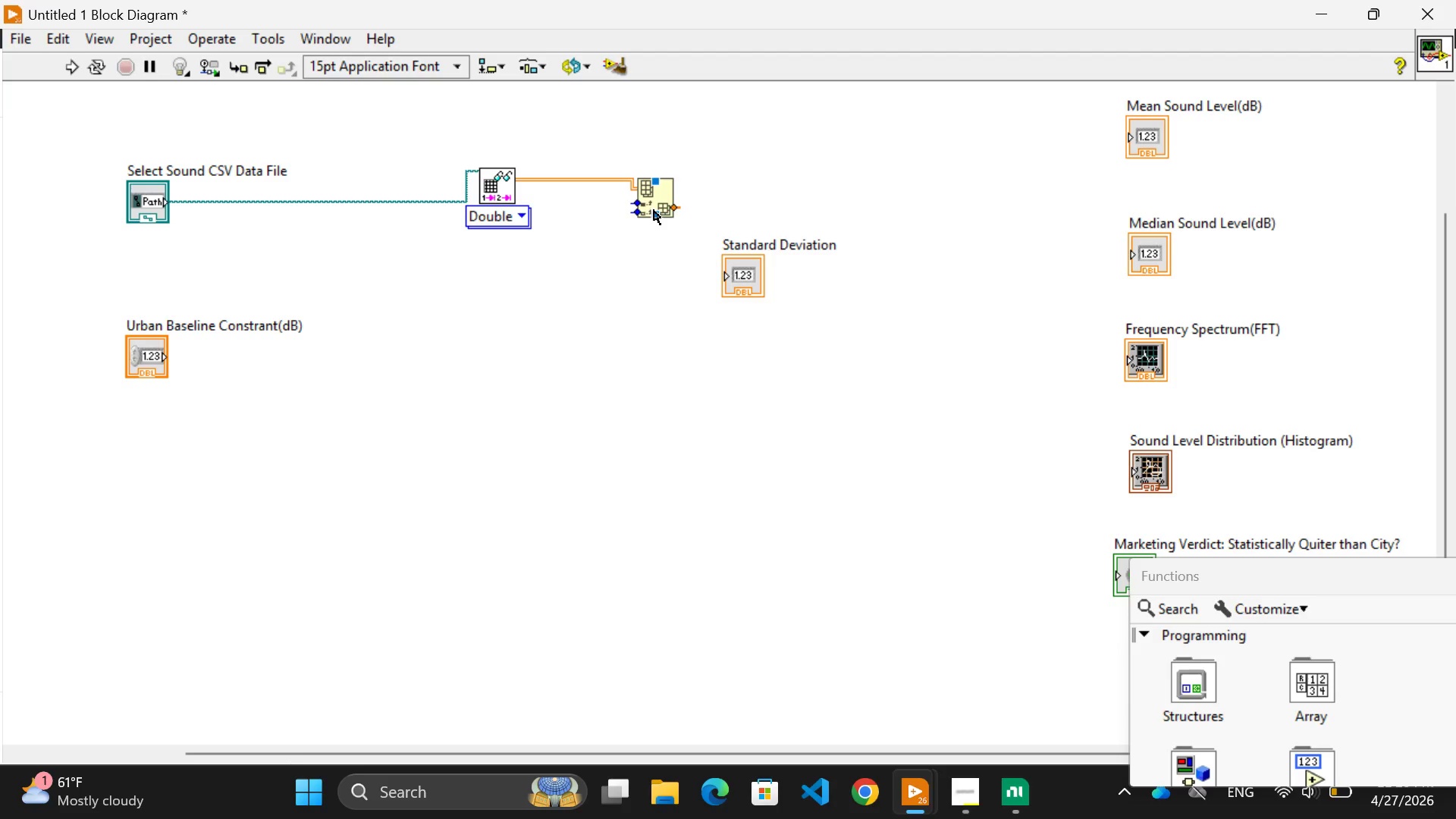 
left_click([649, 197])
 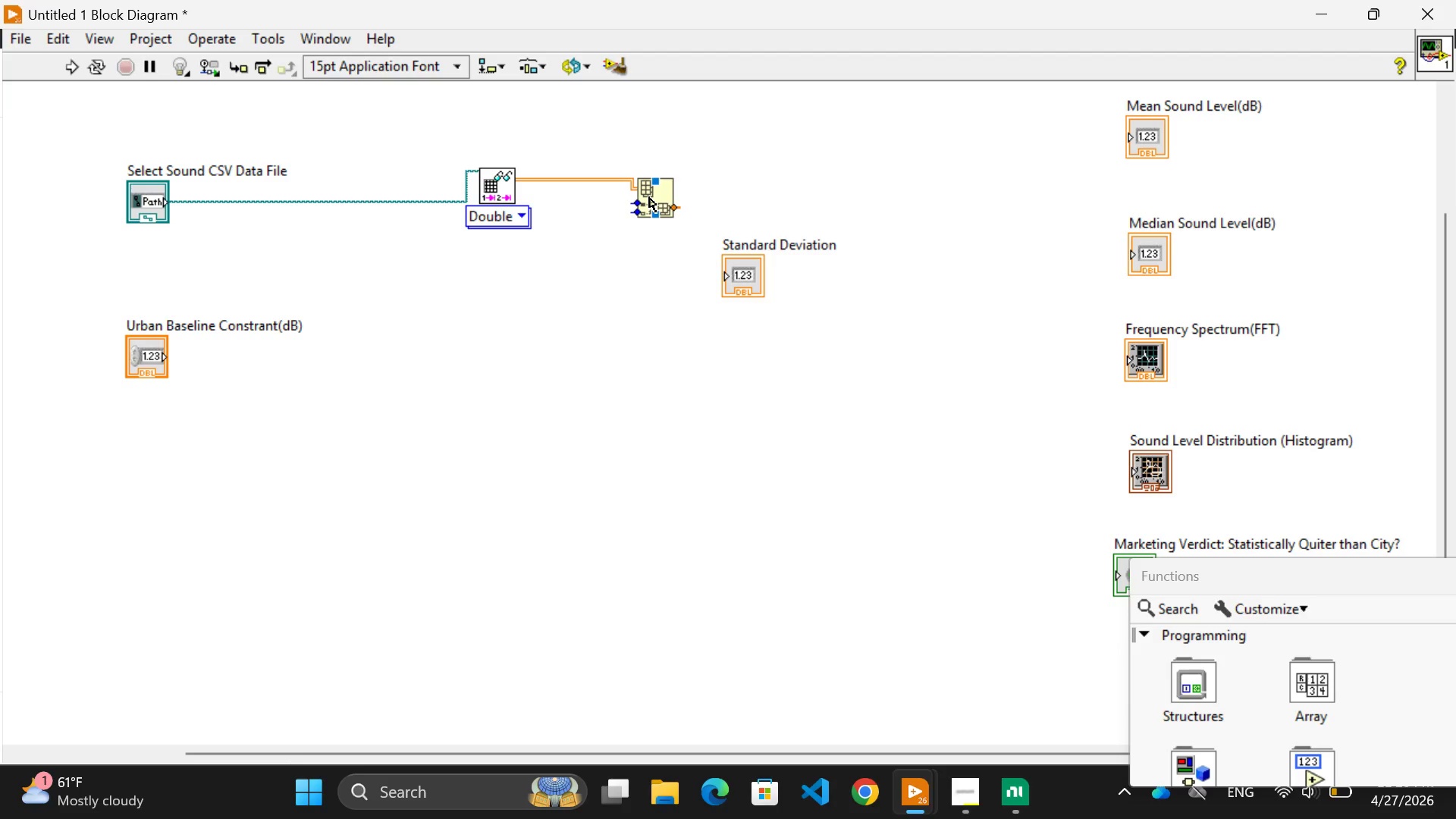 
right_click([649, 197])
 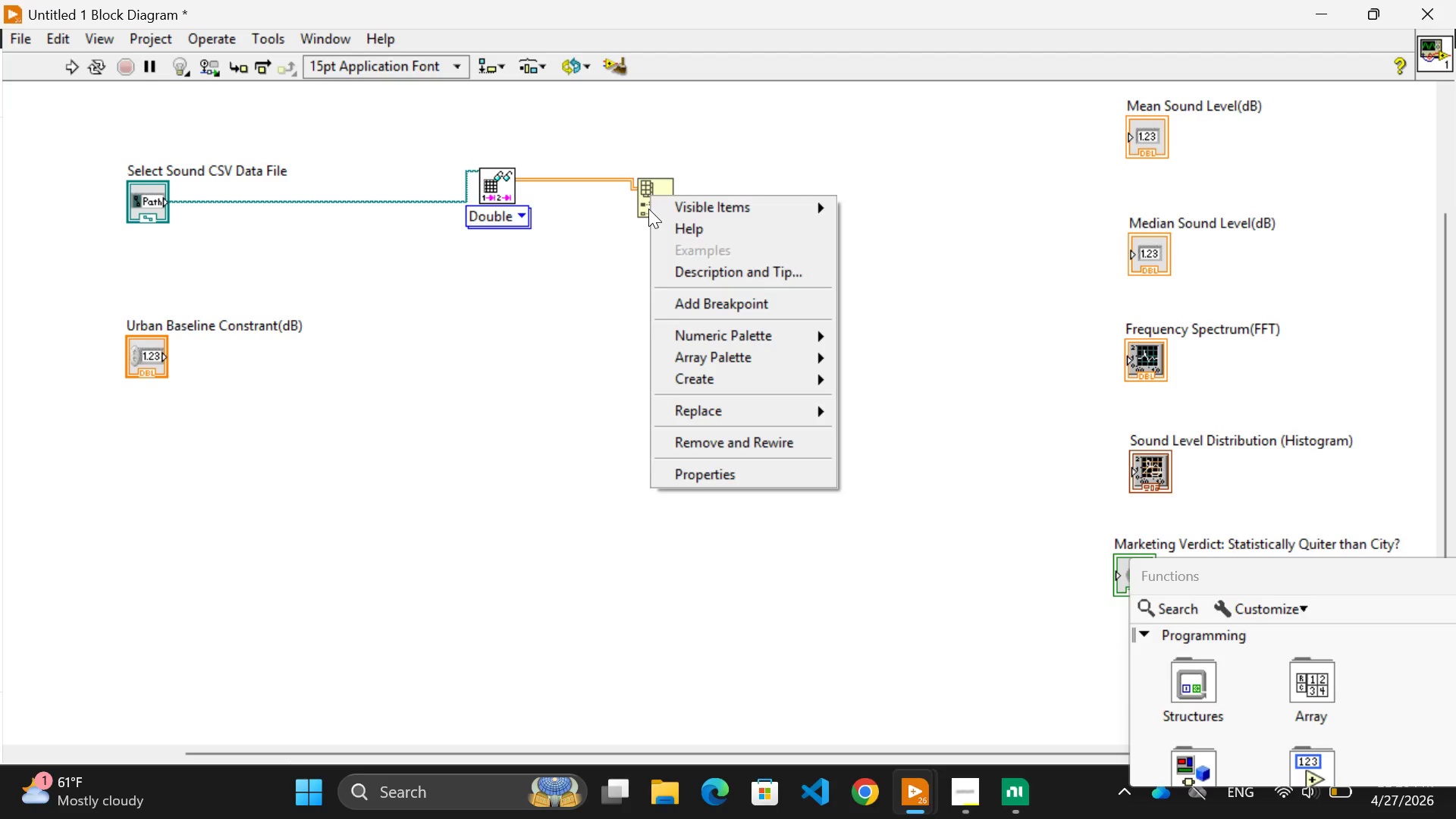 
mouse_move([730, 374])
 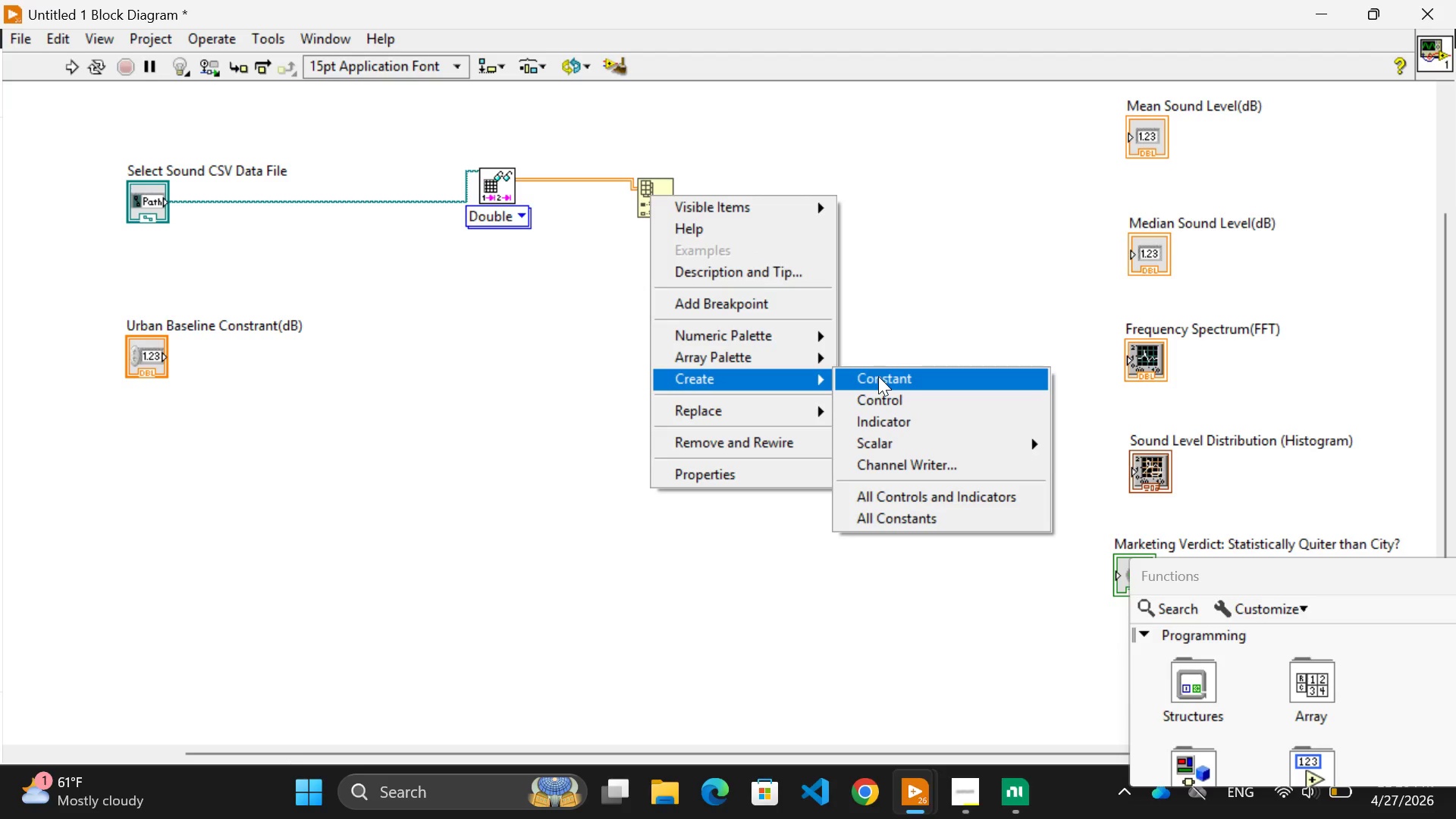 
wait(7.87)
 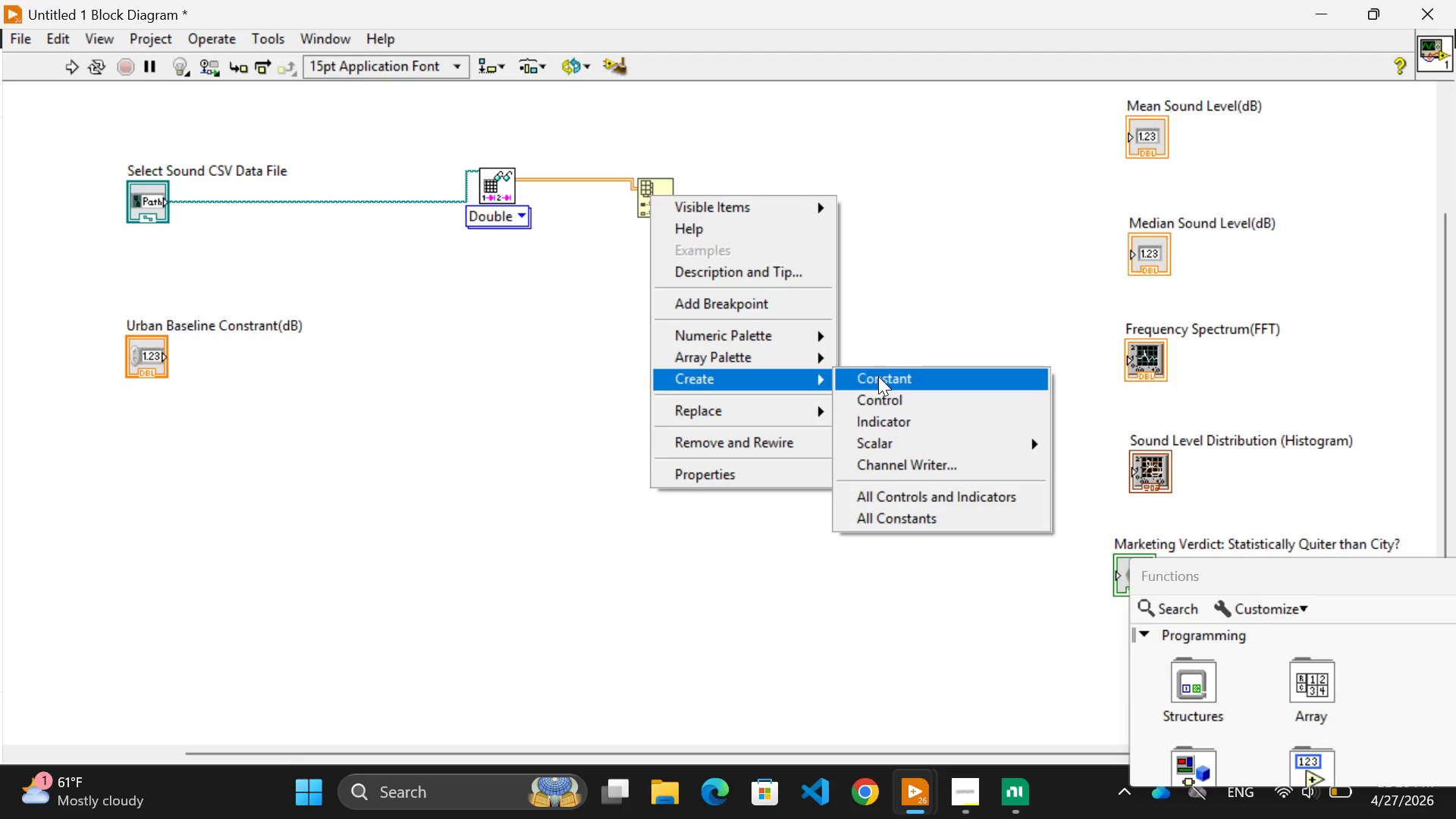 
left_click([588, 425])
 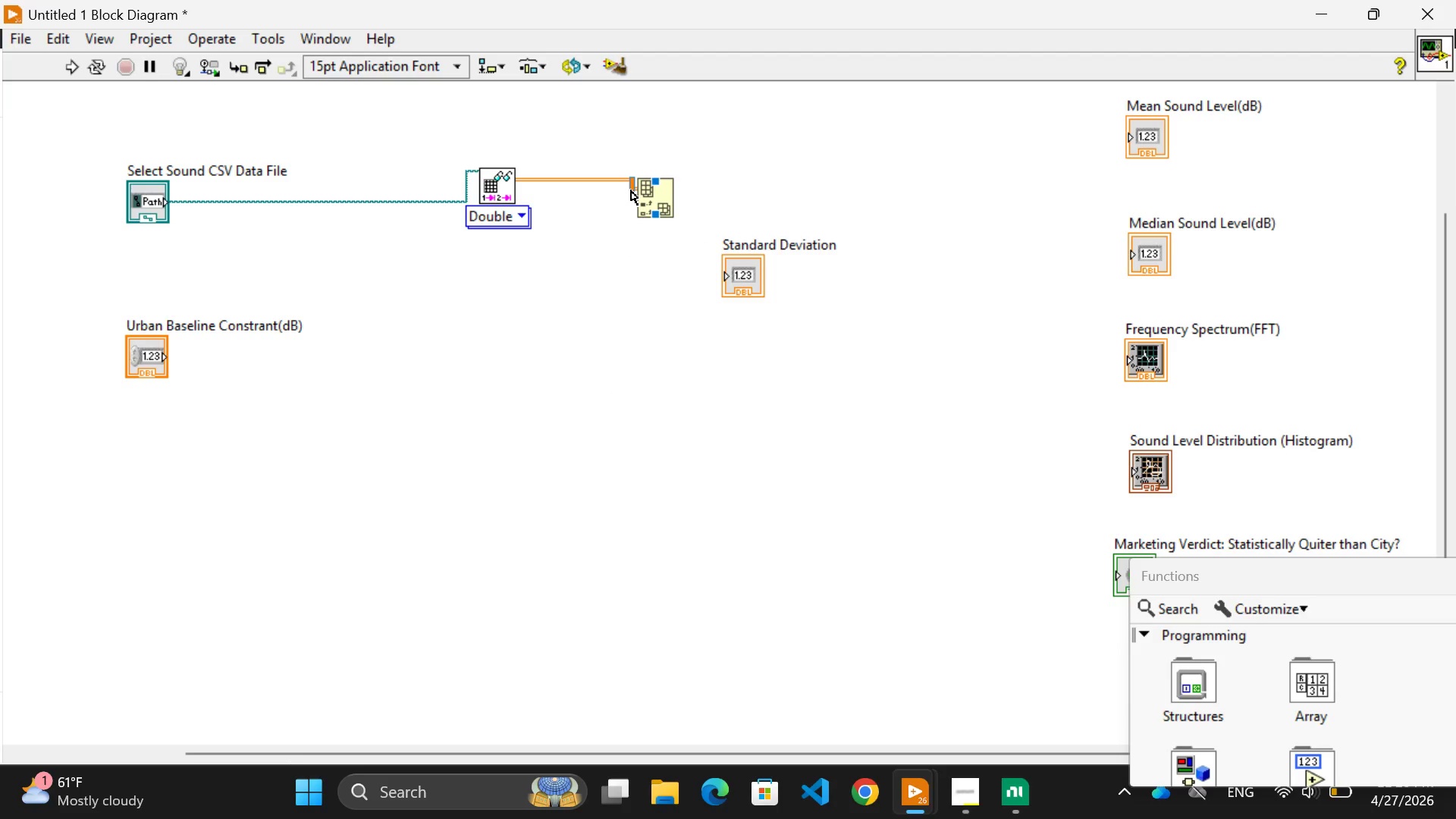 
wait(10.14)
 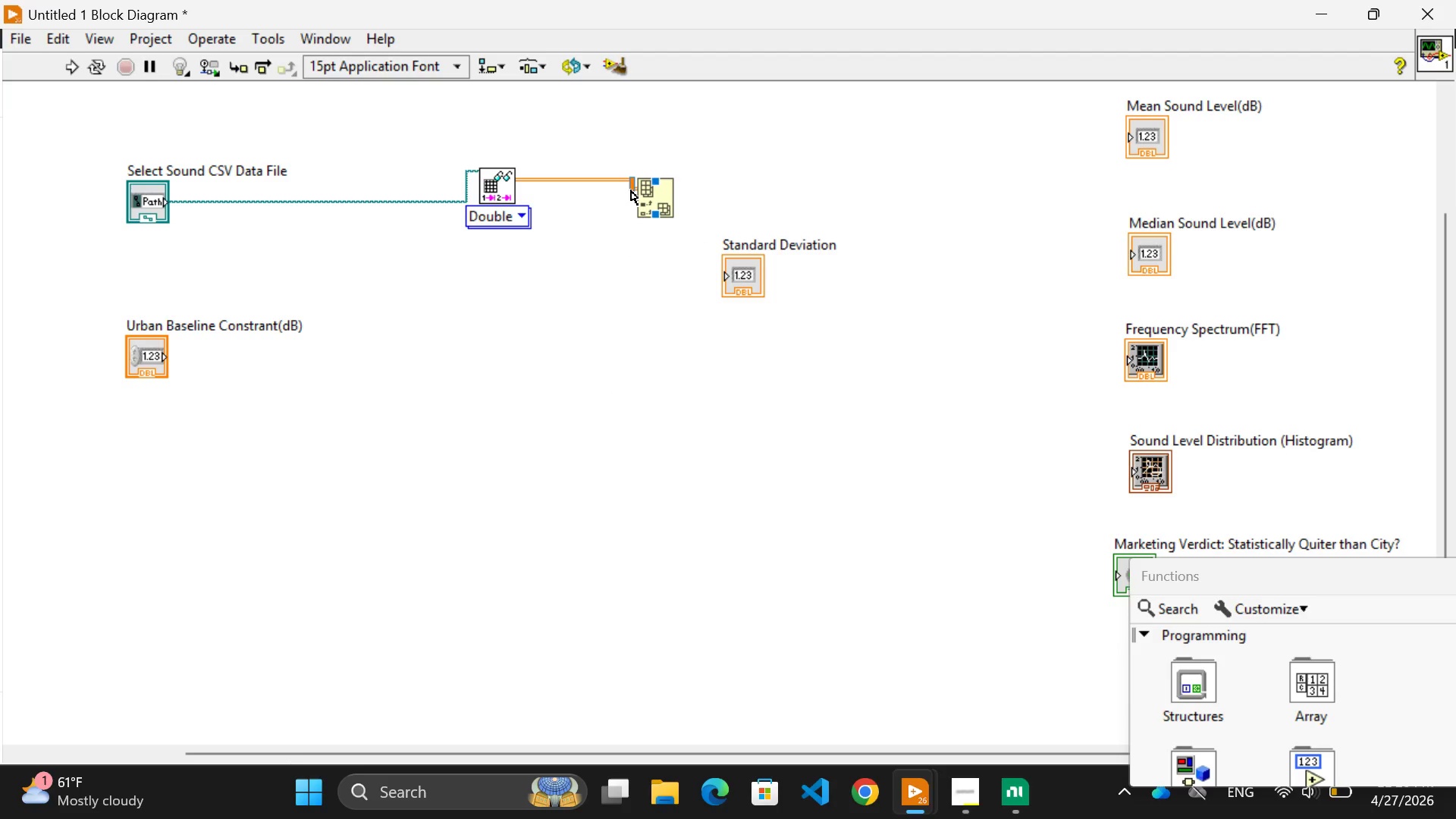 
right_click([655, 195])
 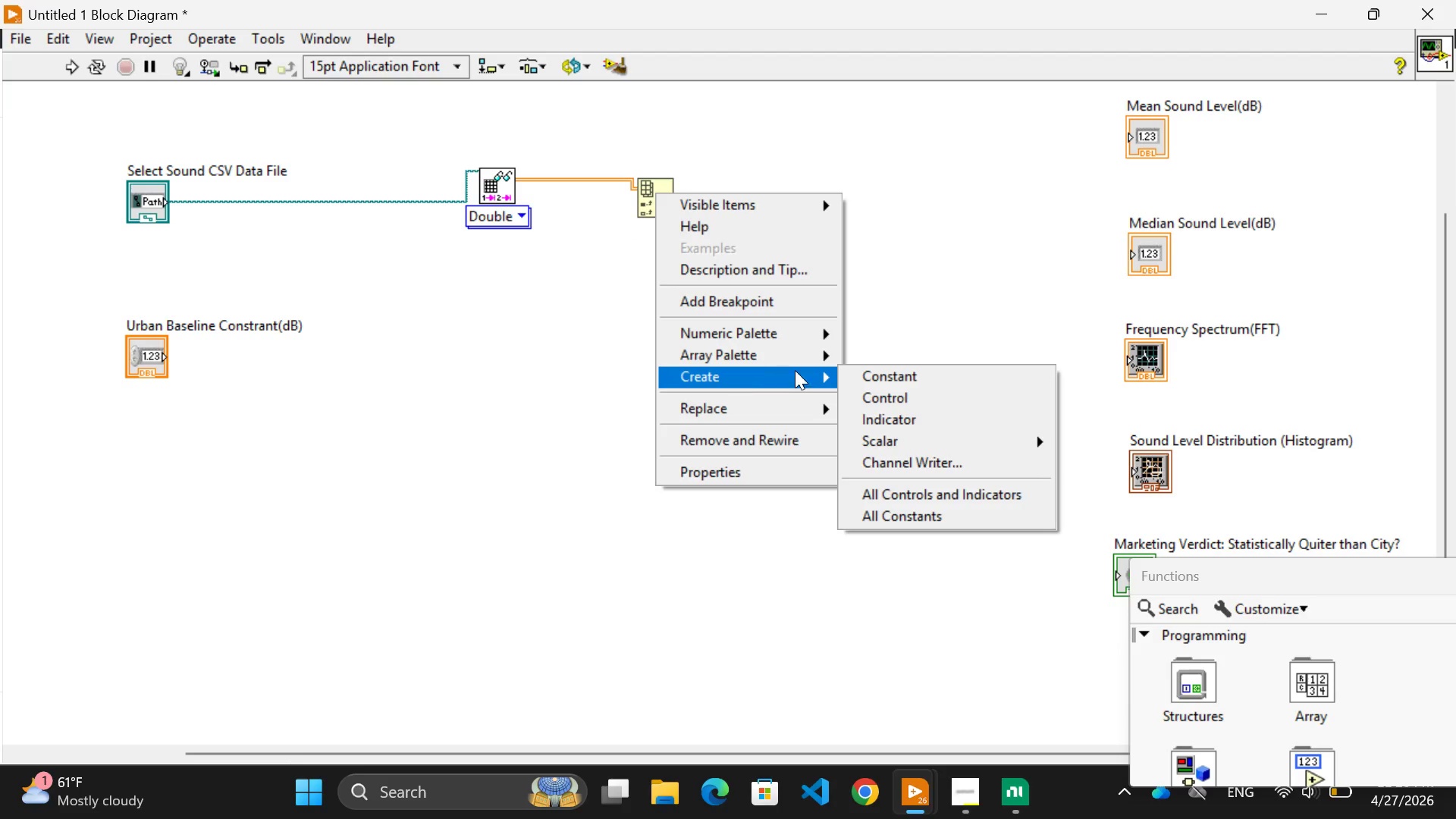 
left_click([886, 369])
 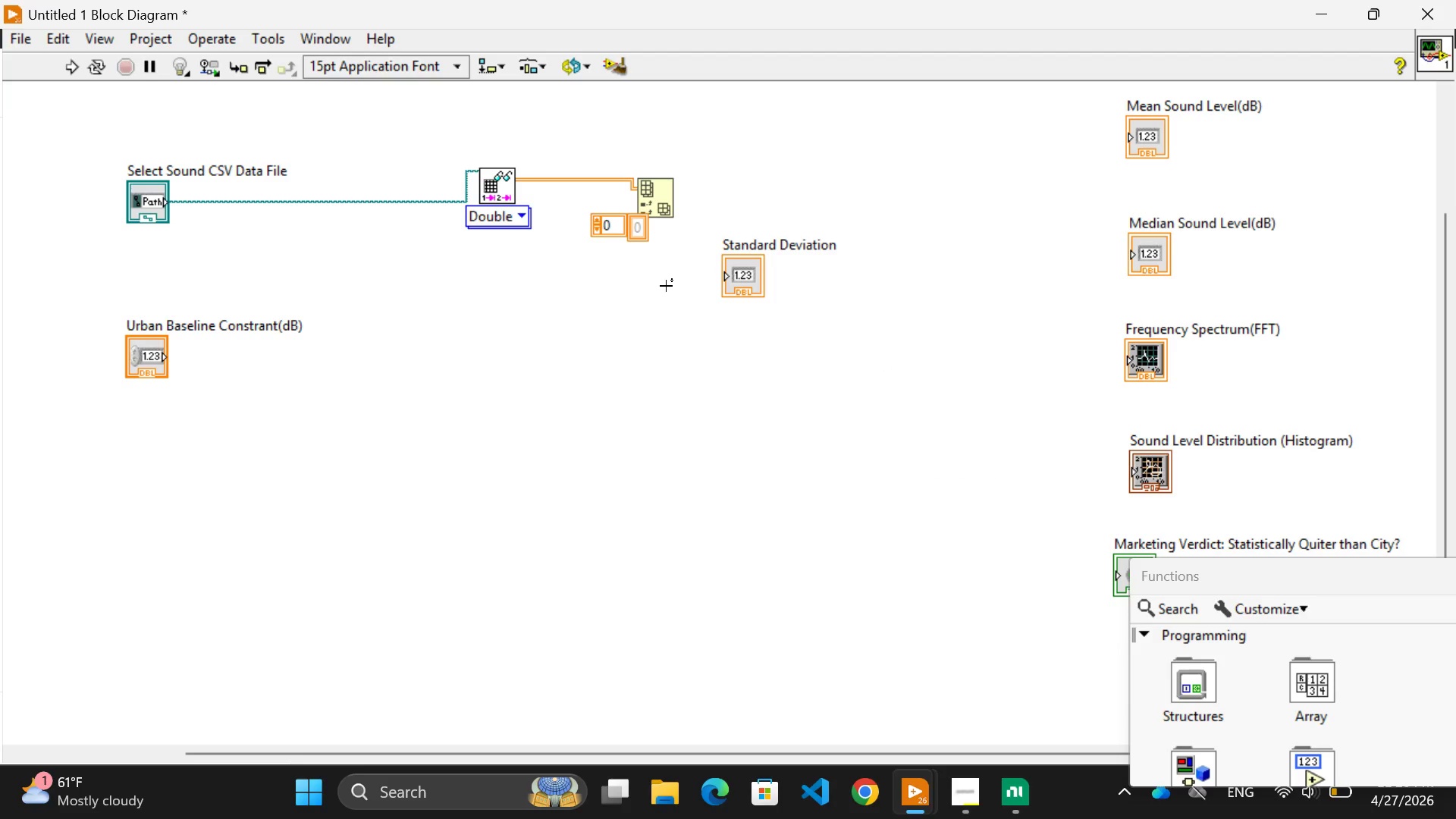 
left_click([629, 333])
 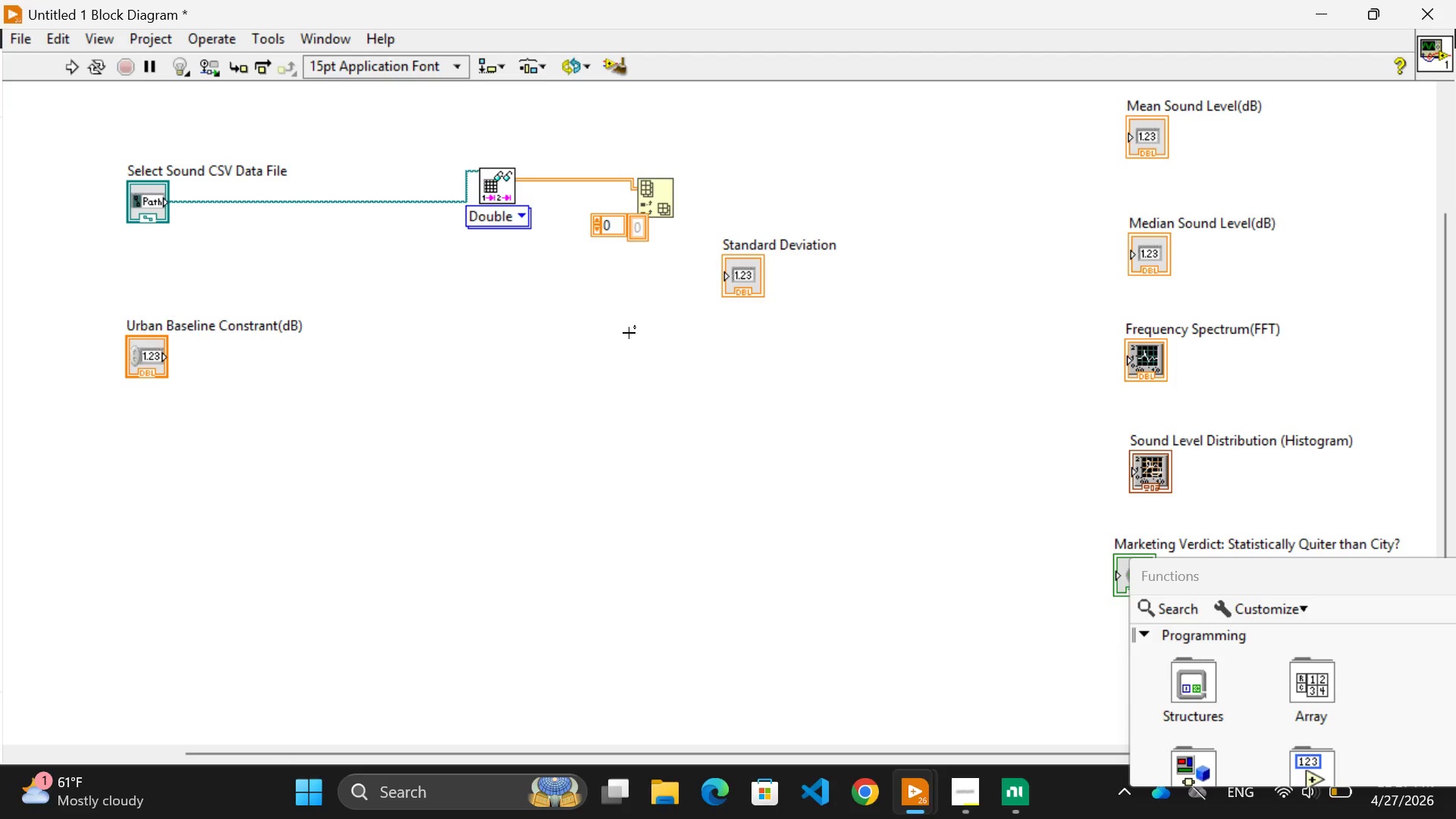 
wait(38.14)
 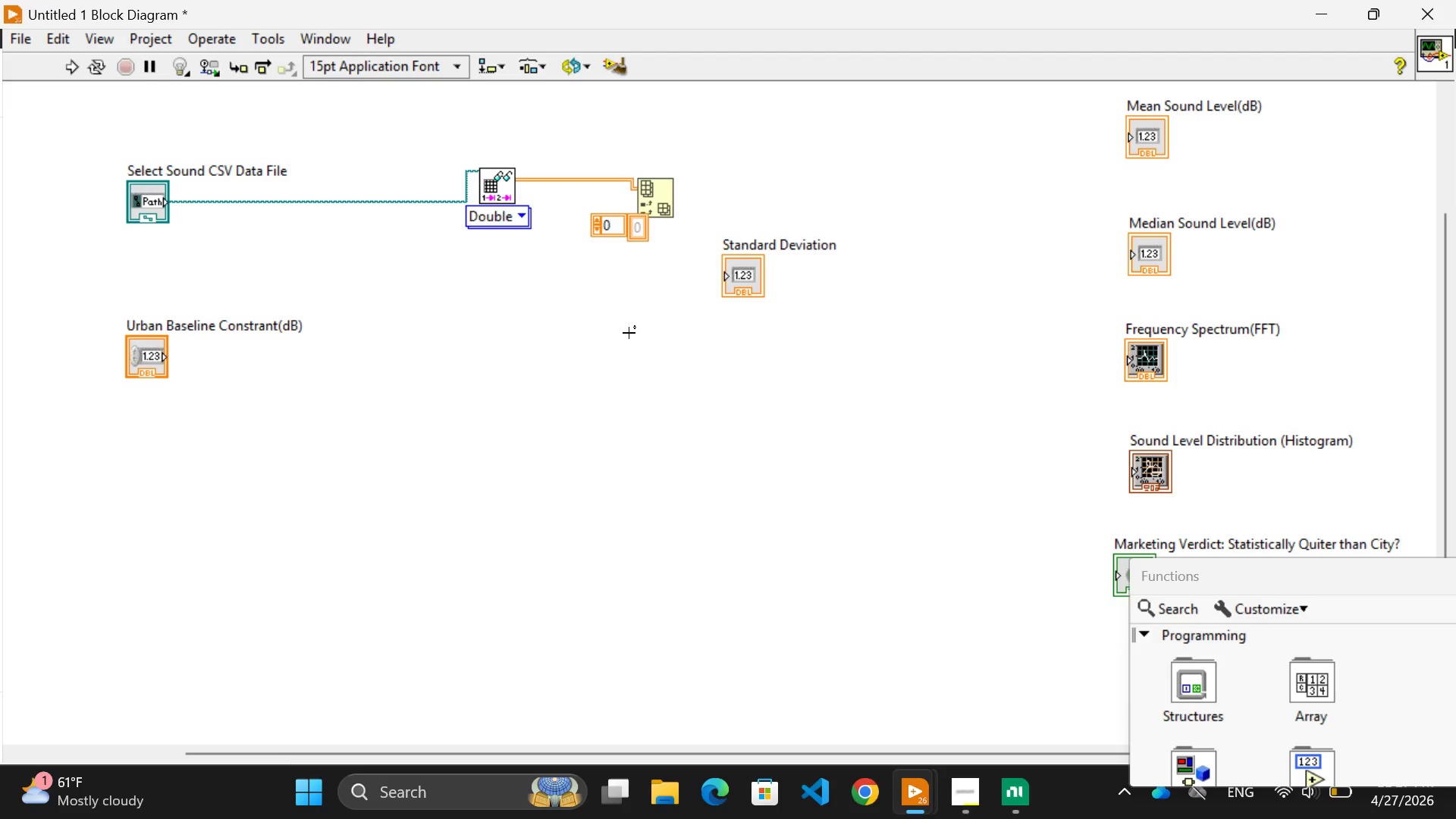 
right_click([491, 435])
 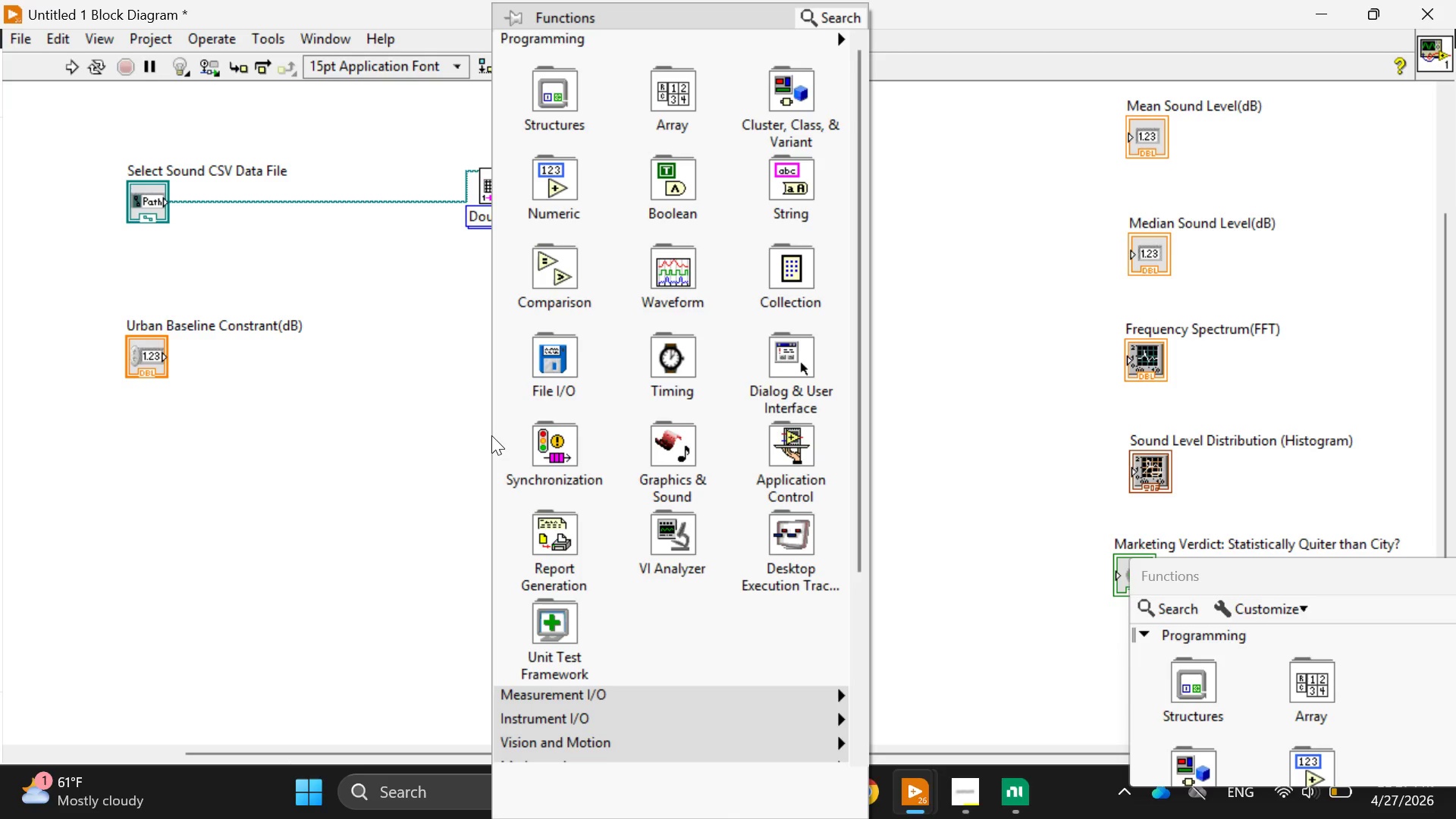 
wait(8.39)
 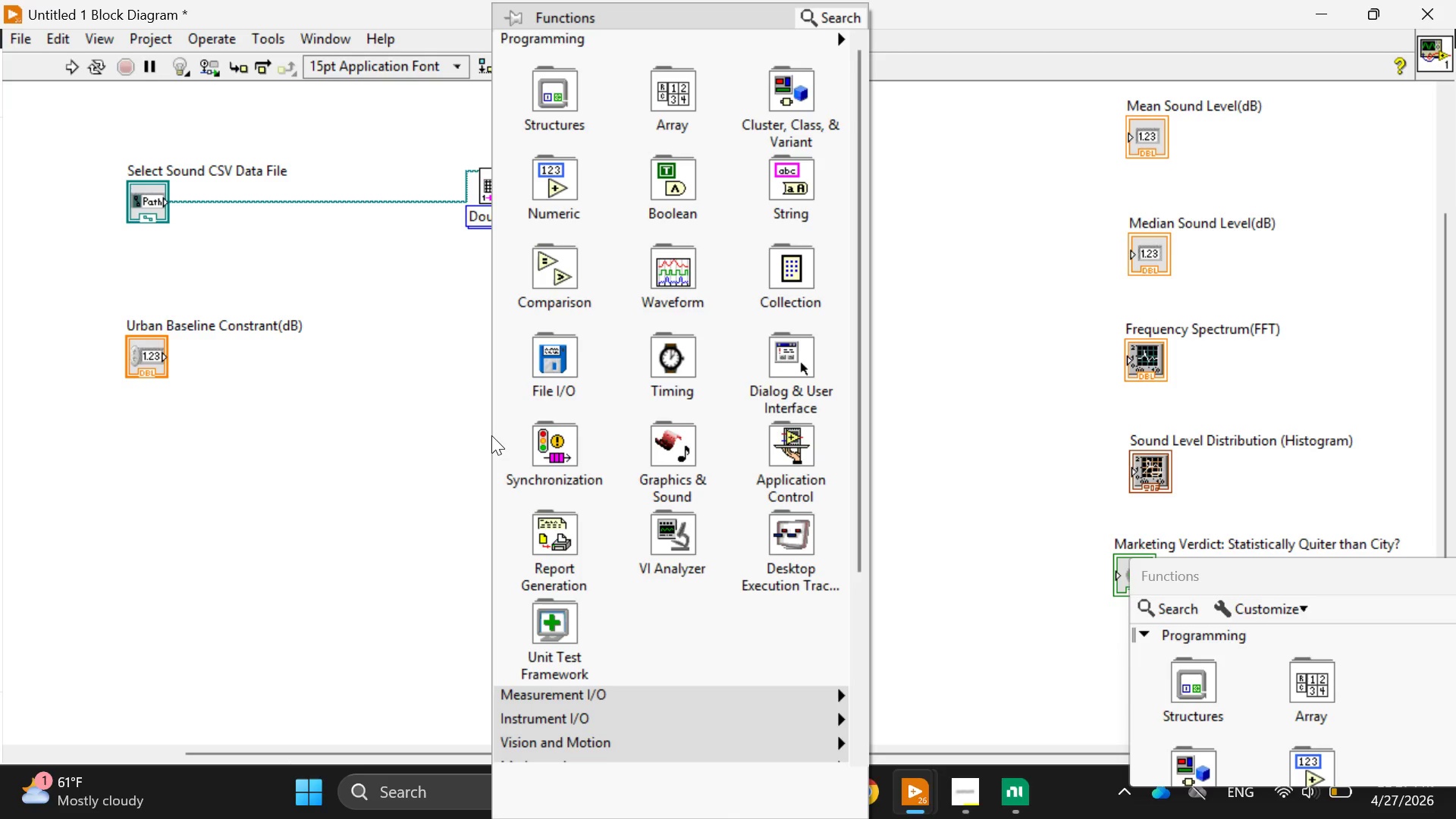 
scroll: coordinate [582, 581], scroll_direction: down, amount: 4.0
 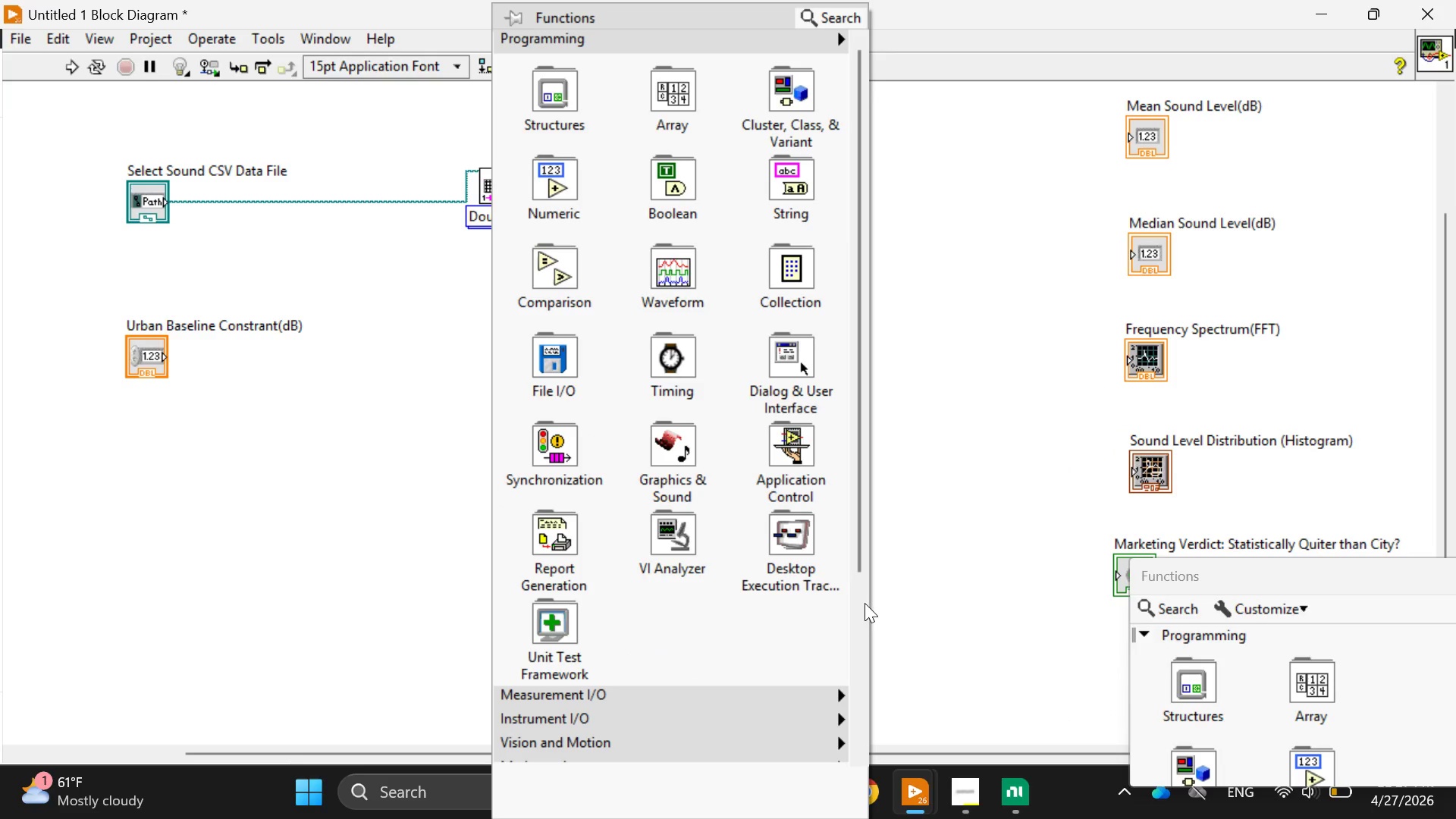 
left_click_drag(start_coordinate=[858, 560], to_coordinate=[874, 737])
 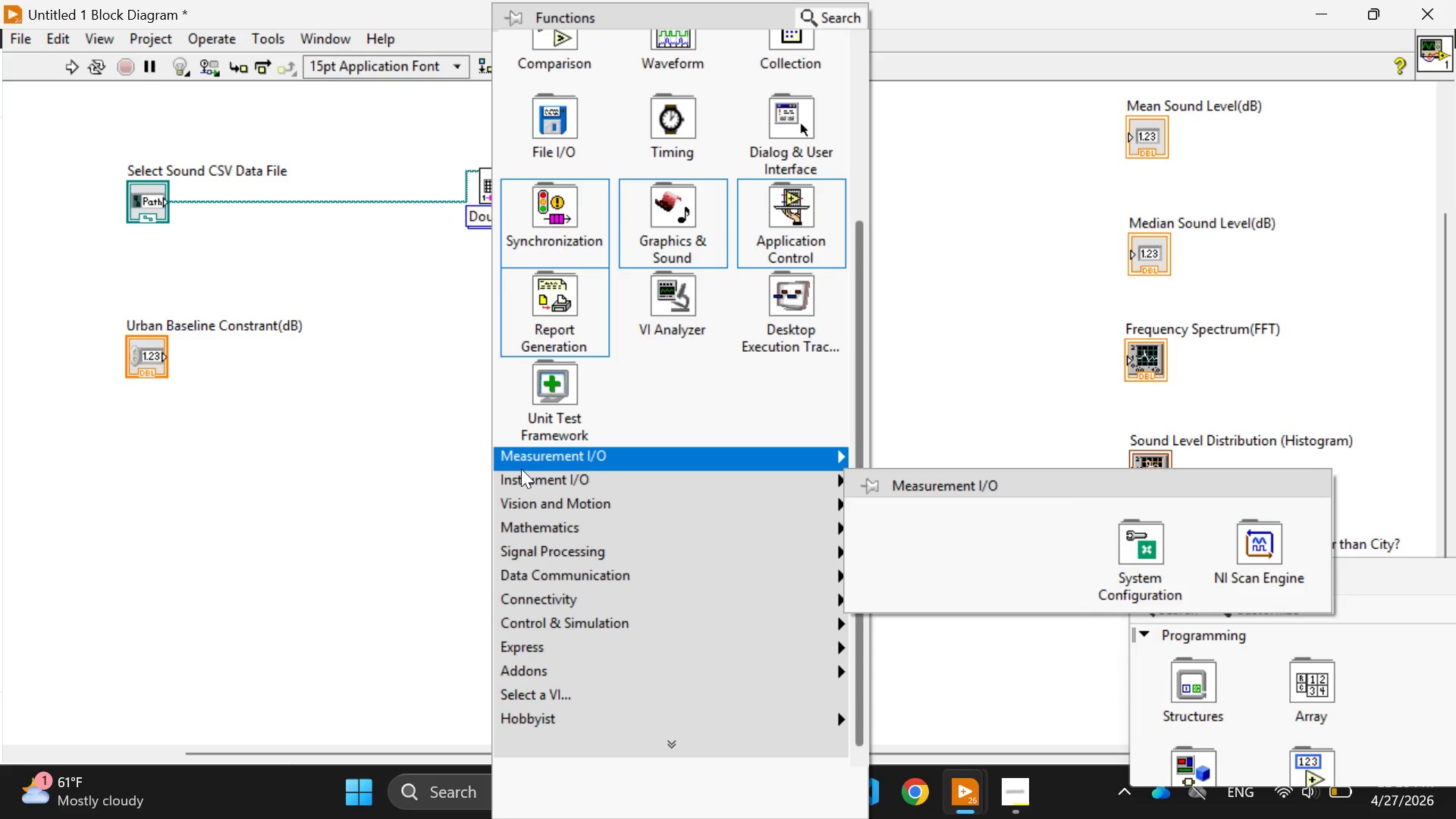 
wait(56.3)
 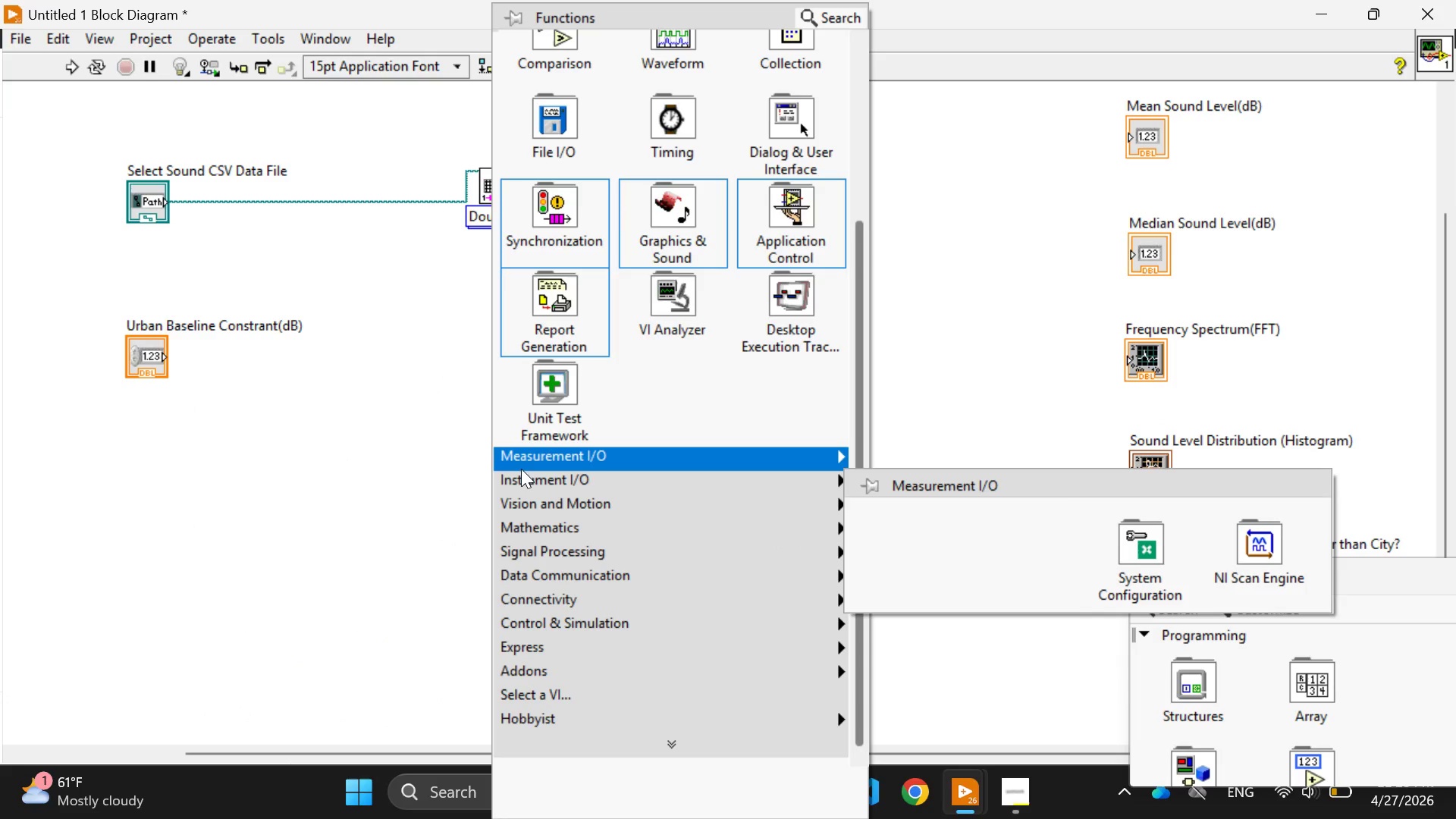 
left_click([538, 529])
 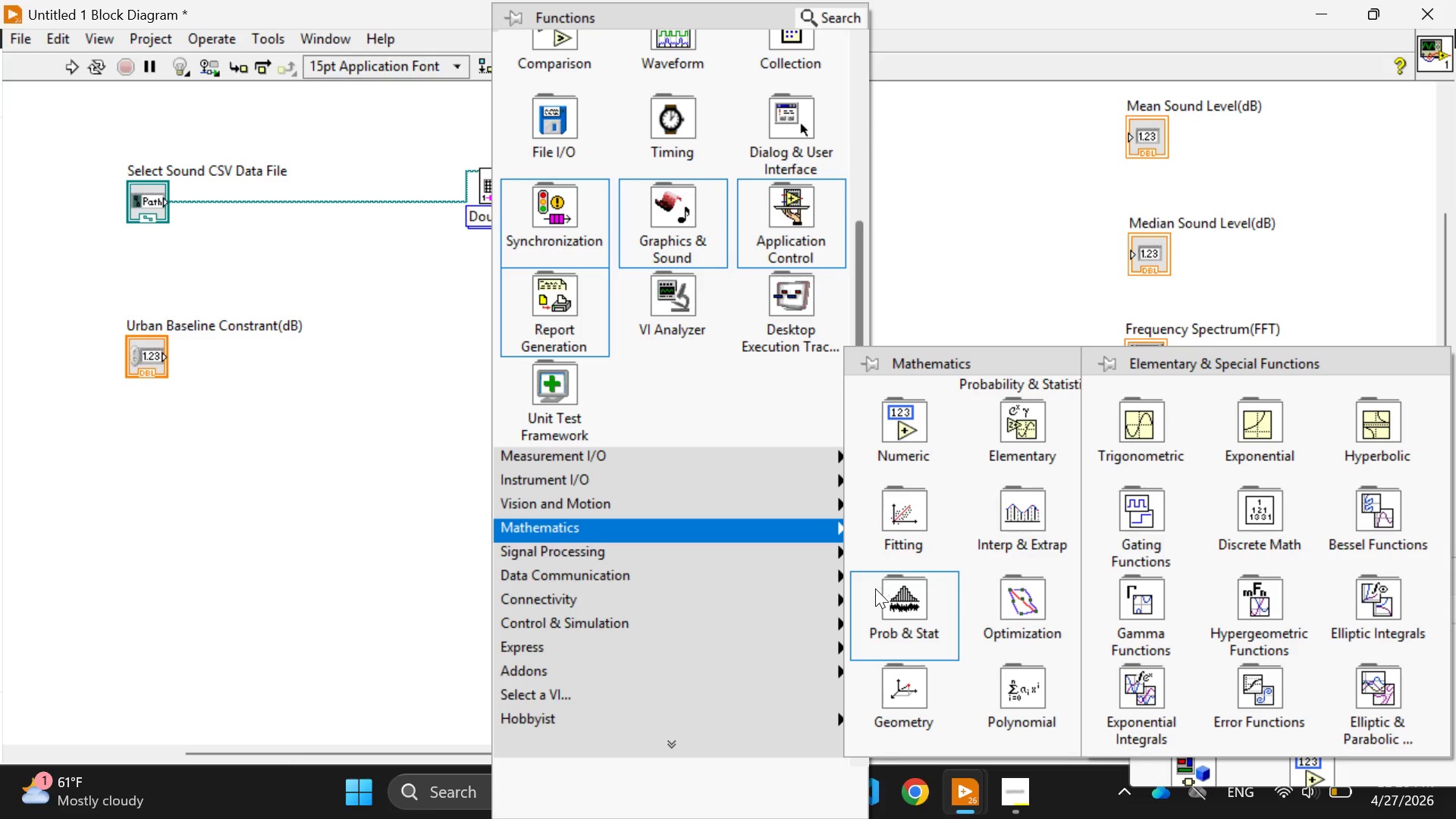 
wait(9.91)
 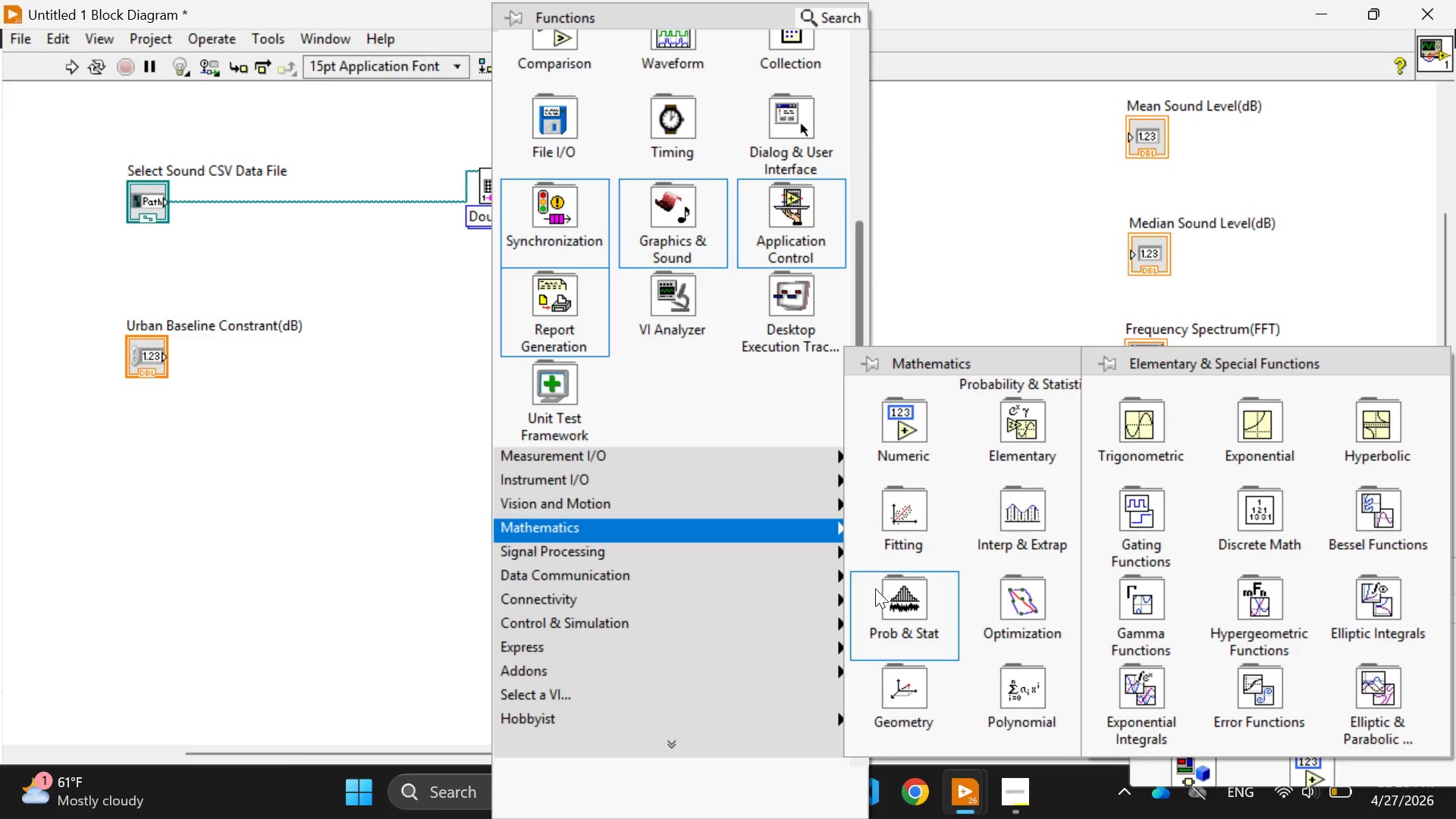 
left_click([897, 599])
 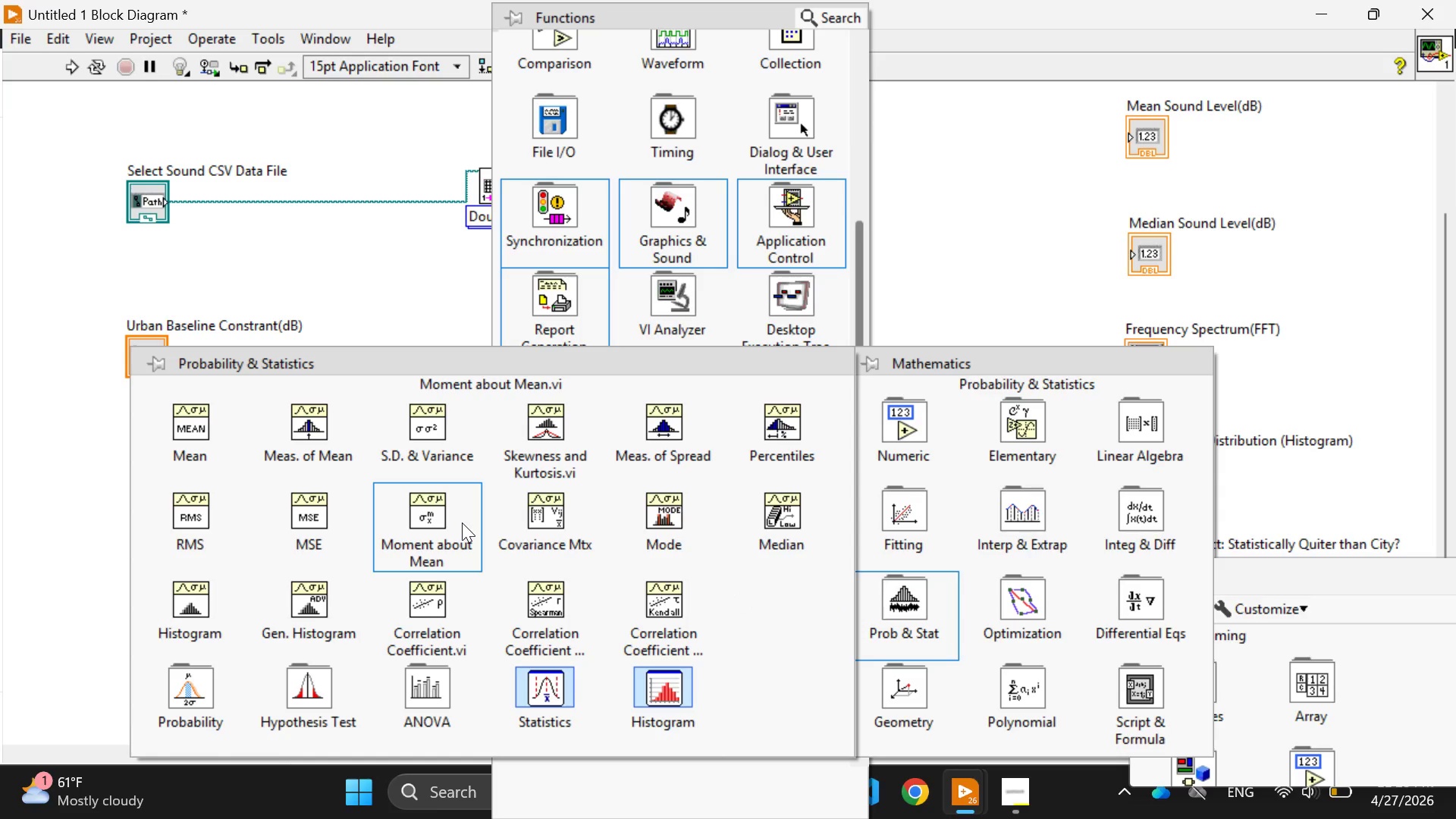 
scroll: coordinate [462, 522], scroll_direction: down, amount: 10.0
 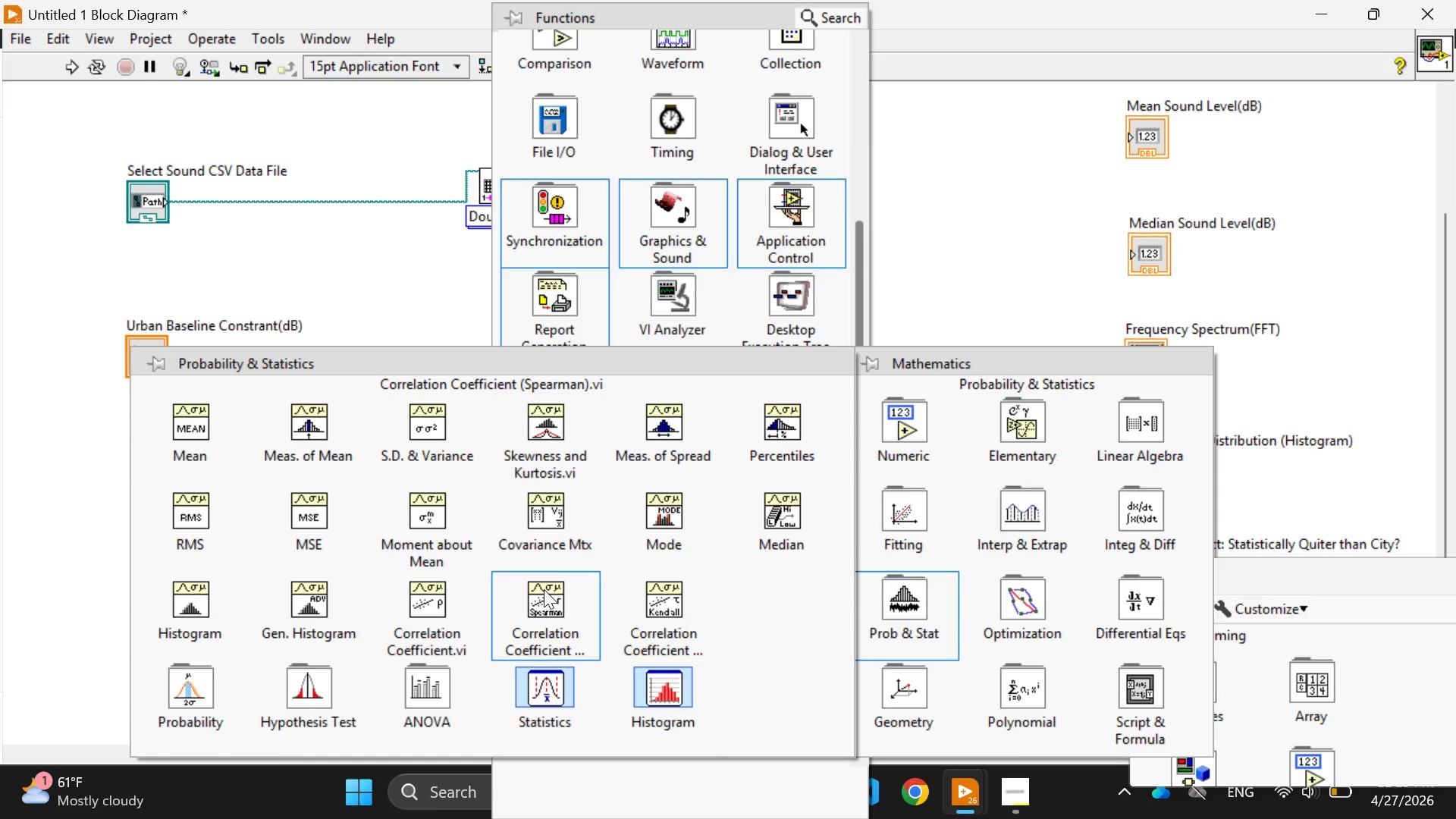 
wait(26.3)
 